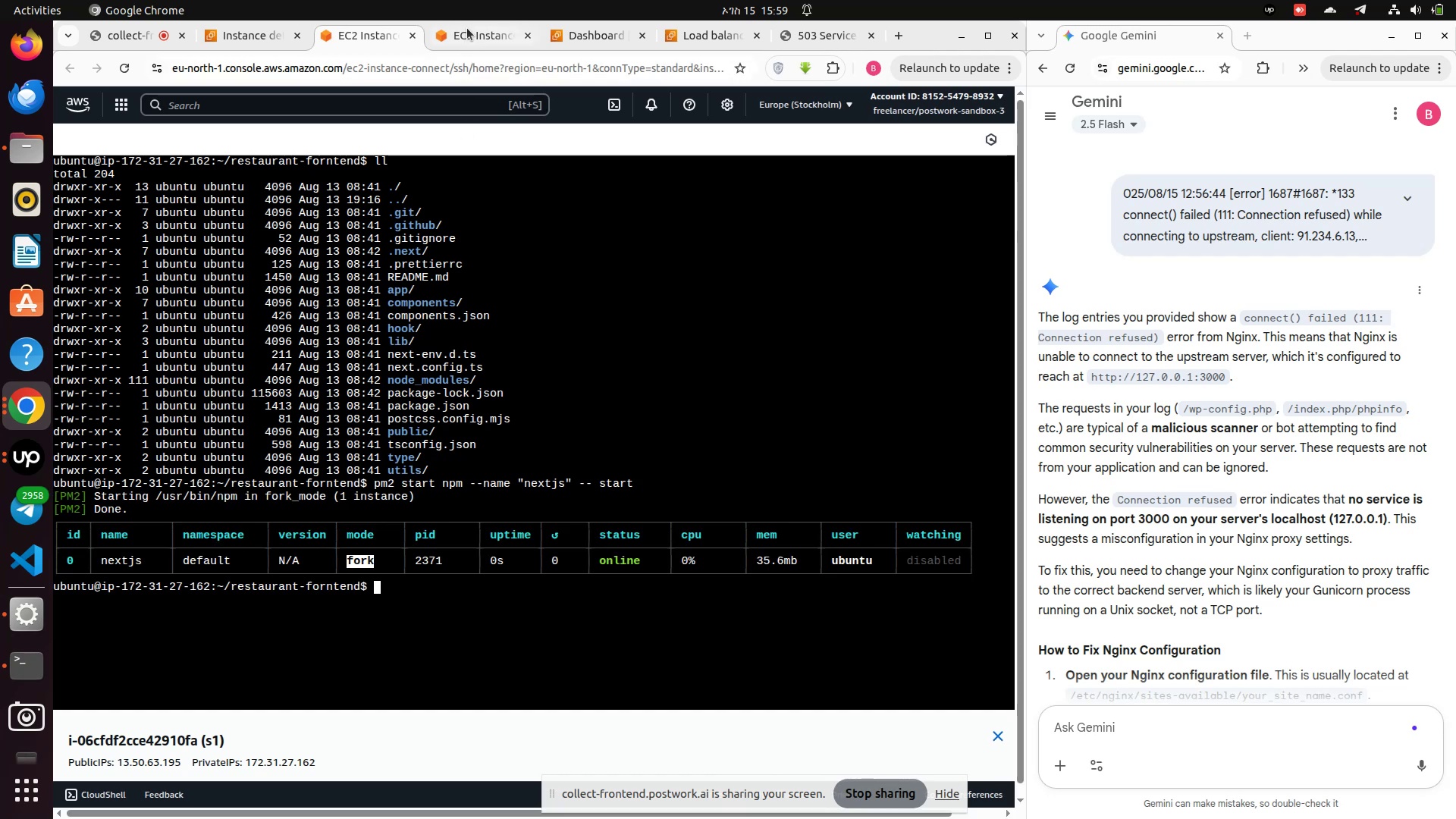 
wait(6.74)
 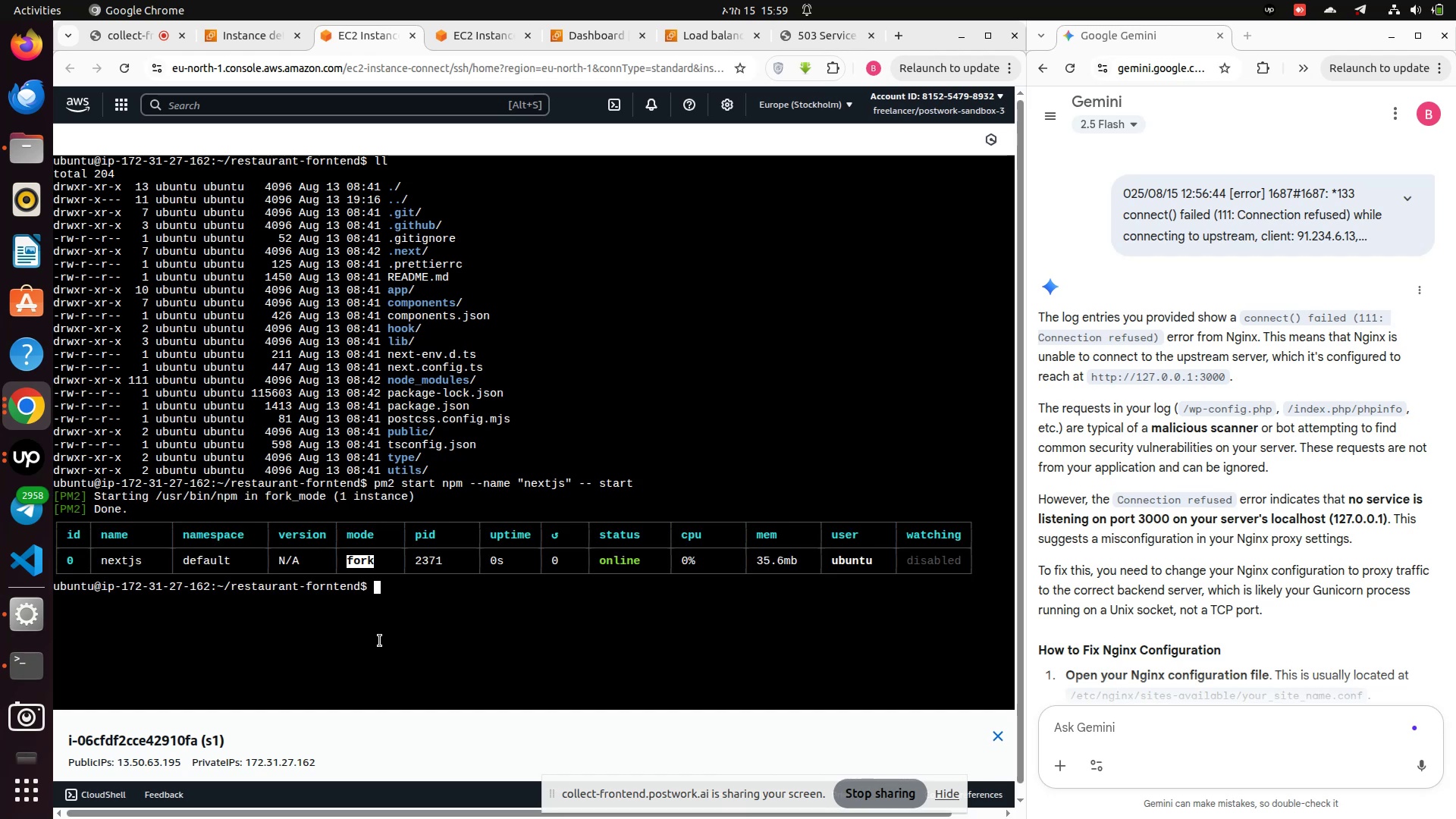 
left_click([467, 28])
 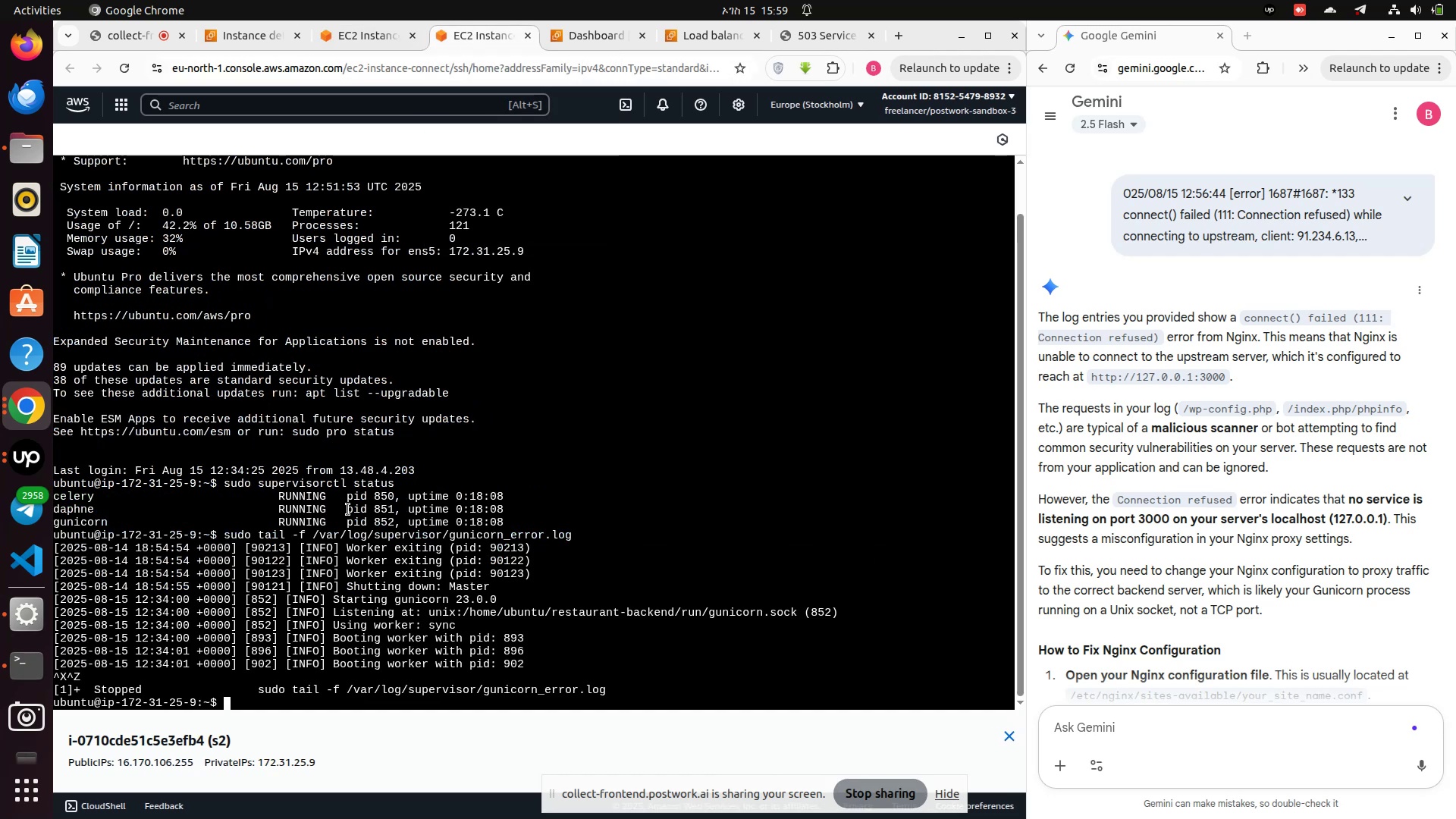 
type(cd r)
key(Tab)
type(f)
key(Tab)
 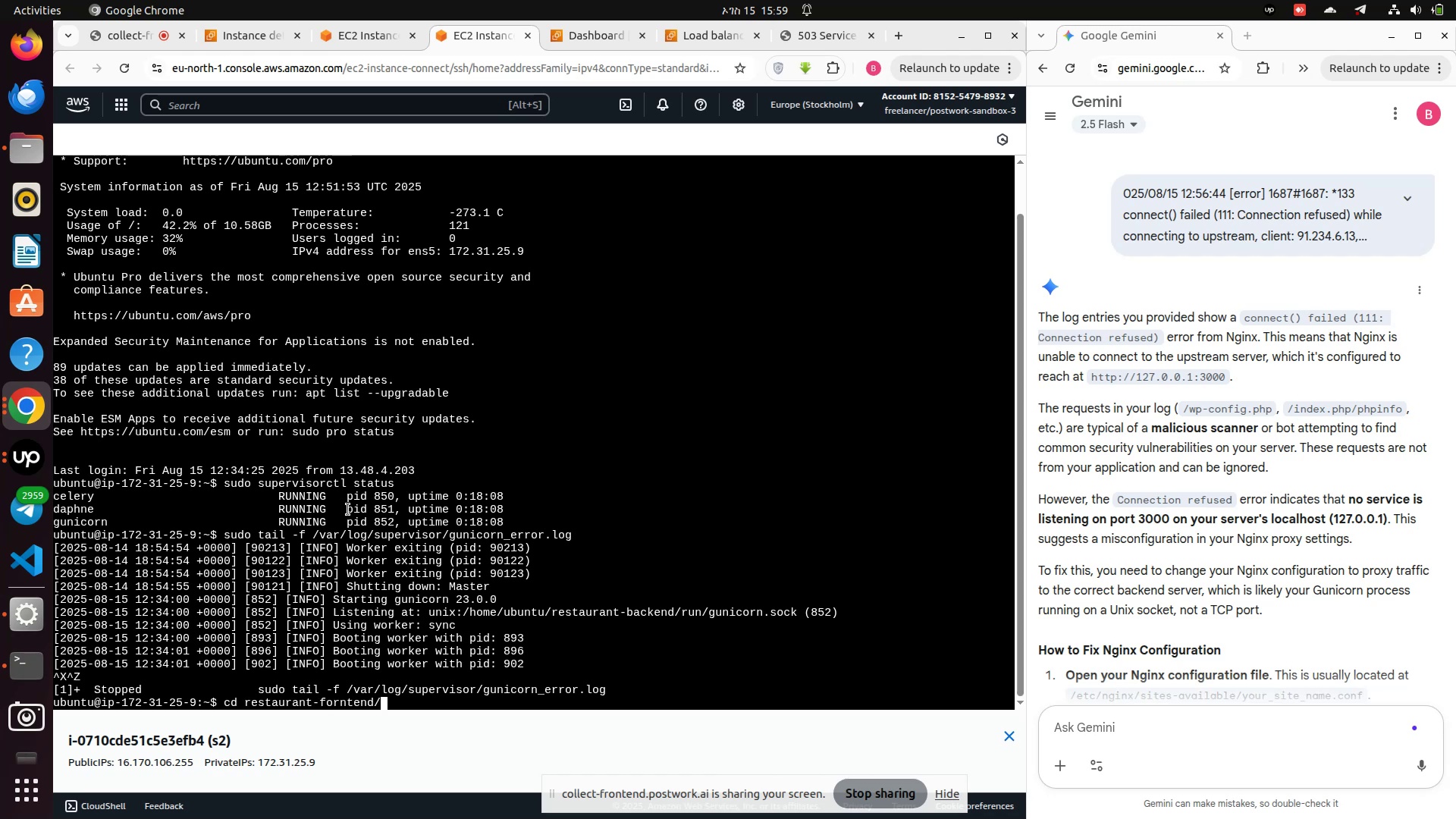 
key(Enter)
 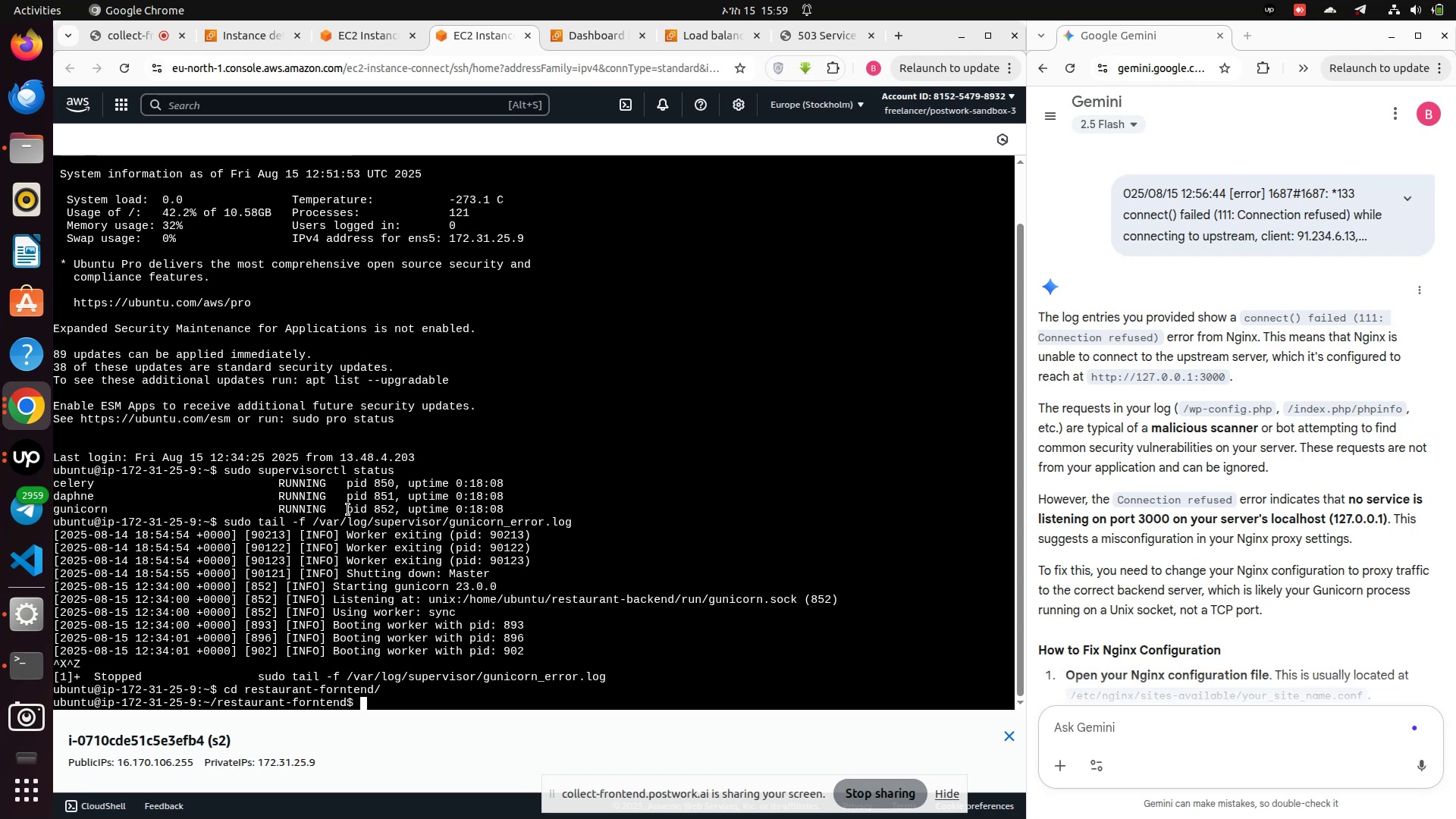 
type(clear)
 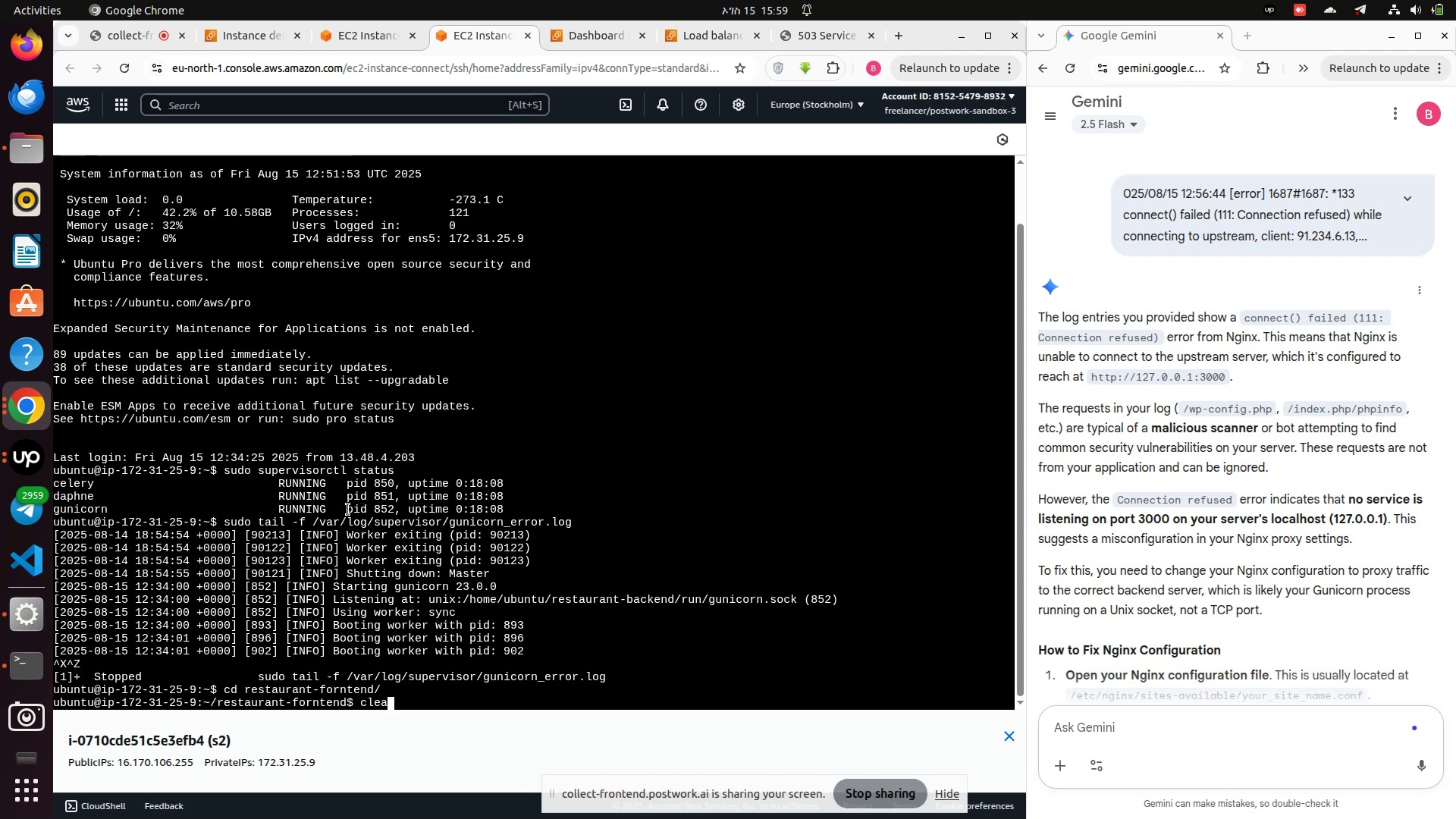 
key(Enter)
 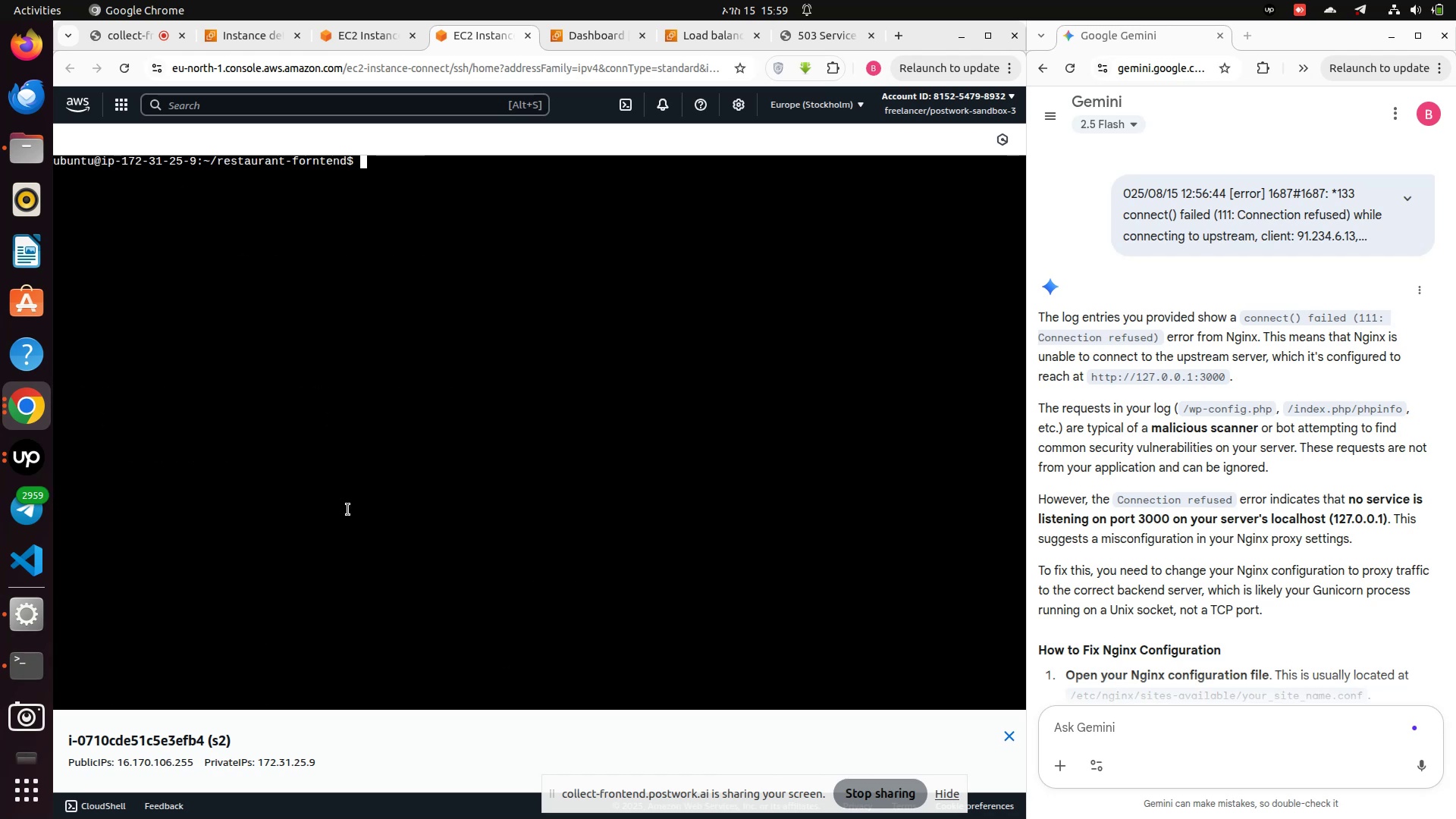 
type(pm )
key(Backspace)
type(2 list)
 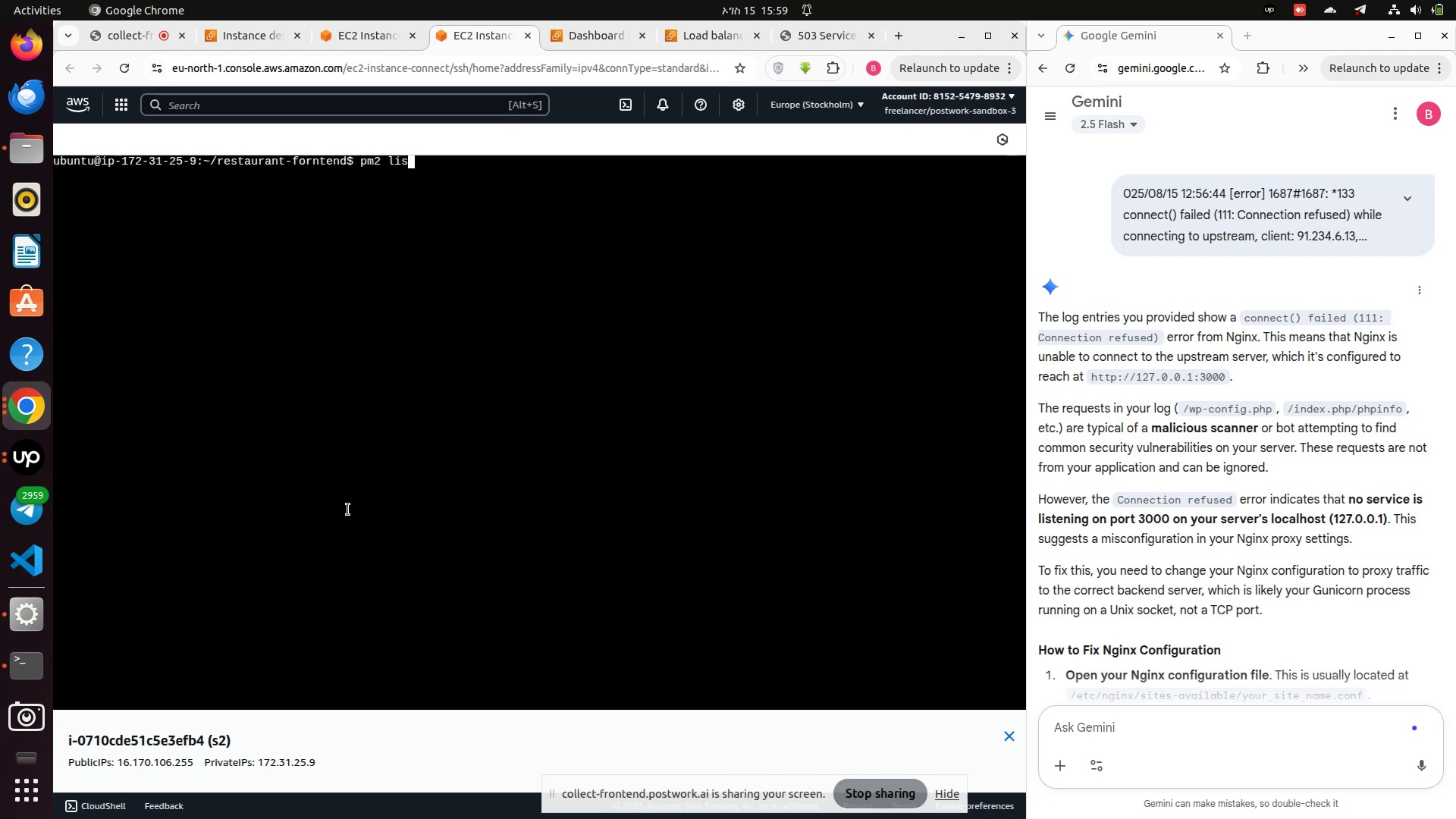 
key(Enter)
 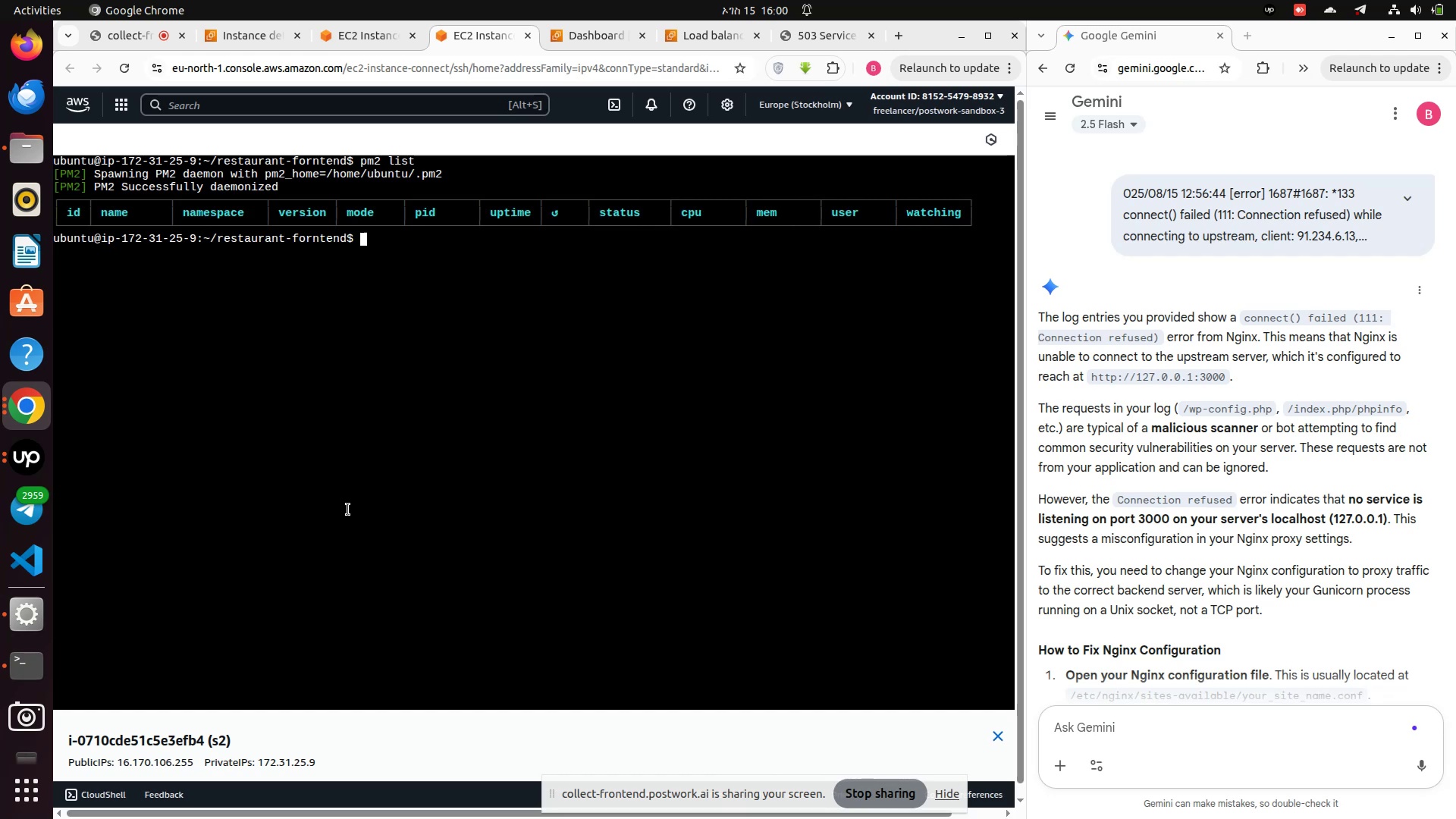 
type(pm2 start npm -- )
key(Backspace)
type(name )
 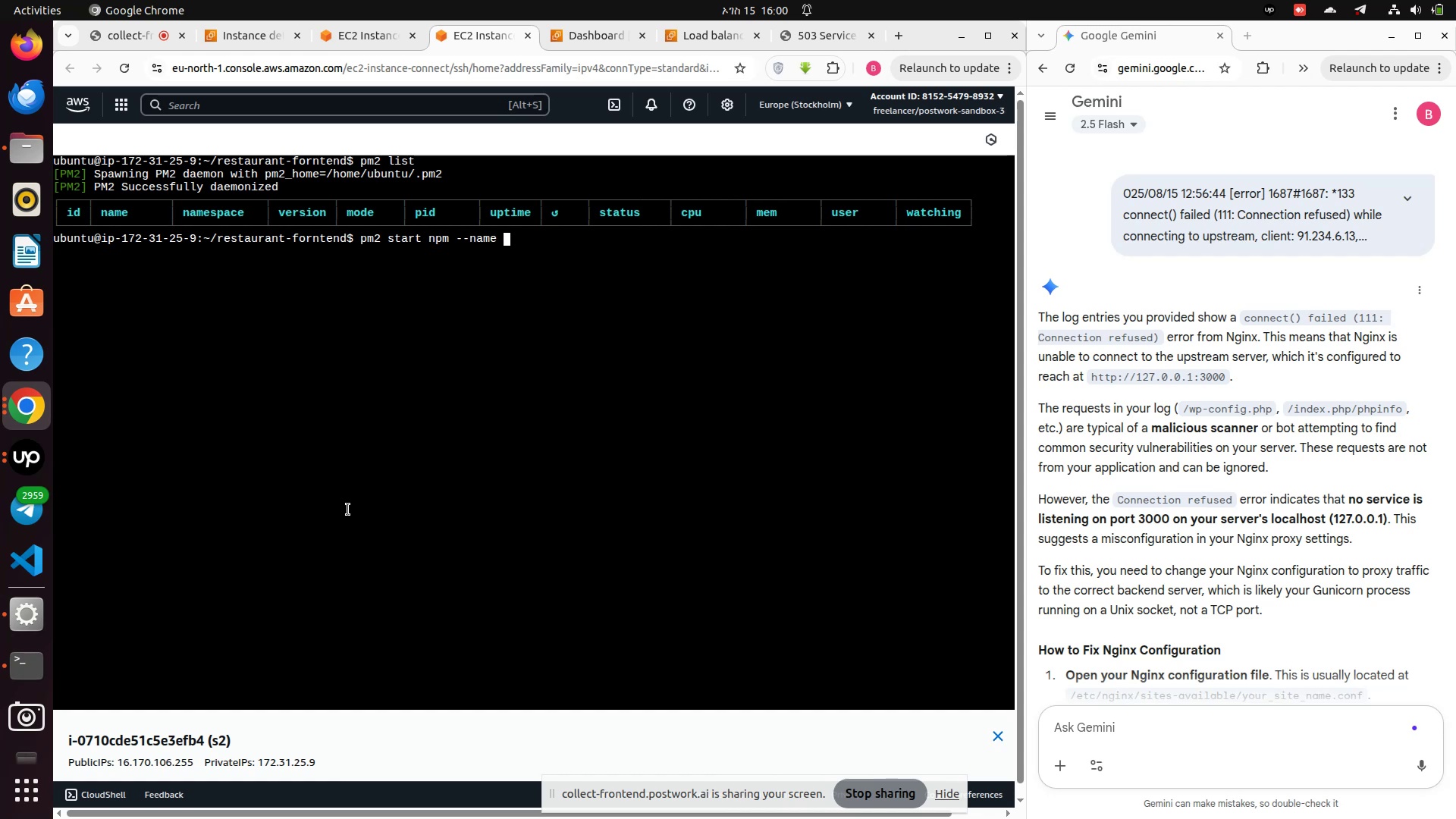 
type("nextjs" -- start)
 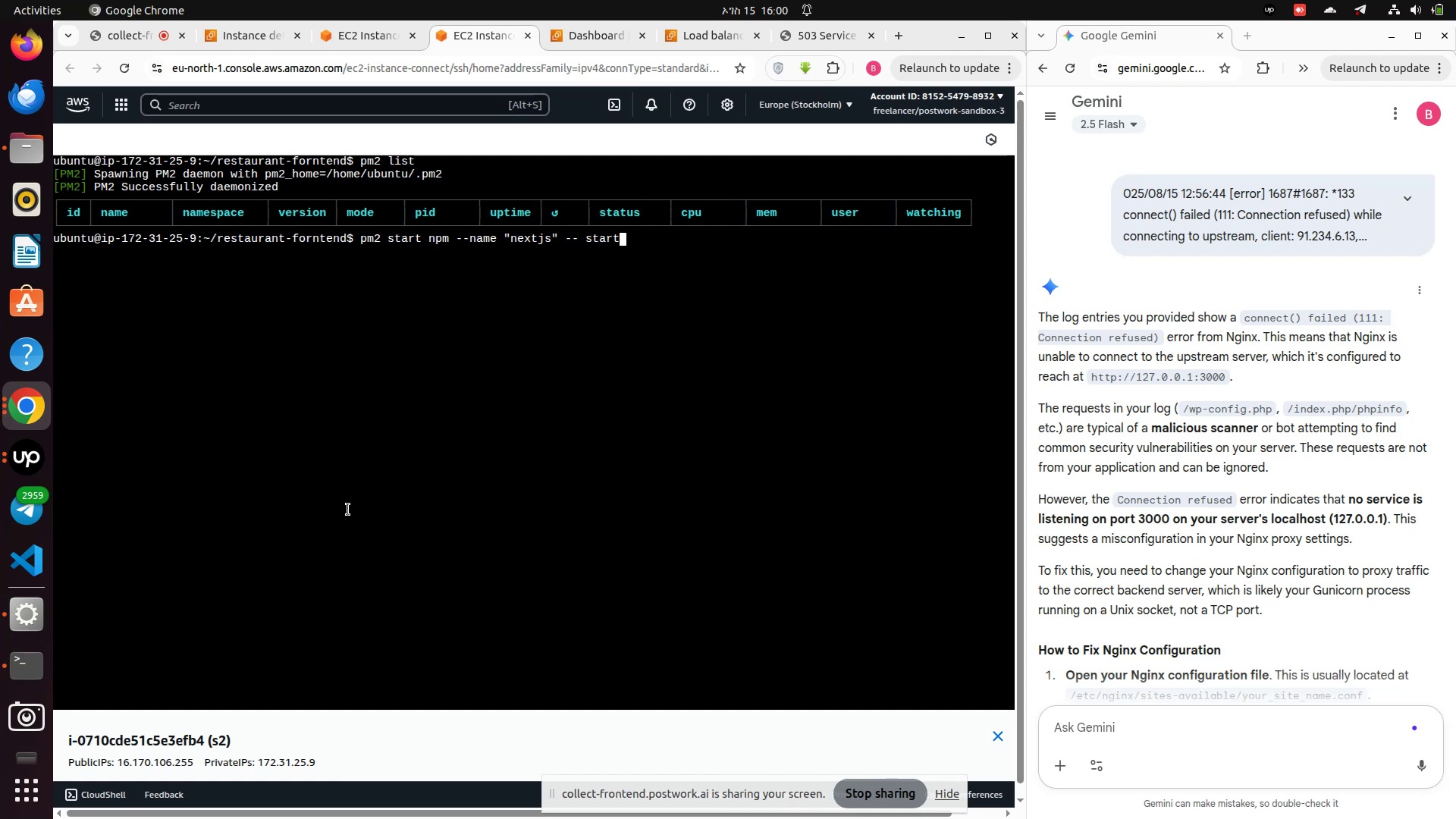 
key(Enter)
 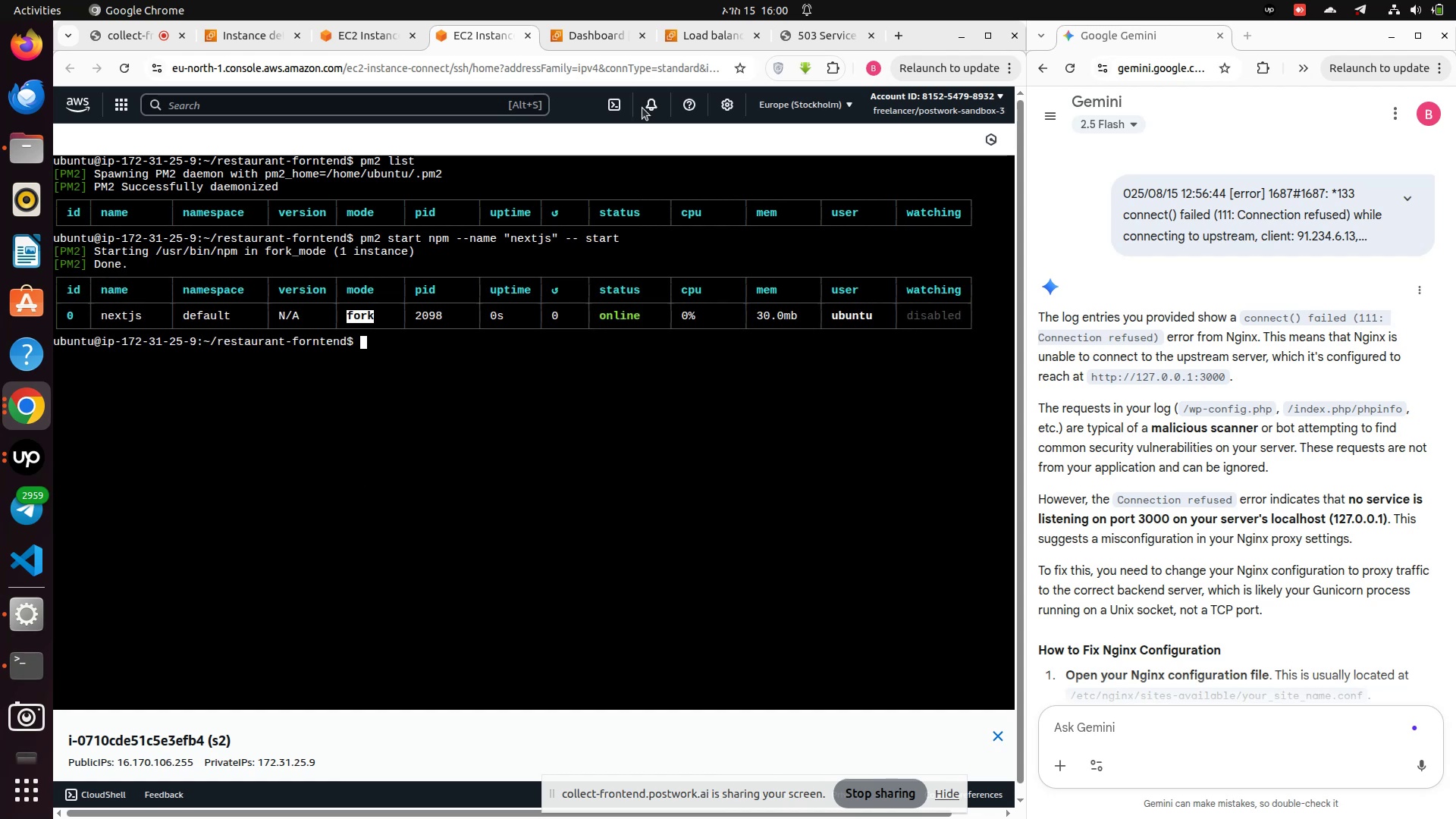 
left_click([825, 28])
 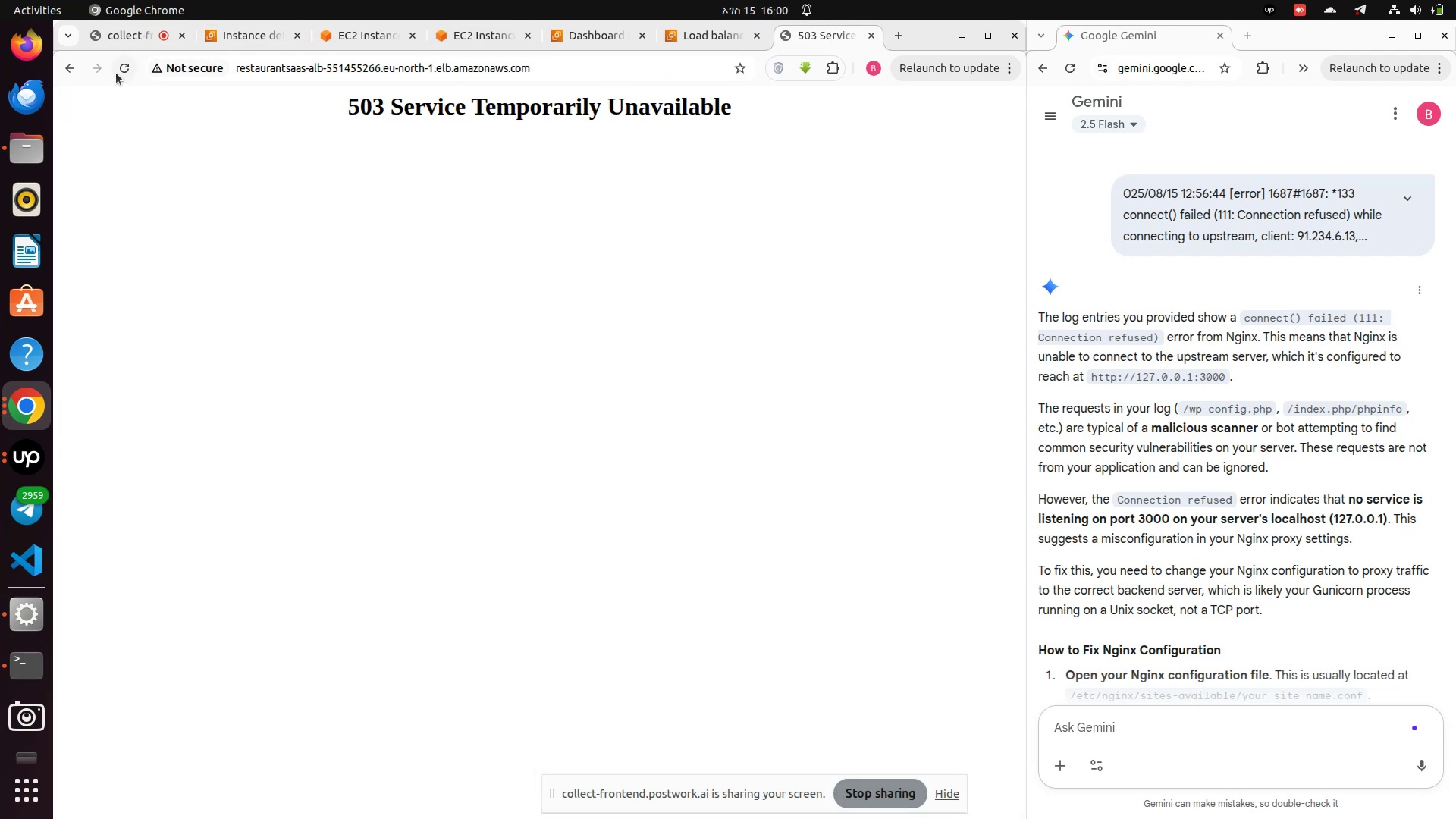 
left_click([116, 73])
 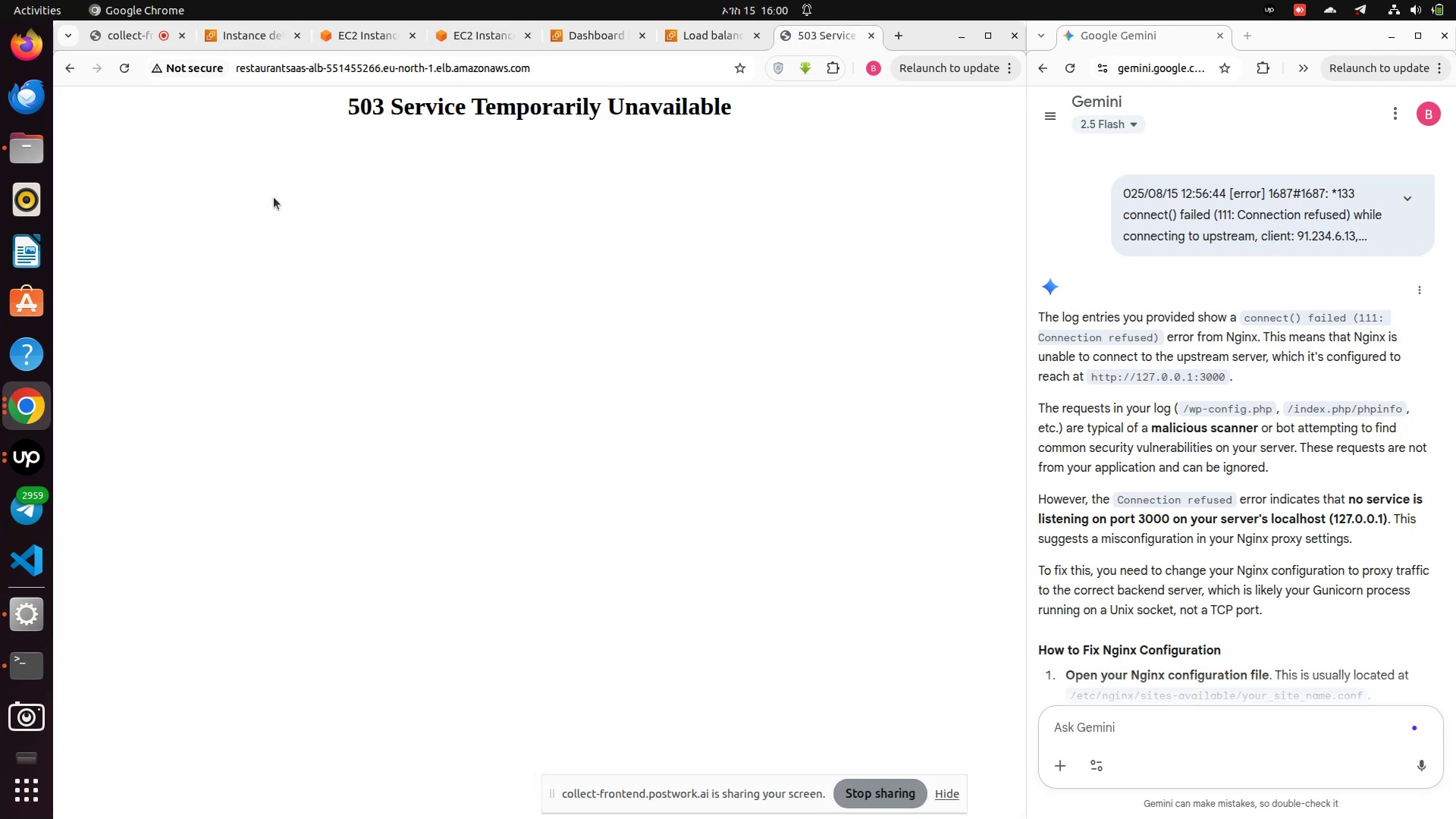 
wait(6.25)
 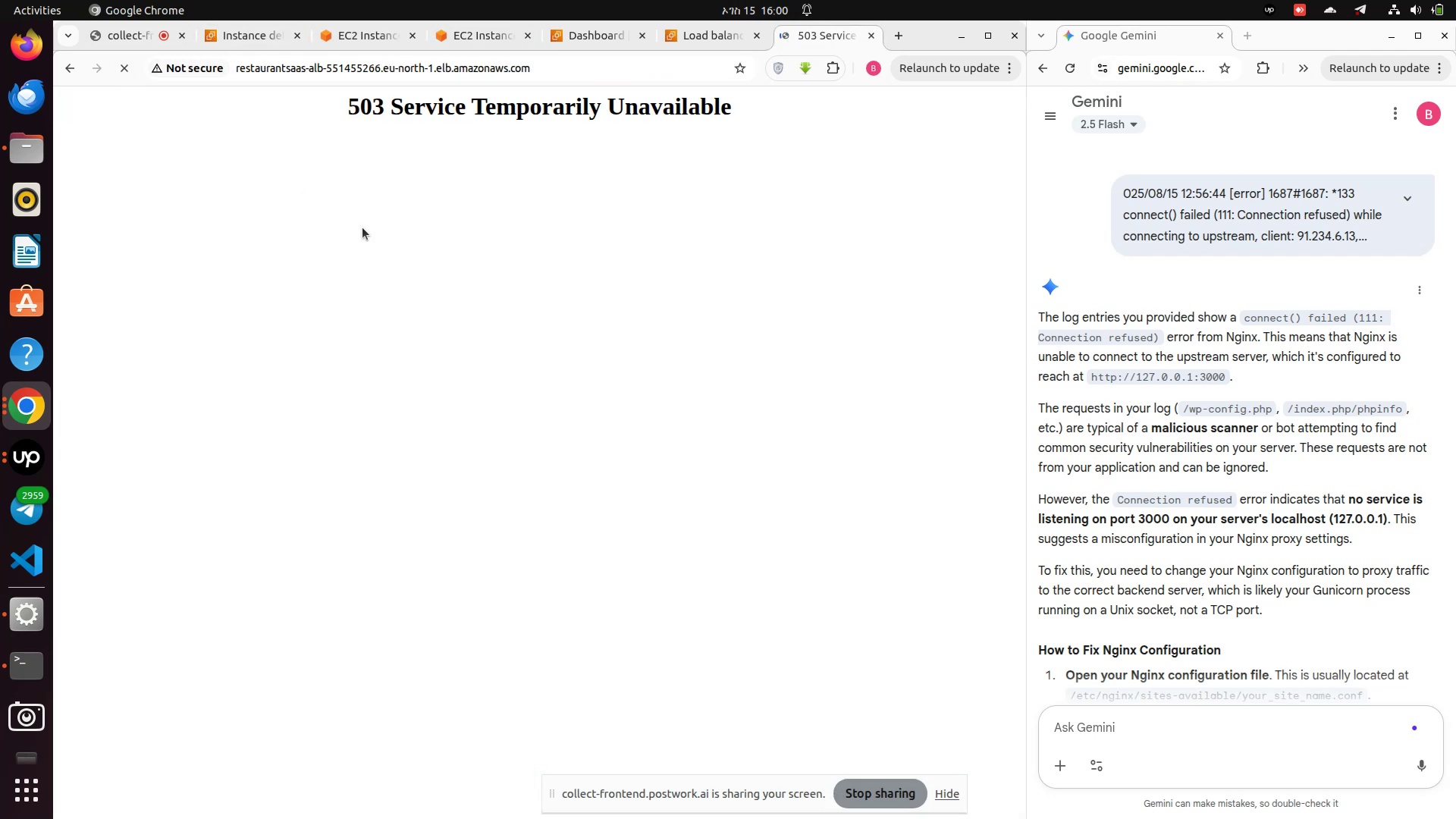 
double_click([118, 70])
 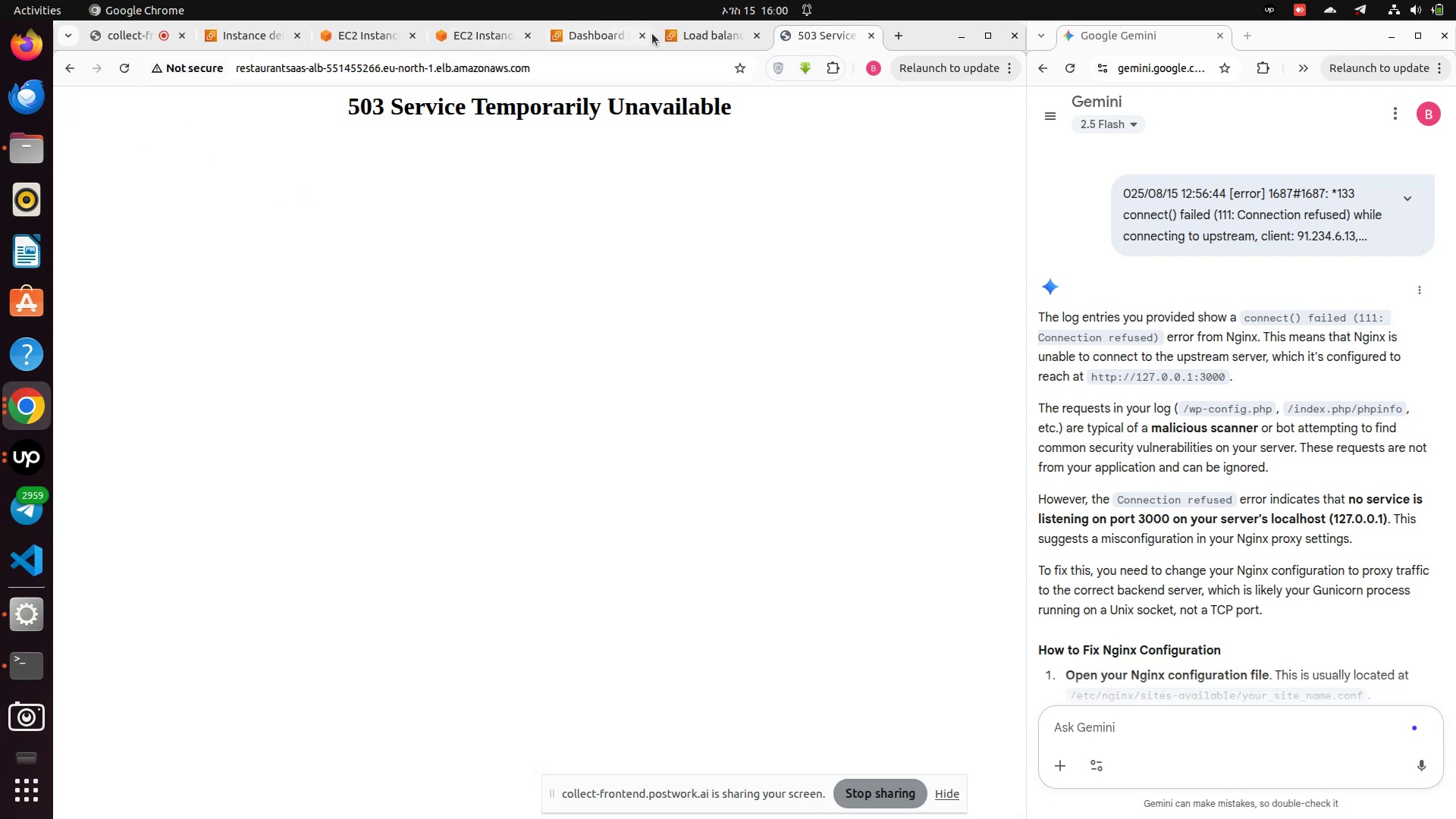 
left_click([683, 38])
 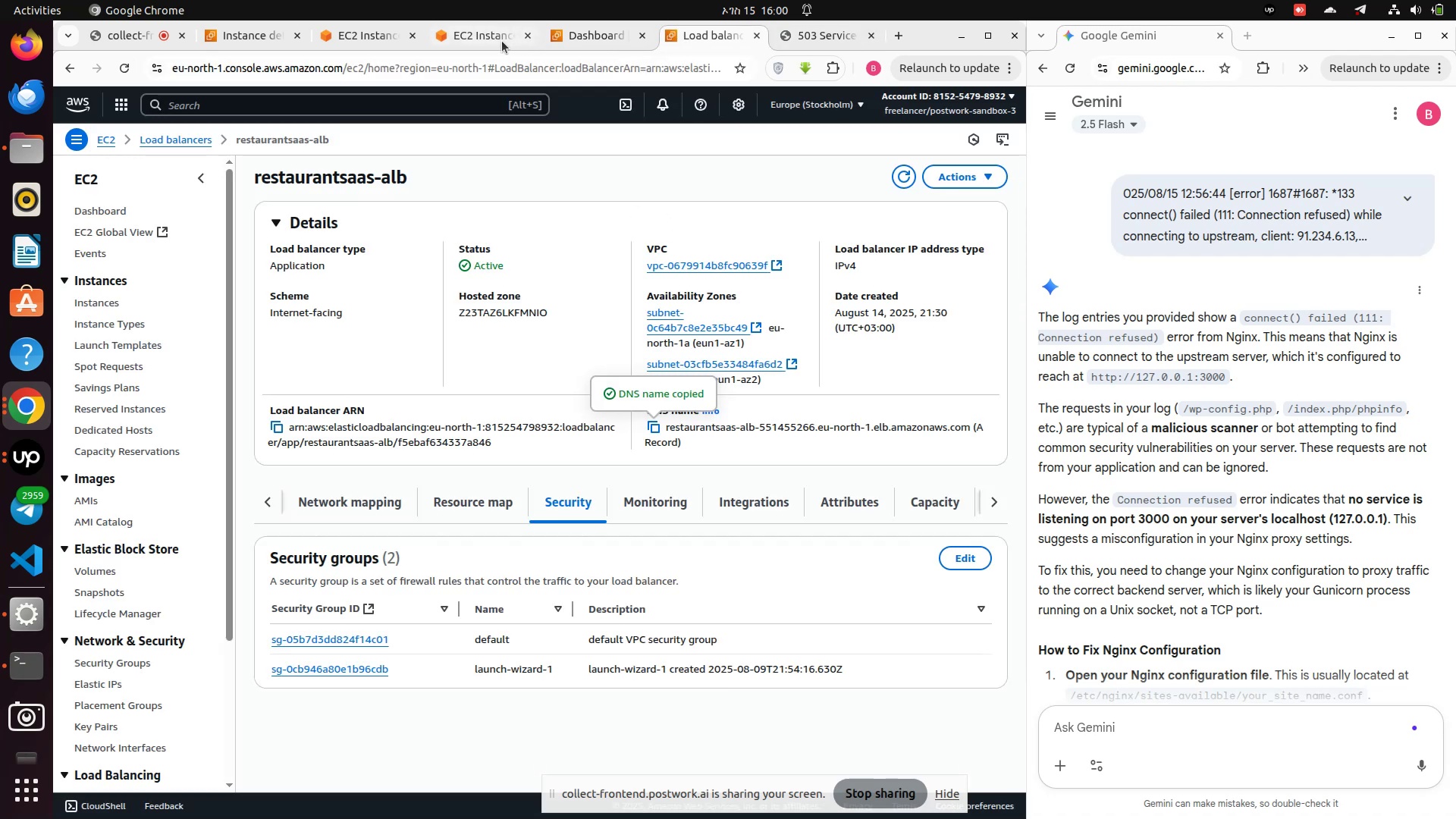 
left_click([470, 31])
 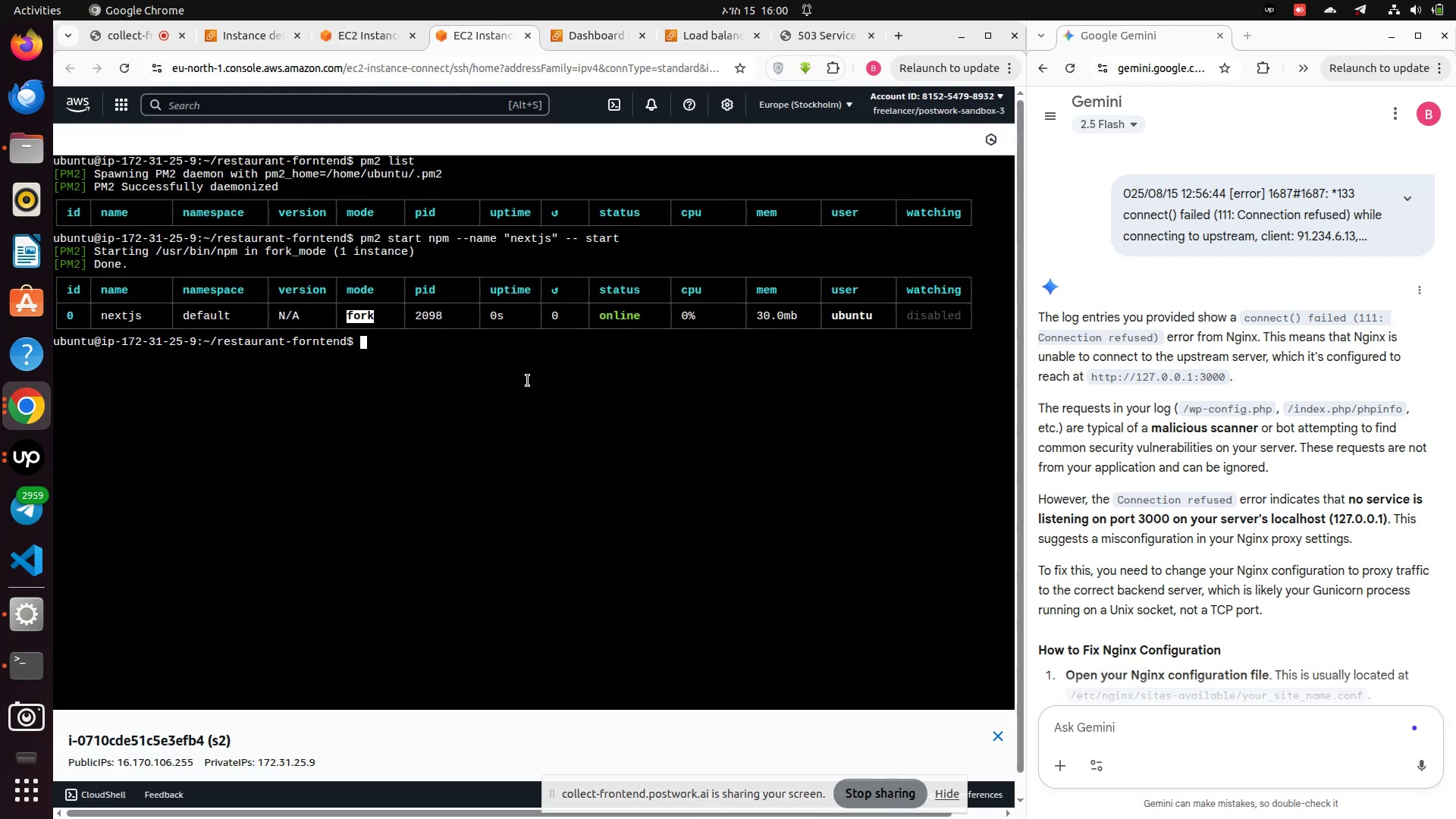 
type(n)
key(Backspace)
type(sudo systemctl n)
key(Backspace)
type(restart nginx)
 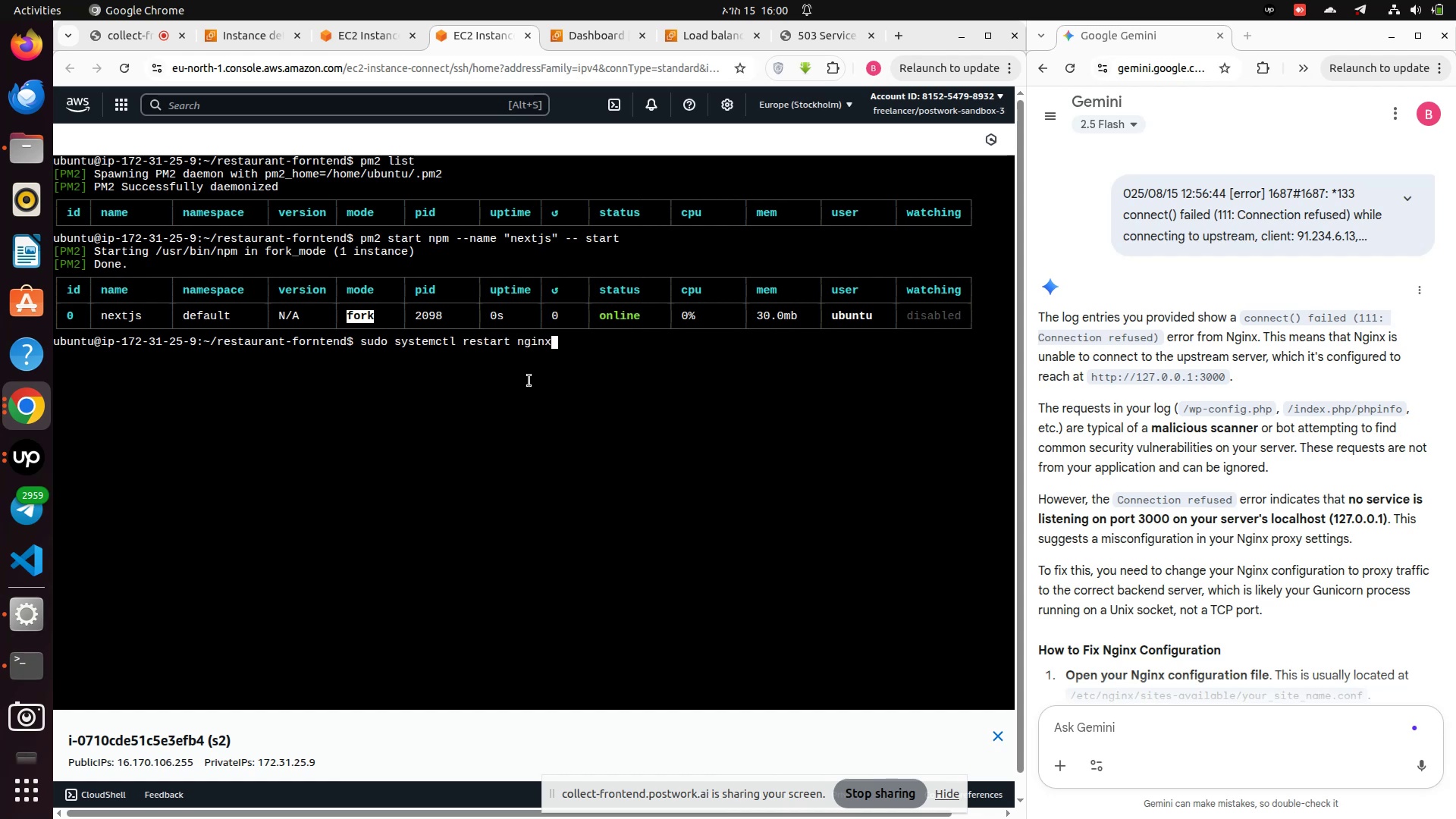 
key(Enter)
 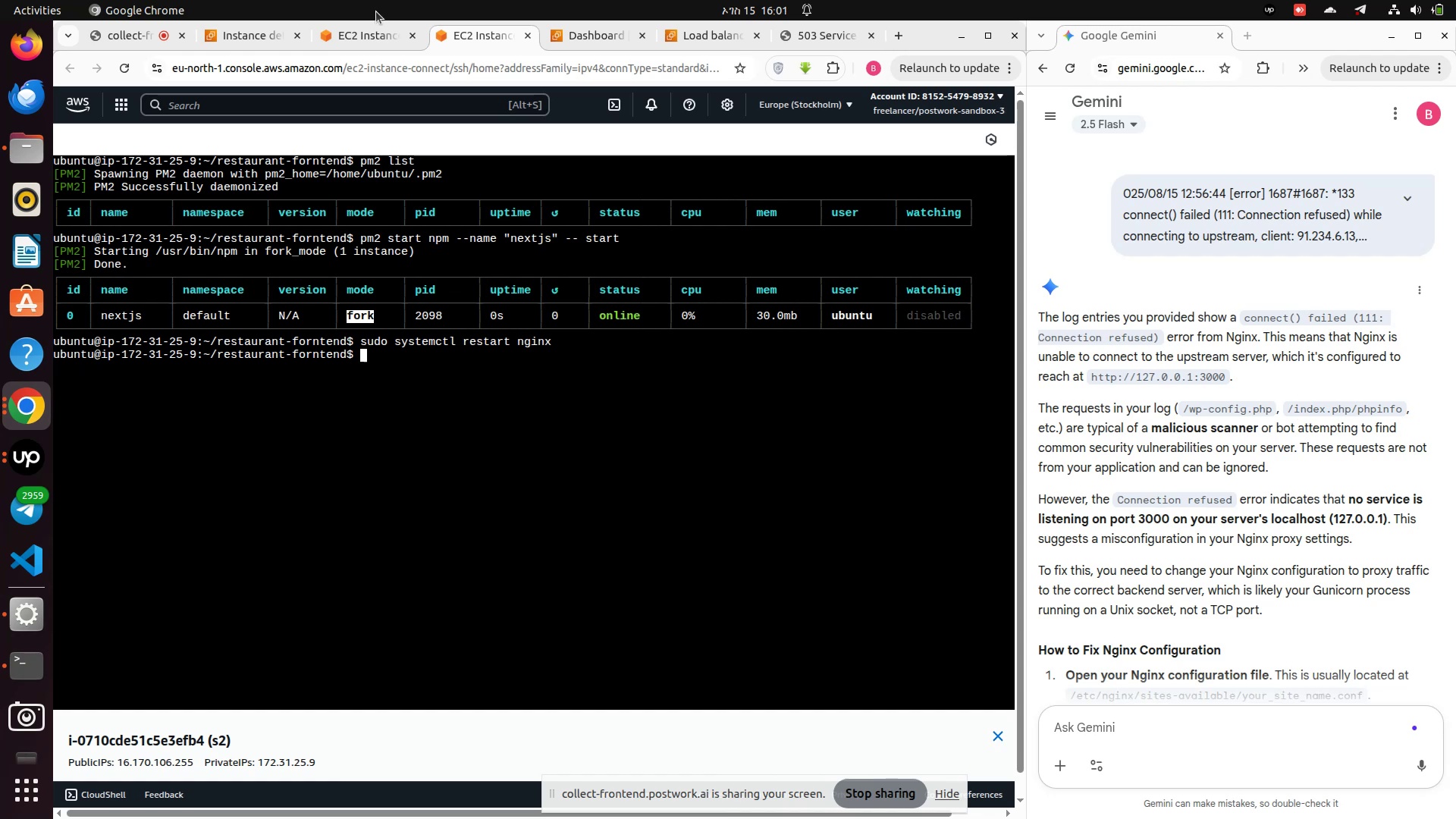 
left_click([360, 43])
 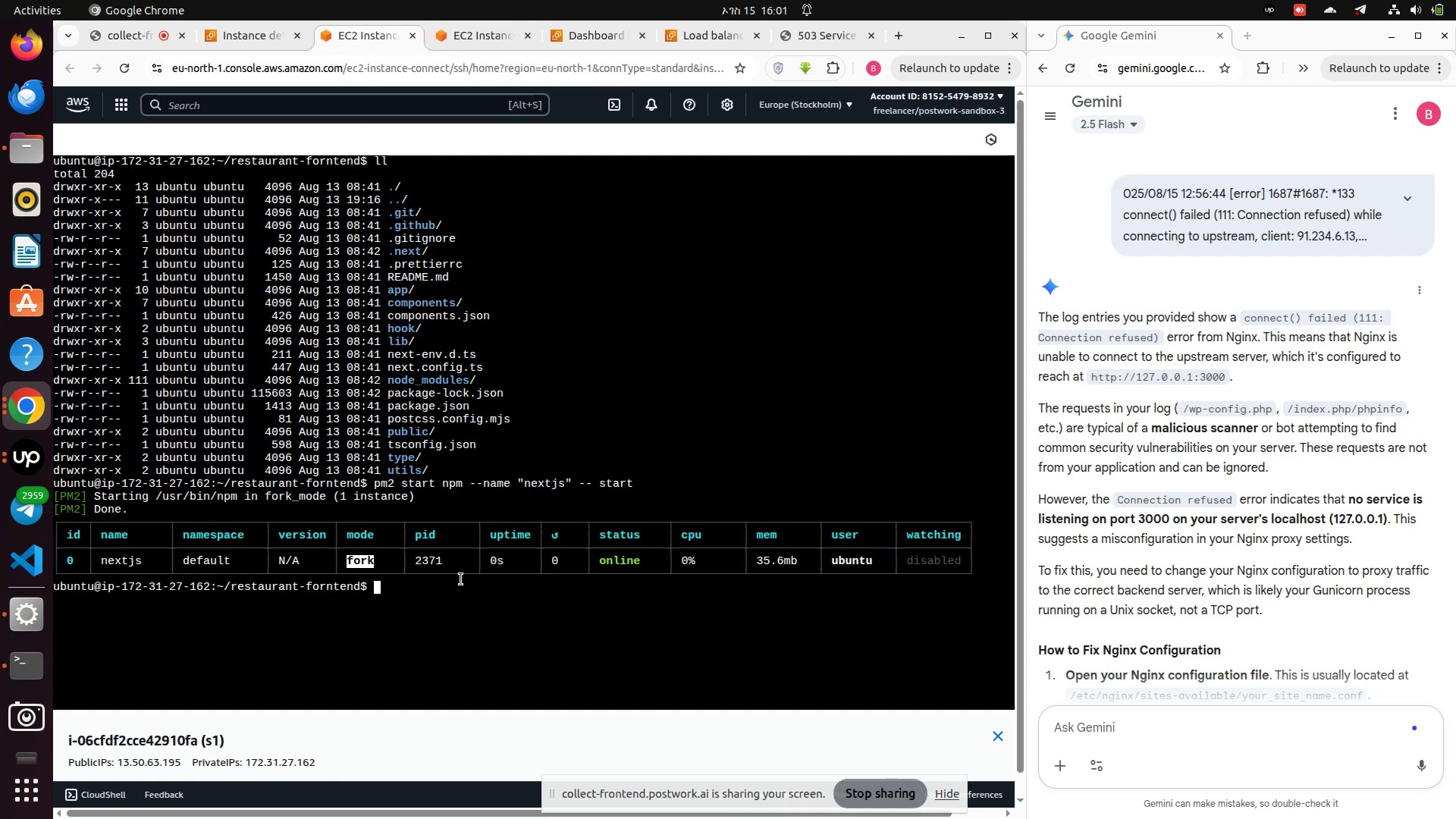 
type(clear)
 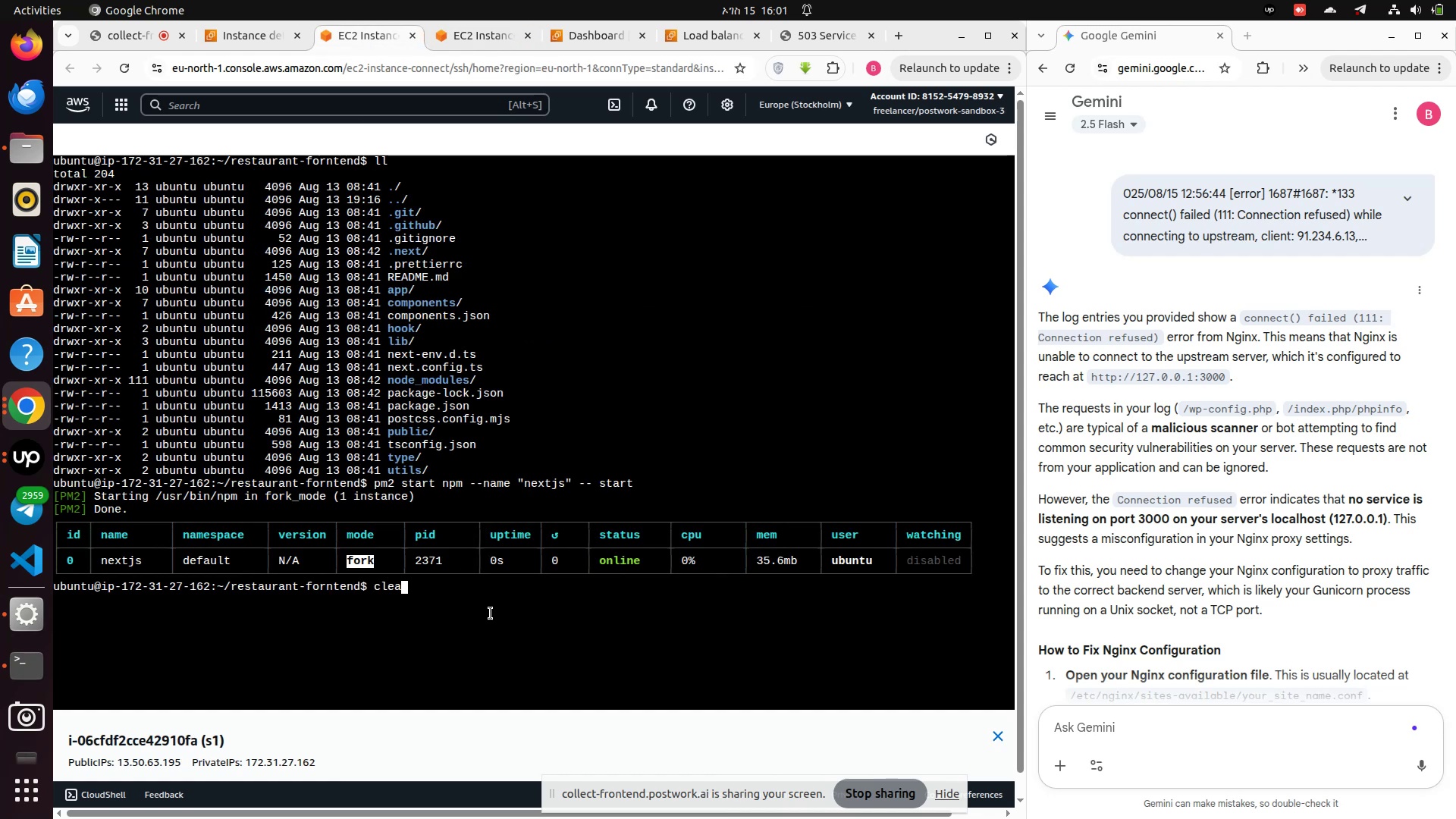 
key(Enter)
 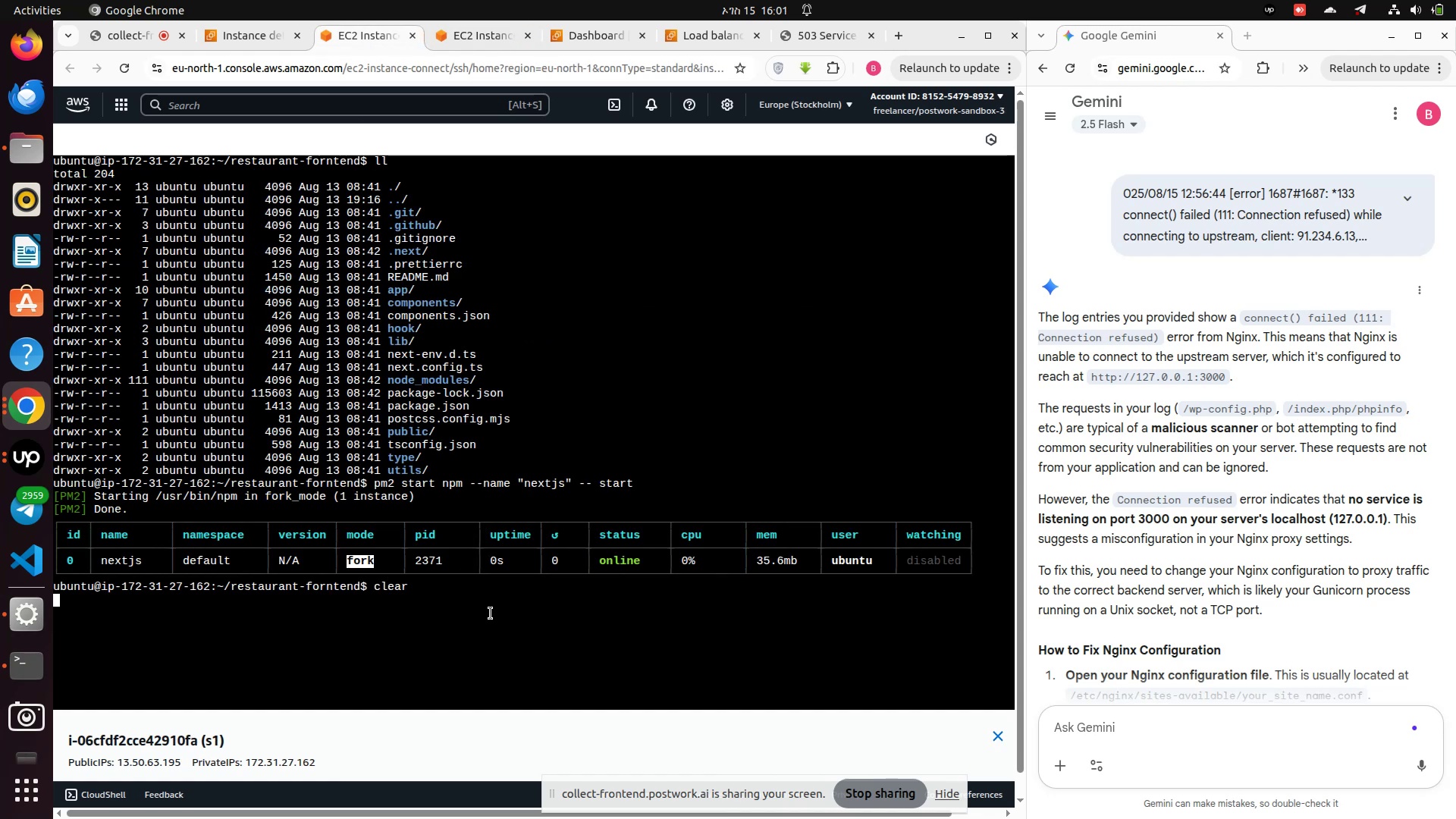 
type(sudo )
 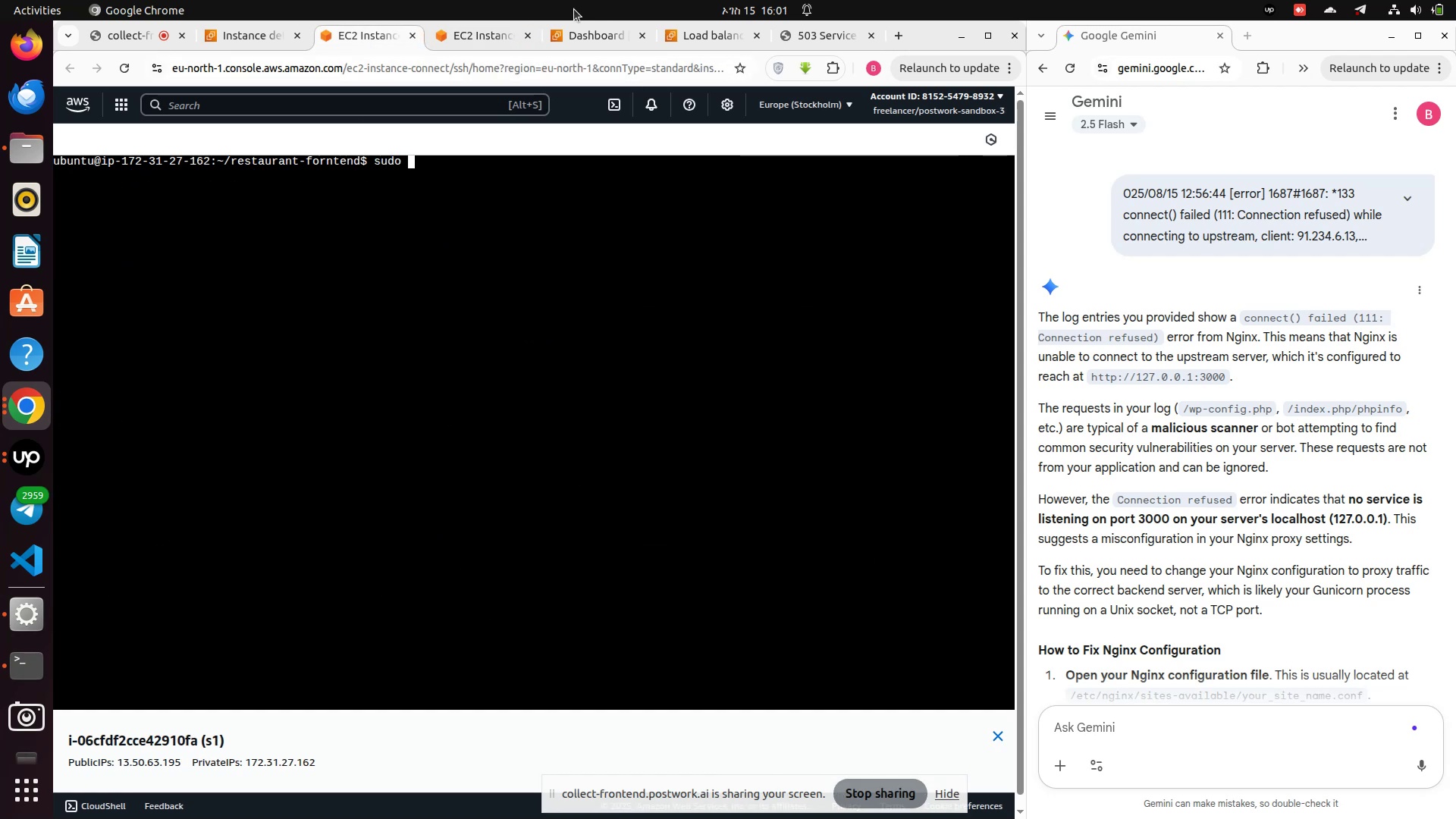 
left_click([481, 45])
 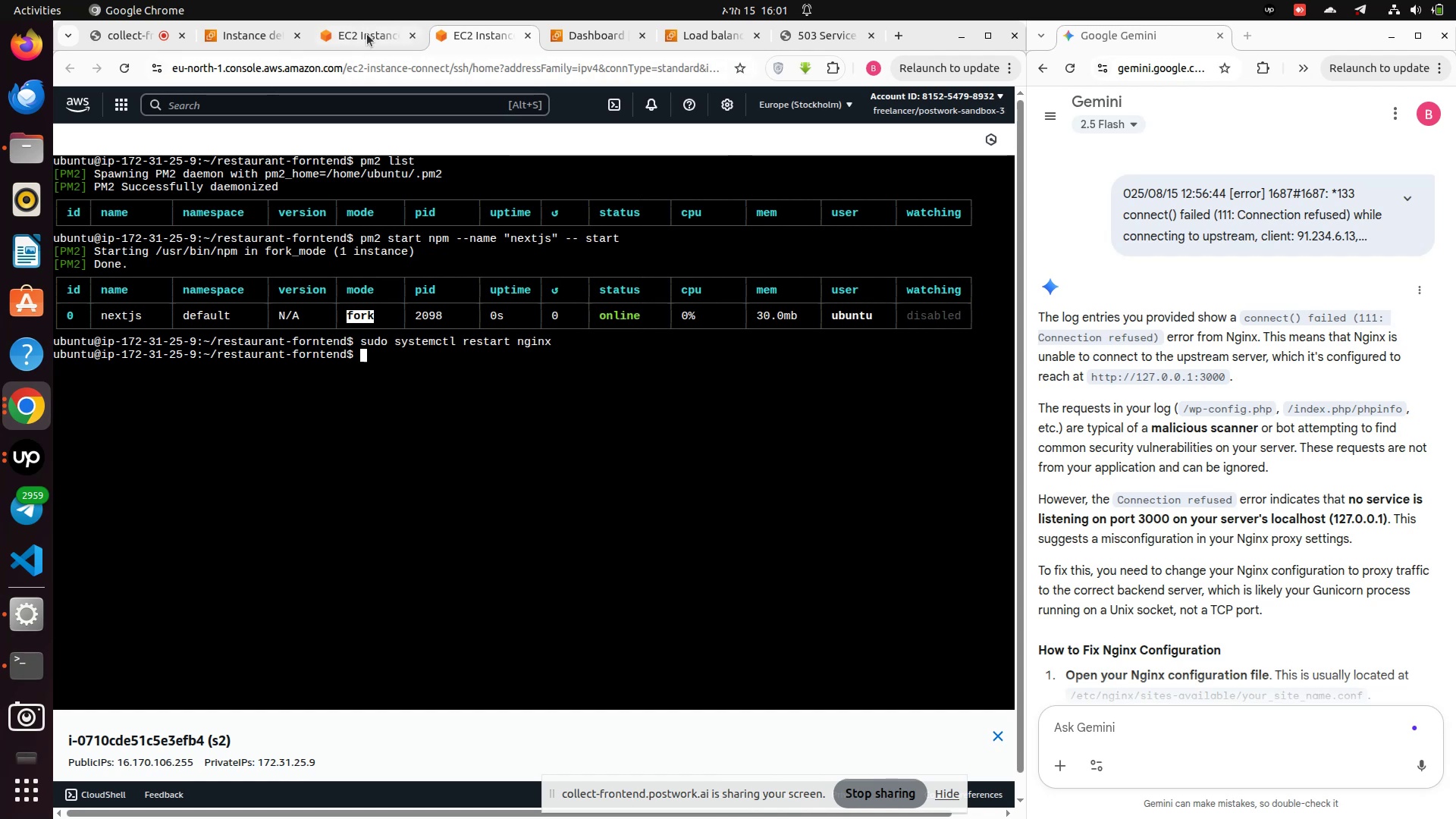 
left_click([367, 34])
 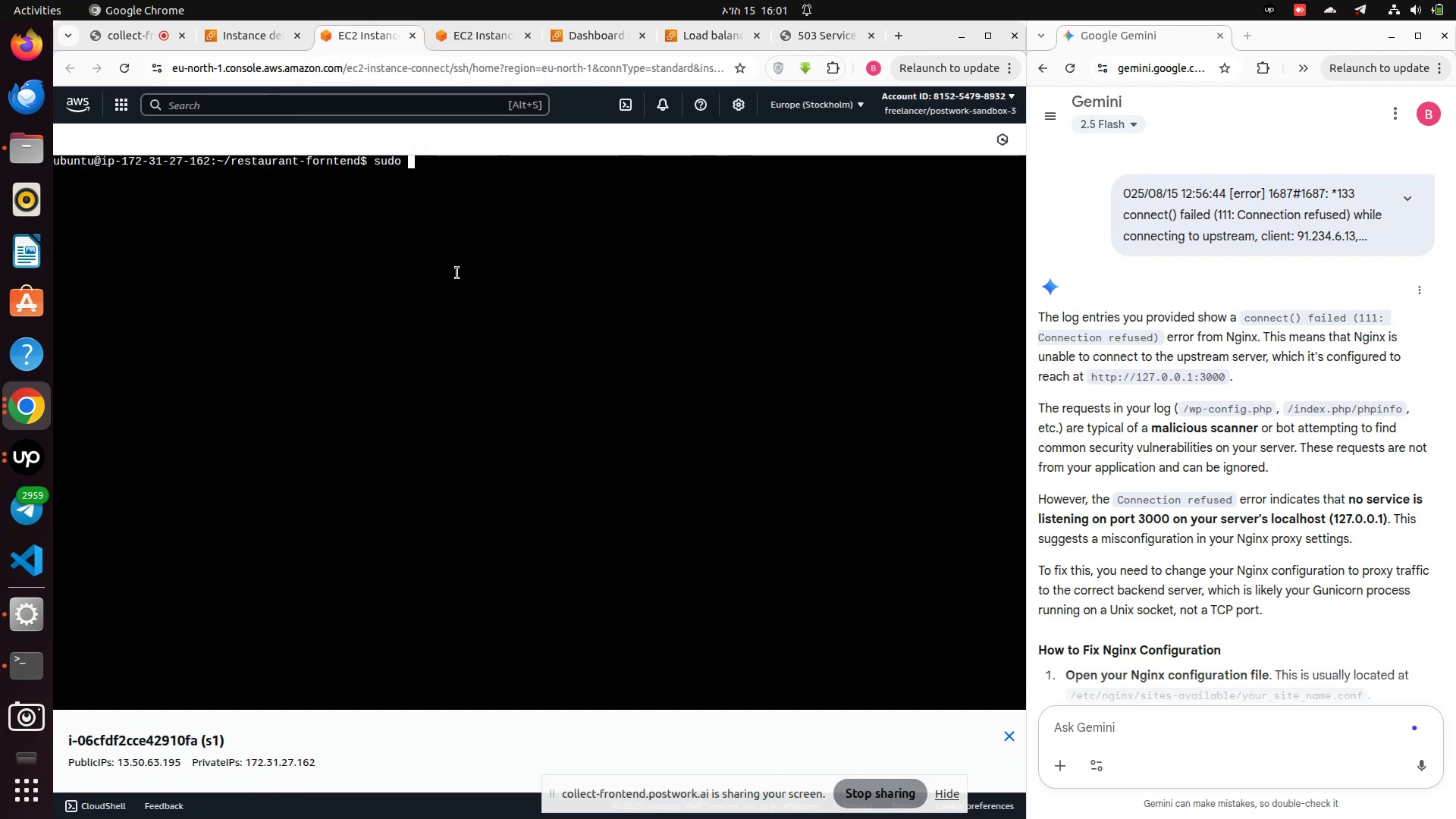 
type(systemctl )
 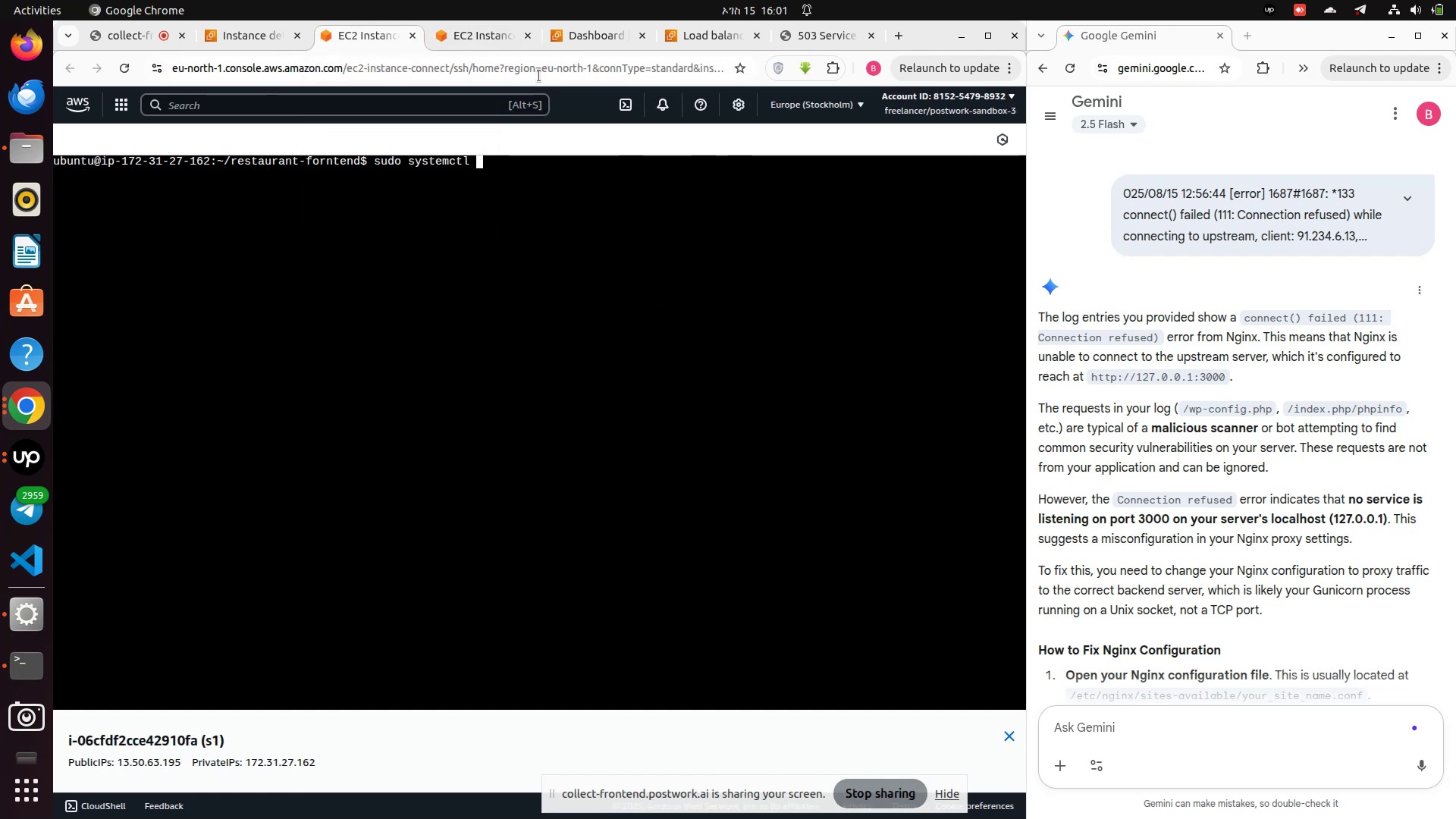 
left_click([479, 42])
 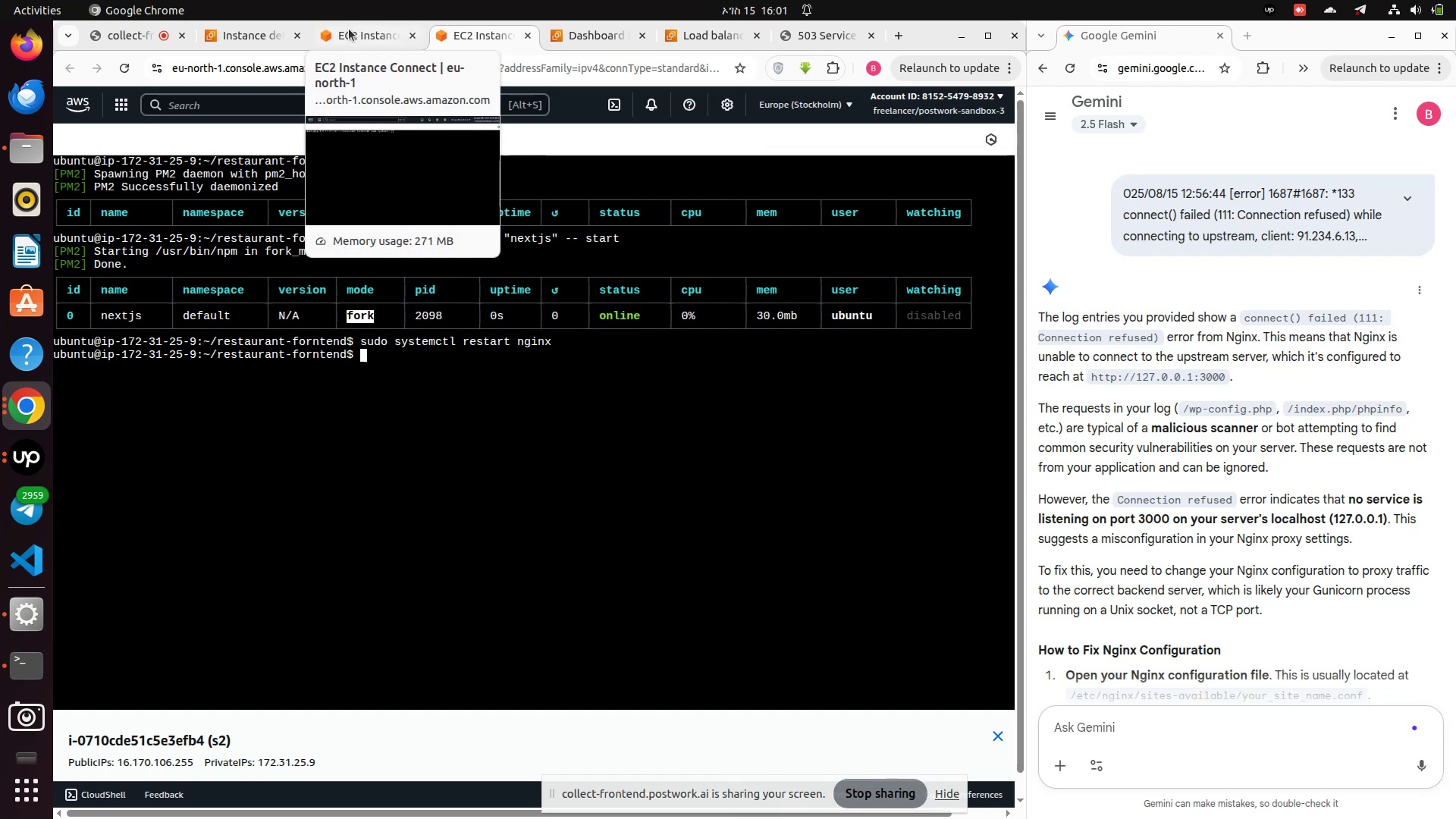 
left_click([349, 29])
 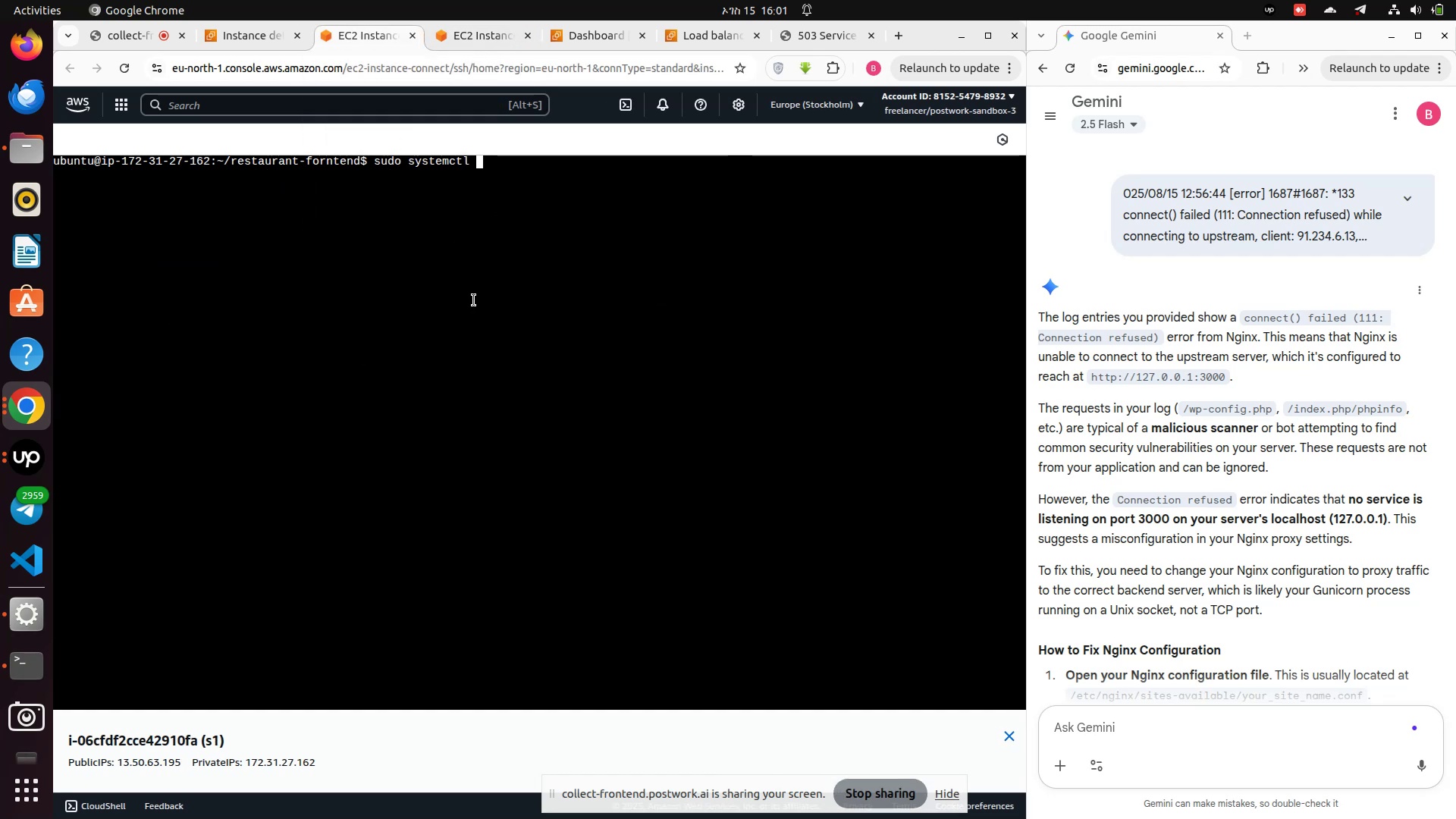 
type(restart )
 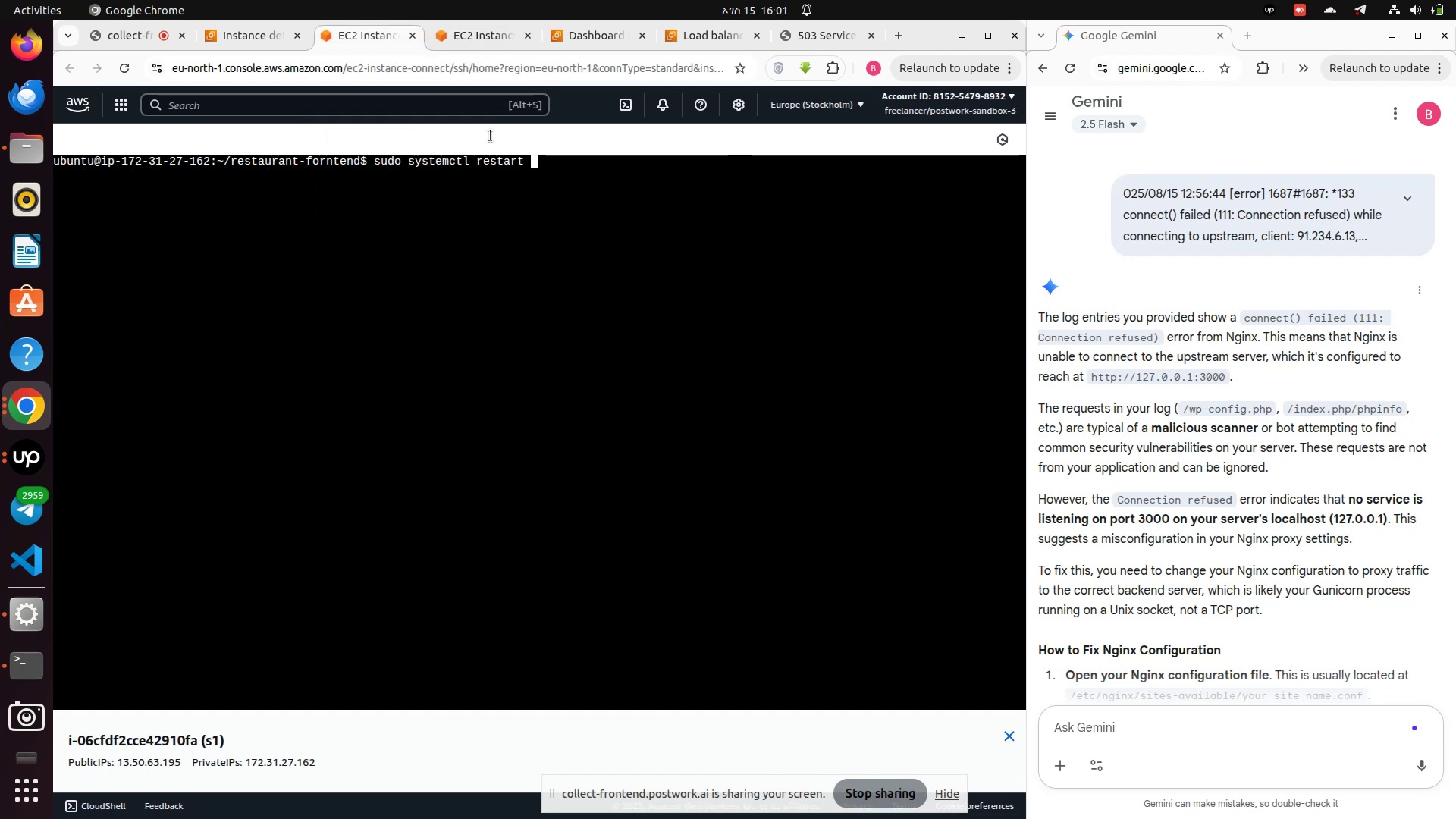 
left_click([480, 39])
 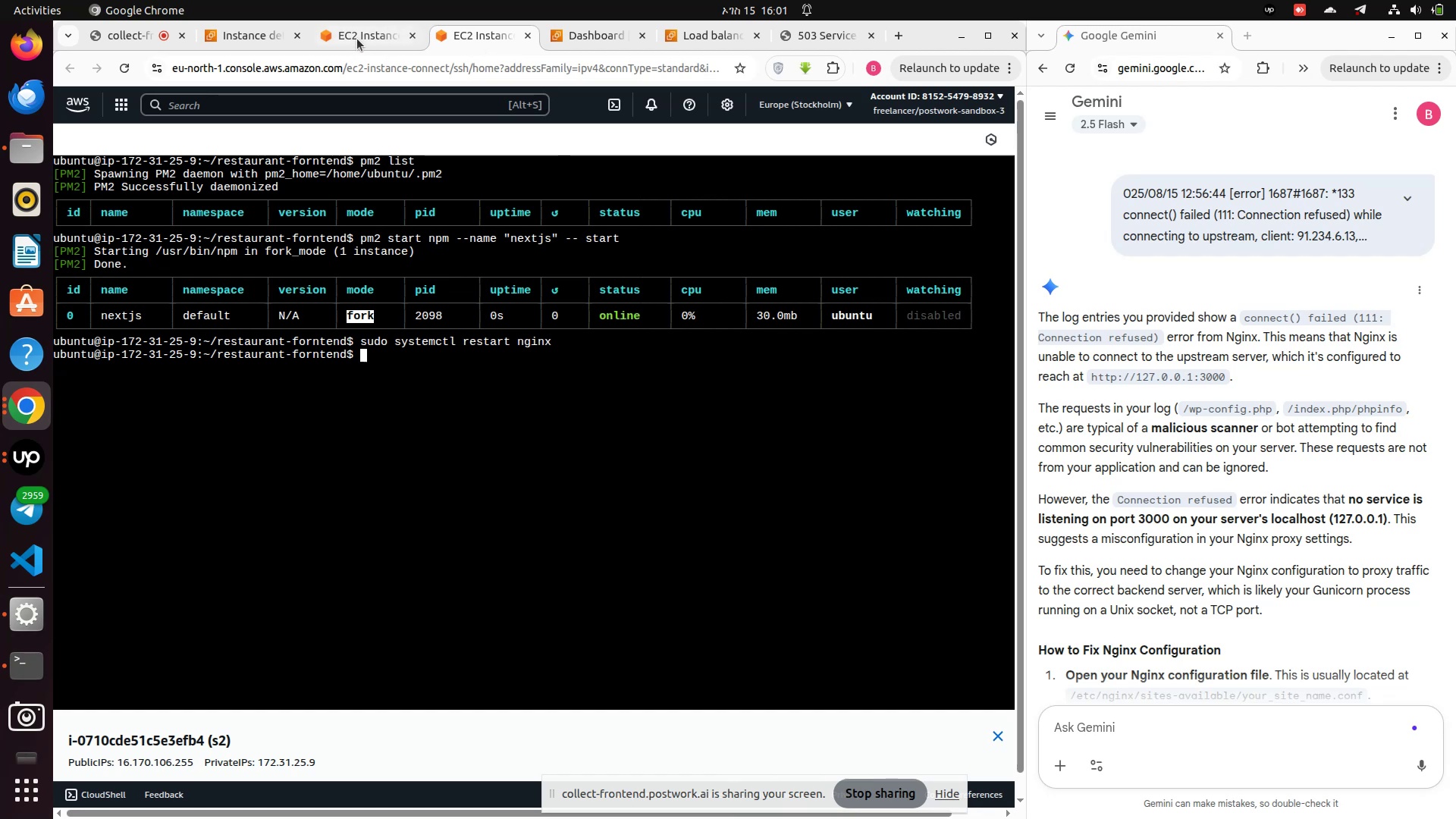 
left_click([357, 39])
 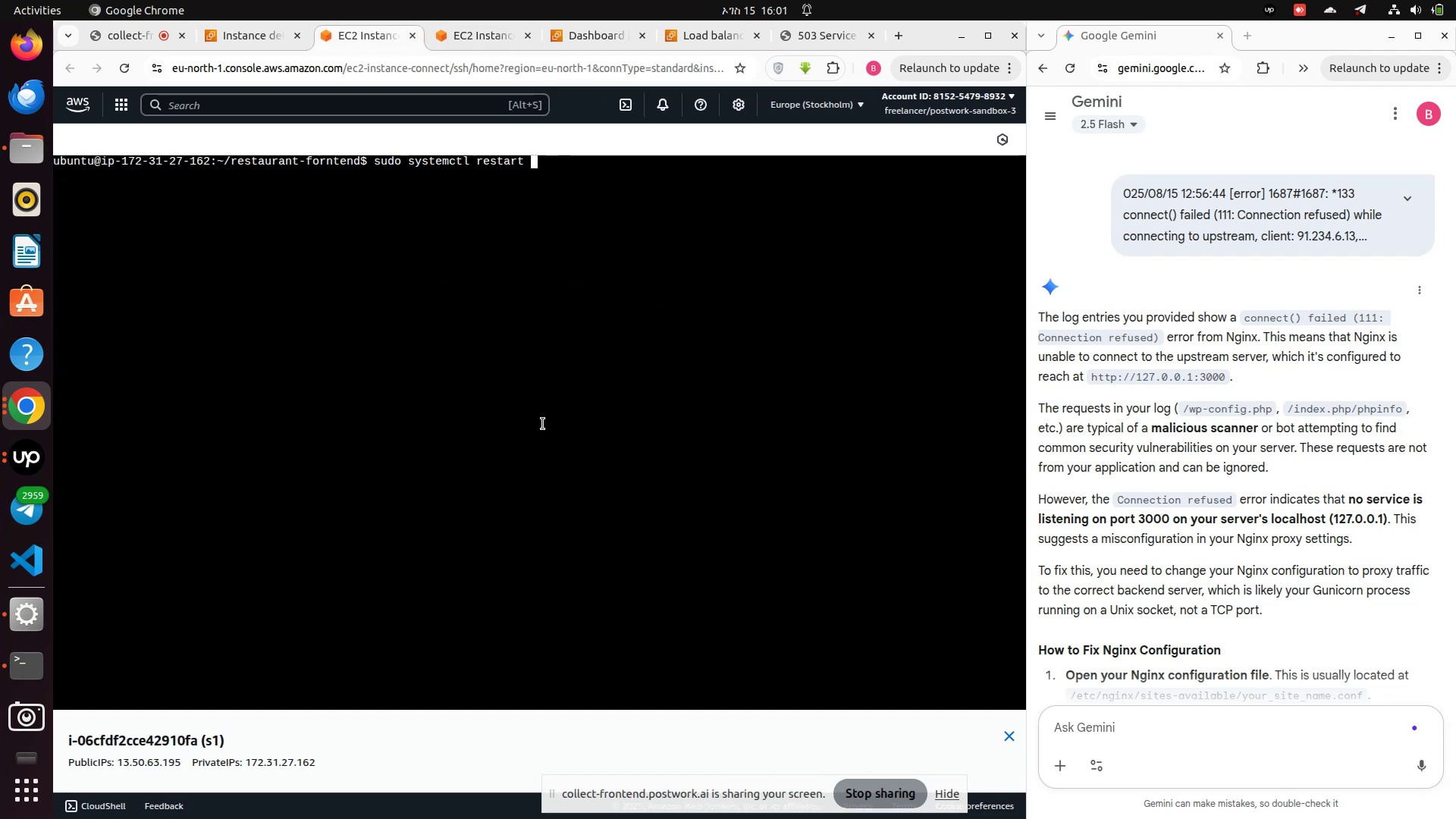 
type(nginx)
 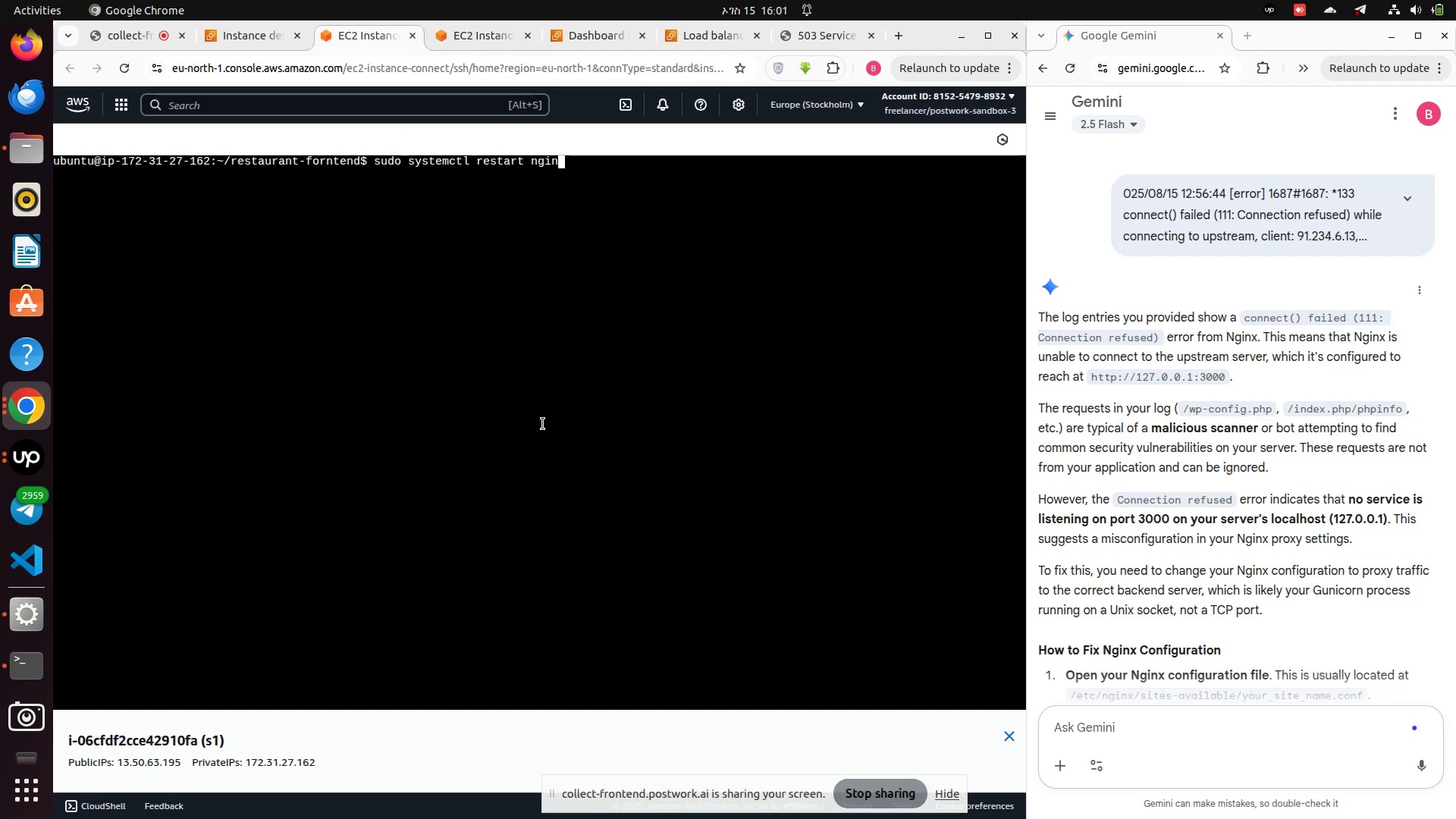 
key(Enter)
 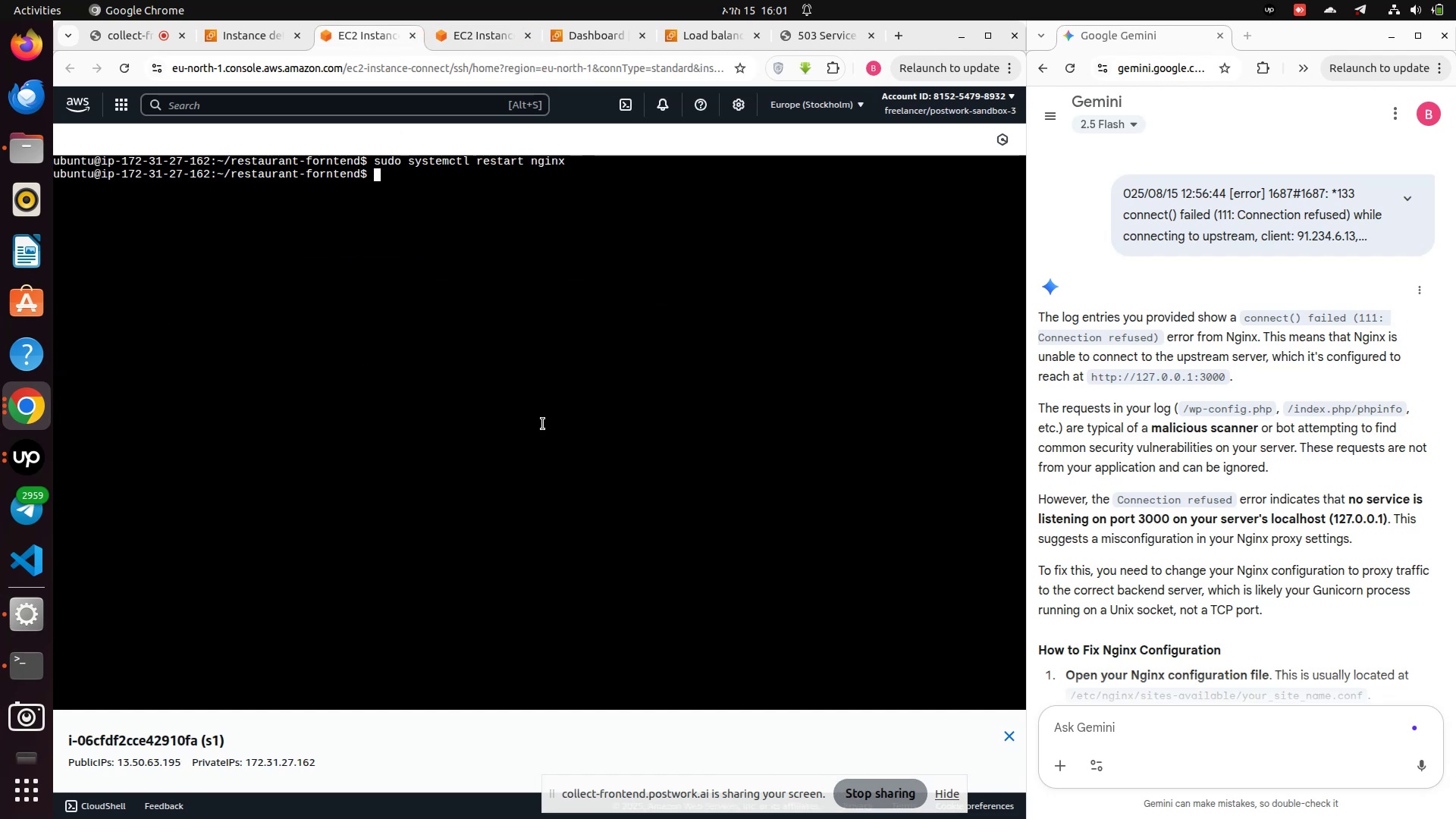 
wait(10.09)
 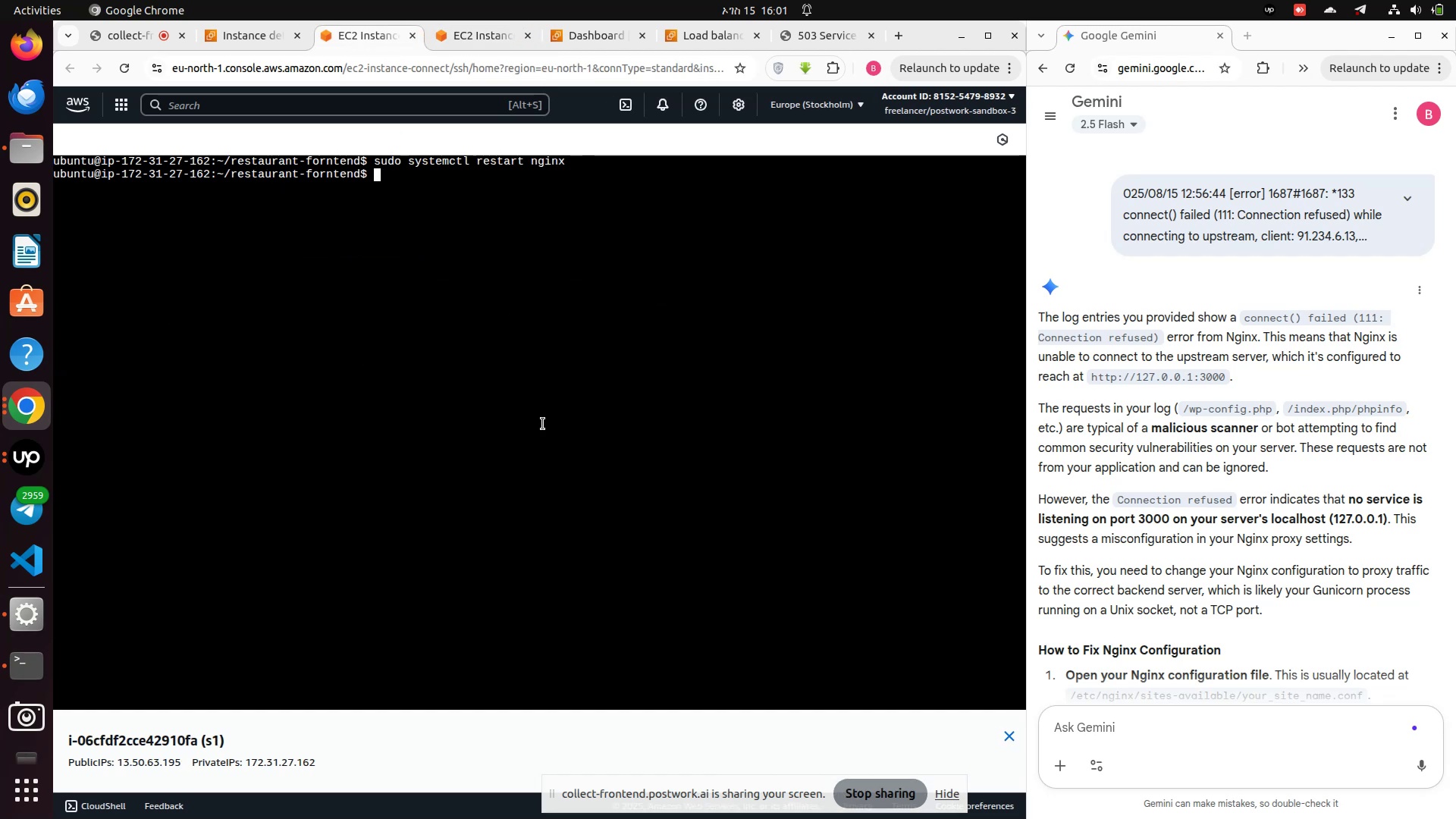 
left_click([794, 33])
 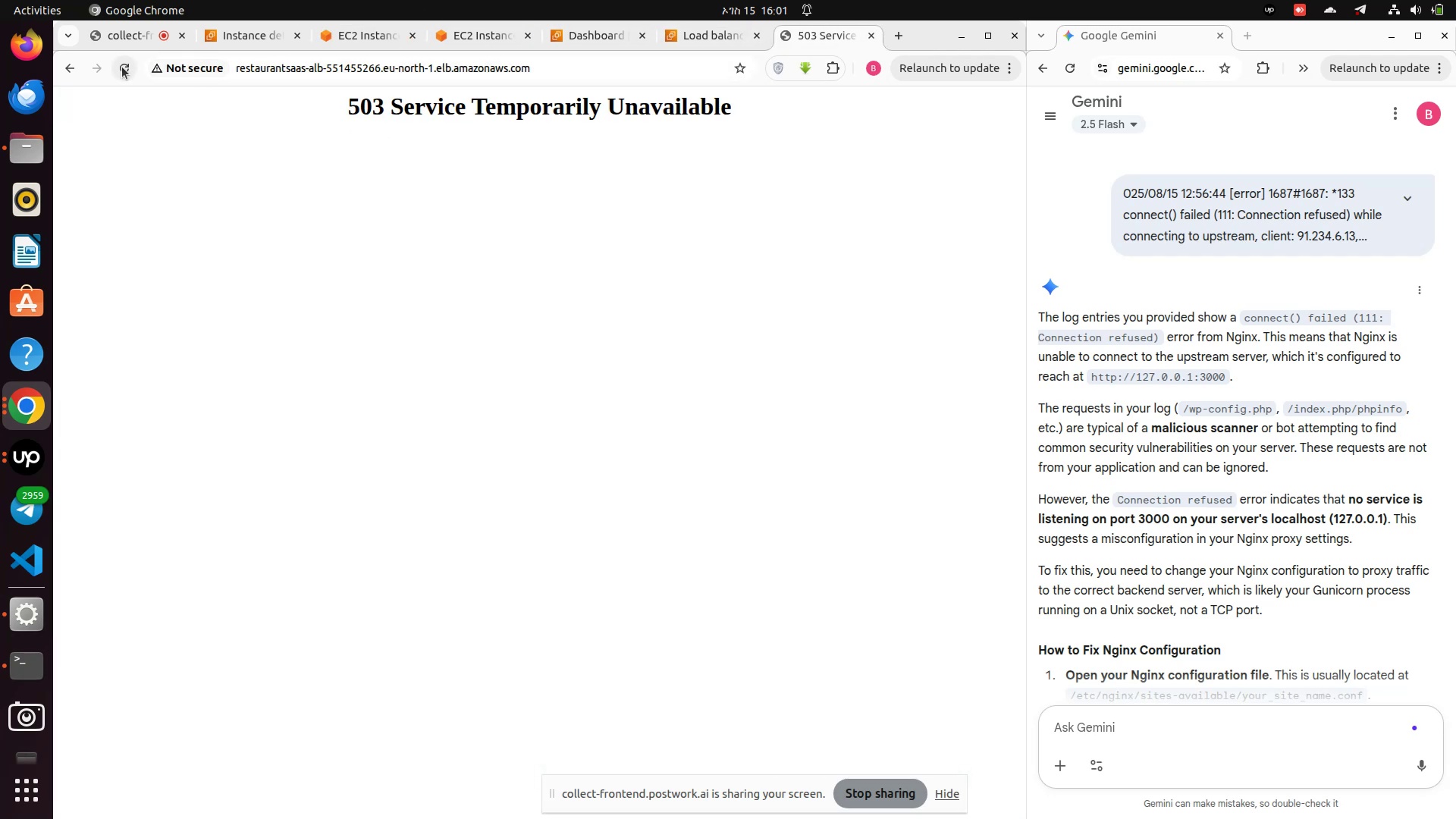 
left_click([122, 67])
 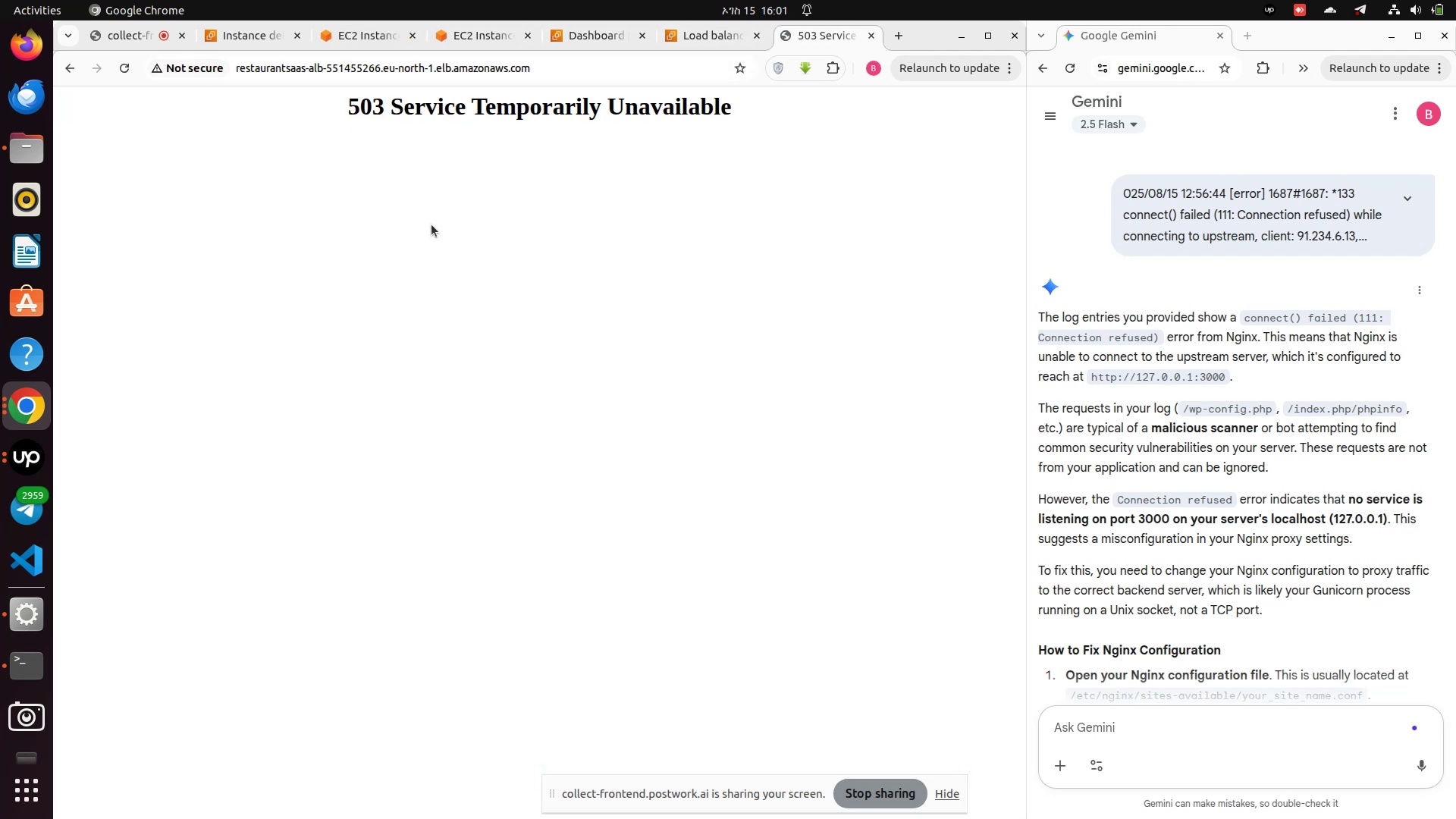 
wait(8.61)
 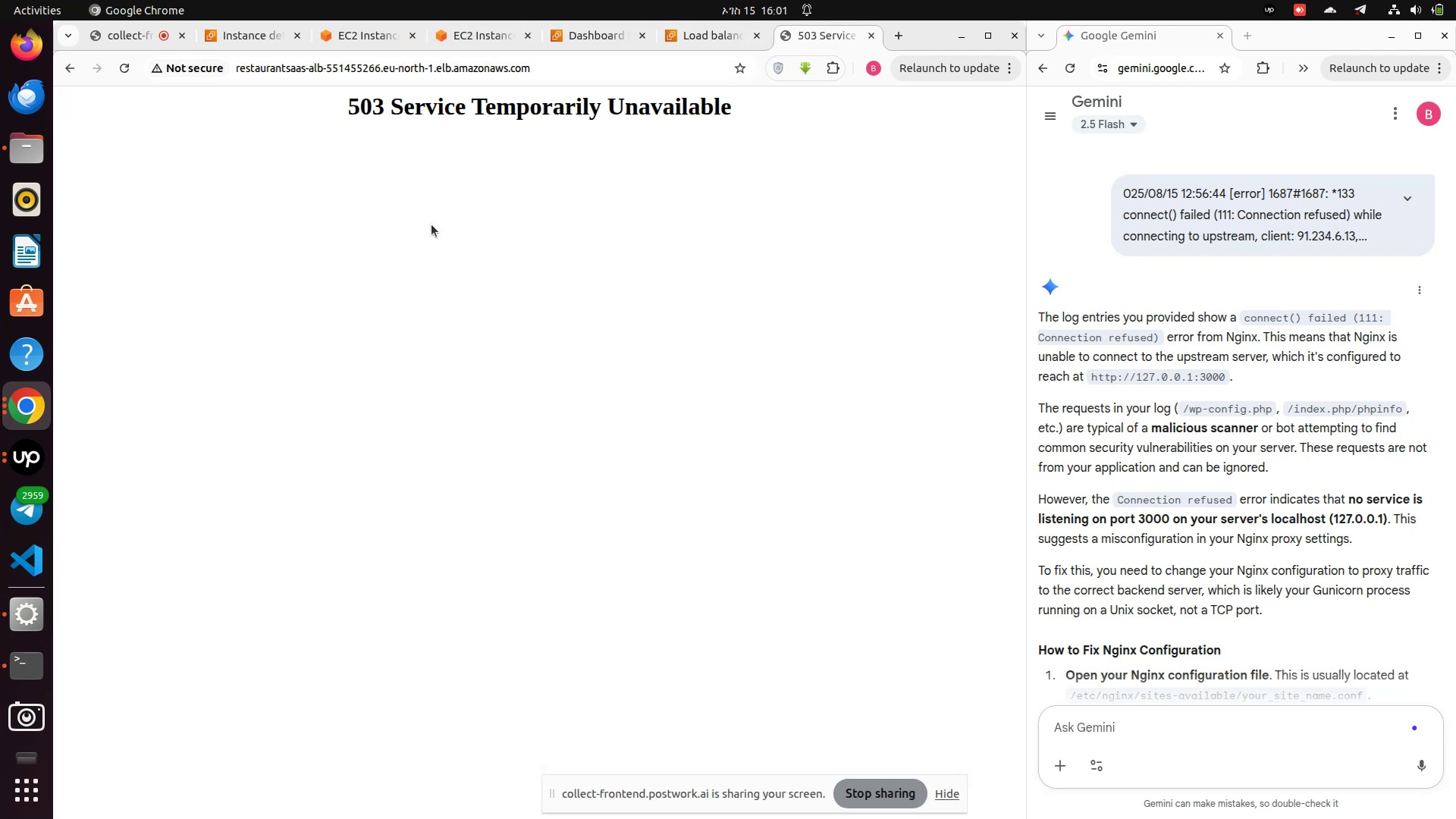 
left_click([333, 37])
 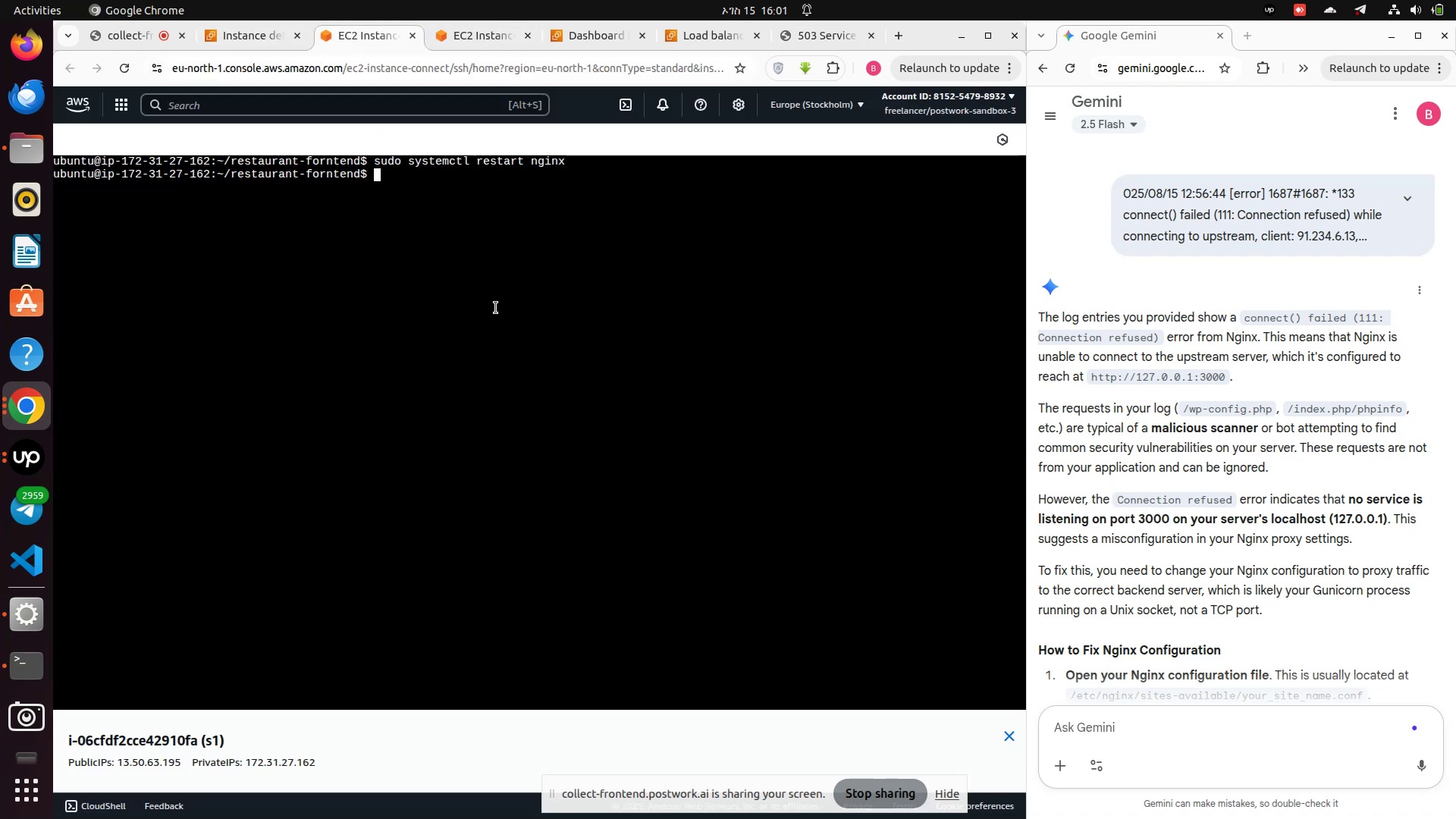 
key(ArrowUp)
 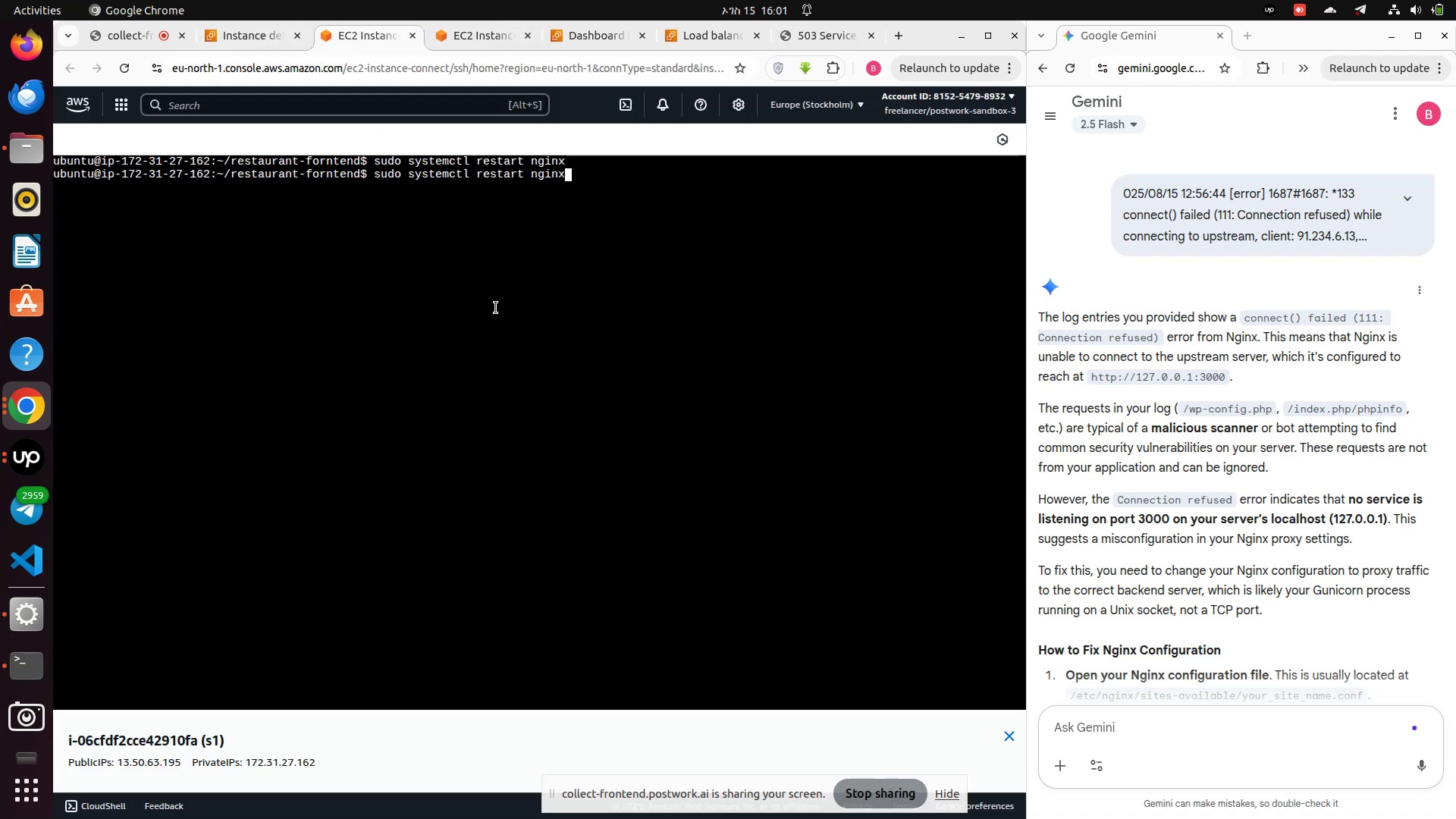 
key(ArrowUp)
 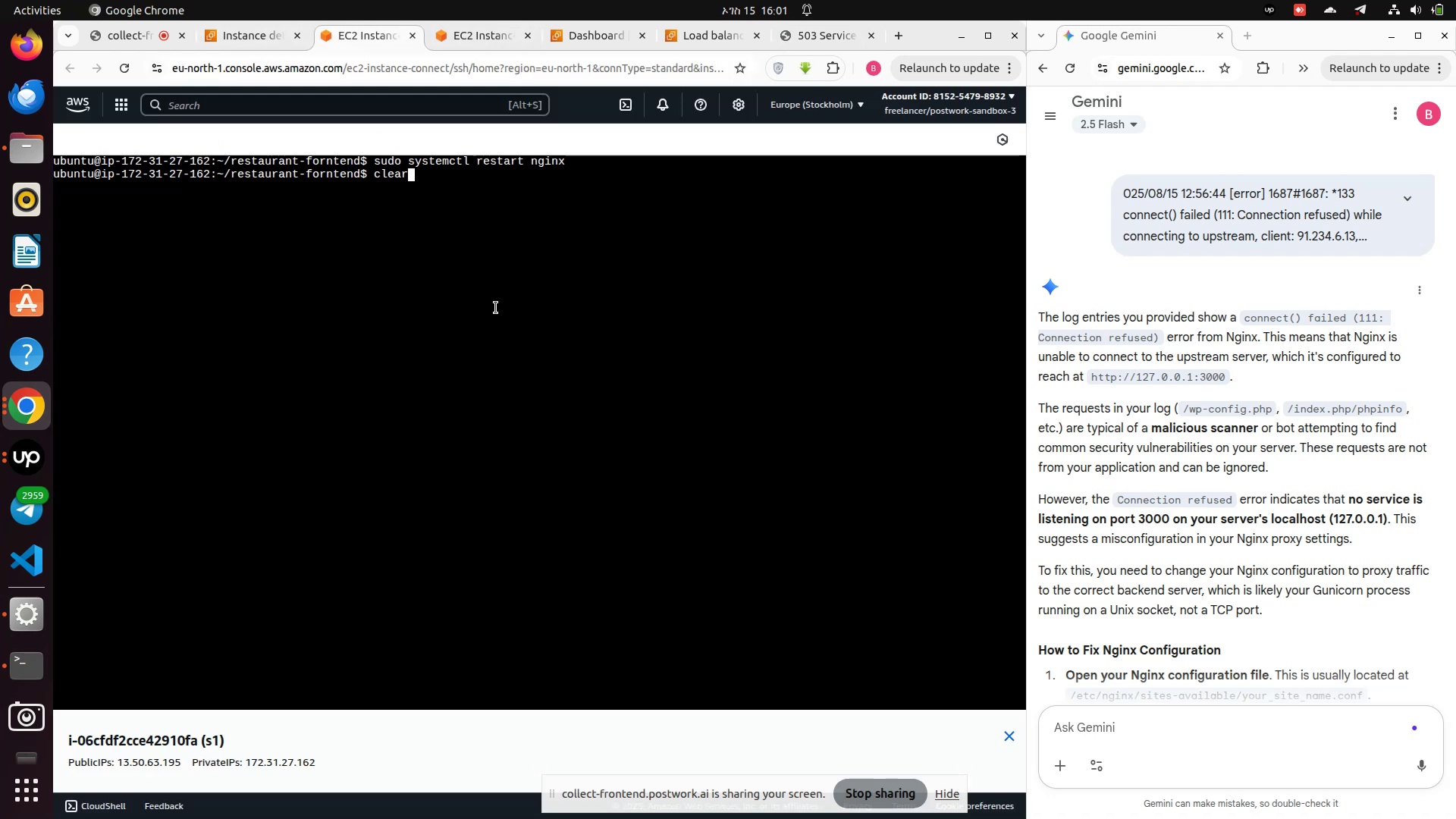 
key(ArrowUp)
 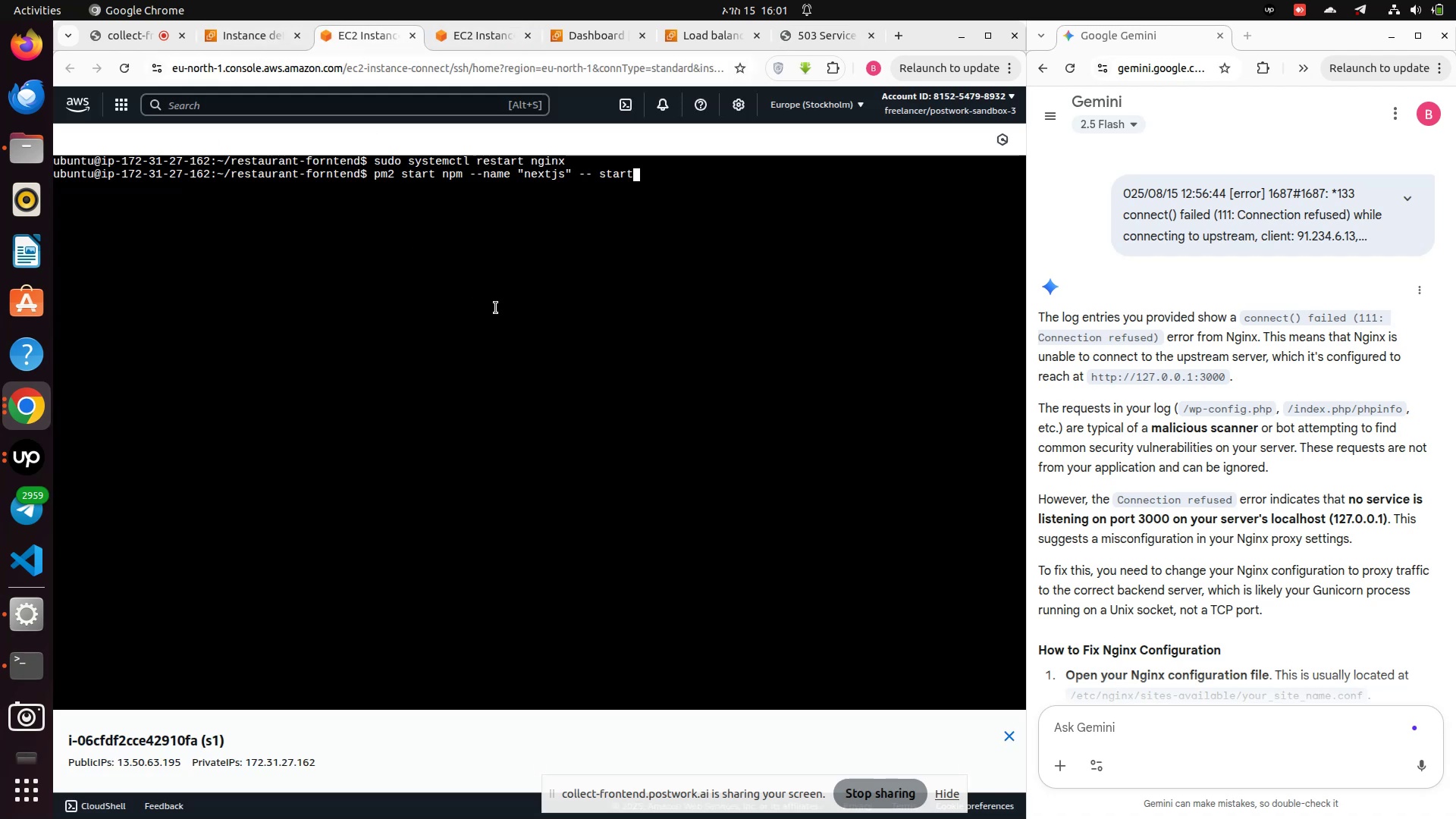 
key(ArrowUp)
 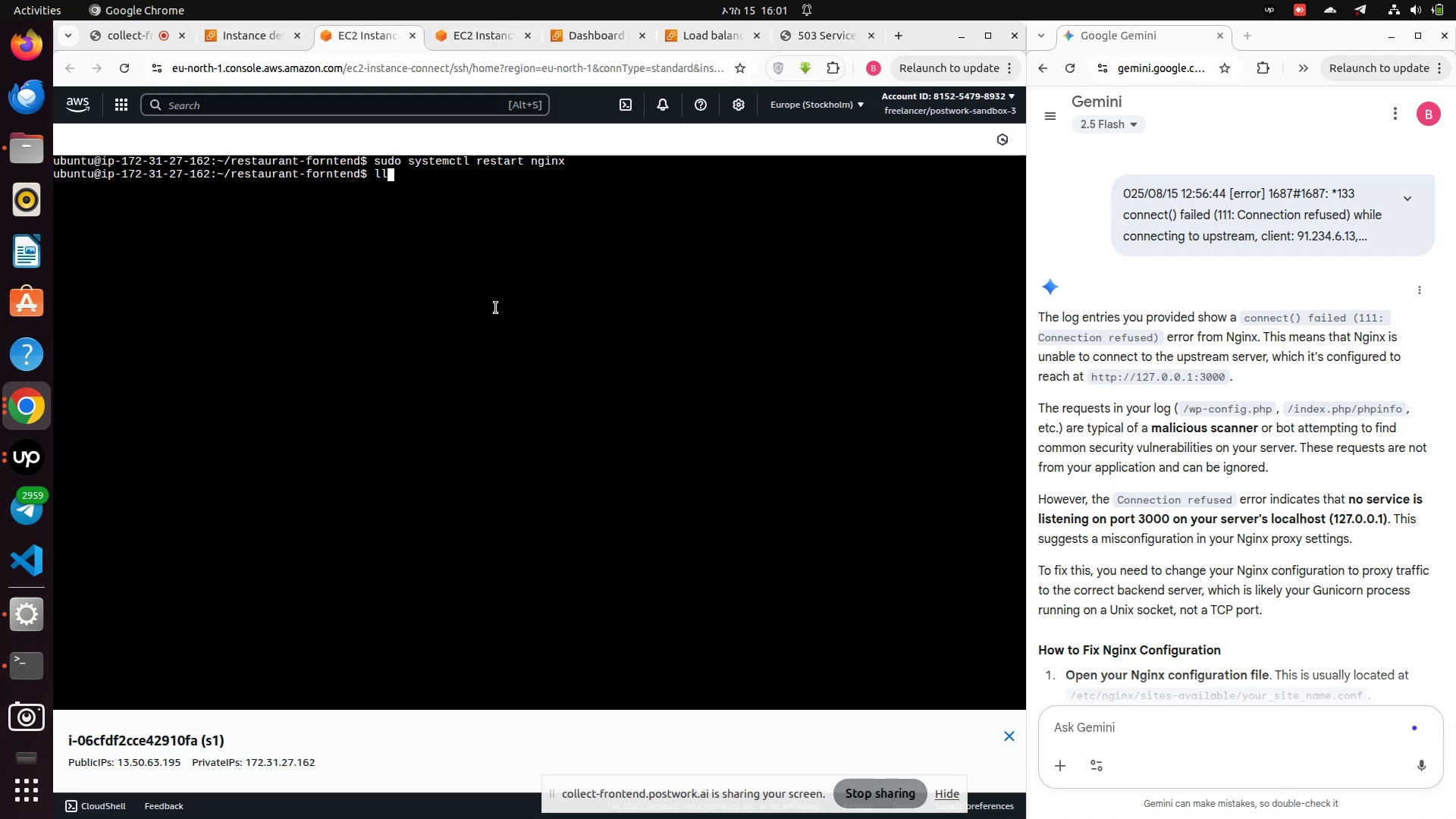 
key(ArrowUp)
 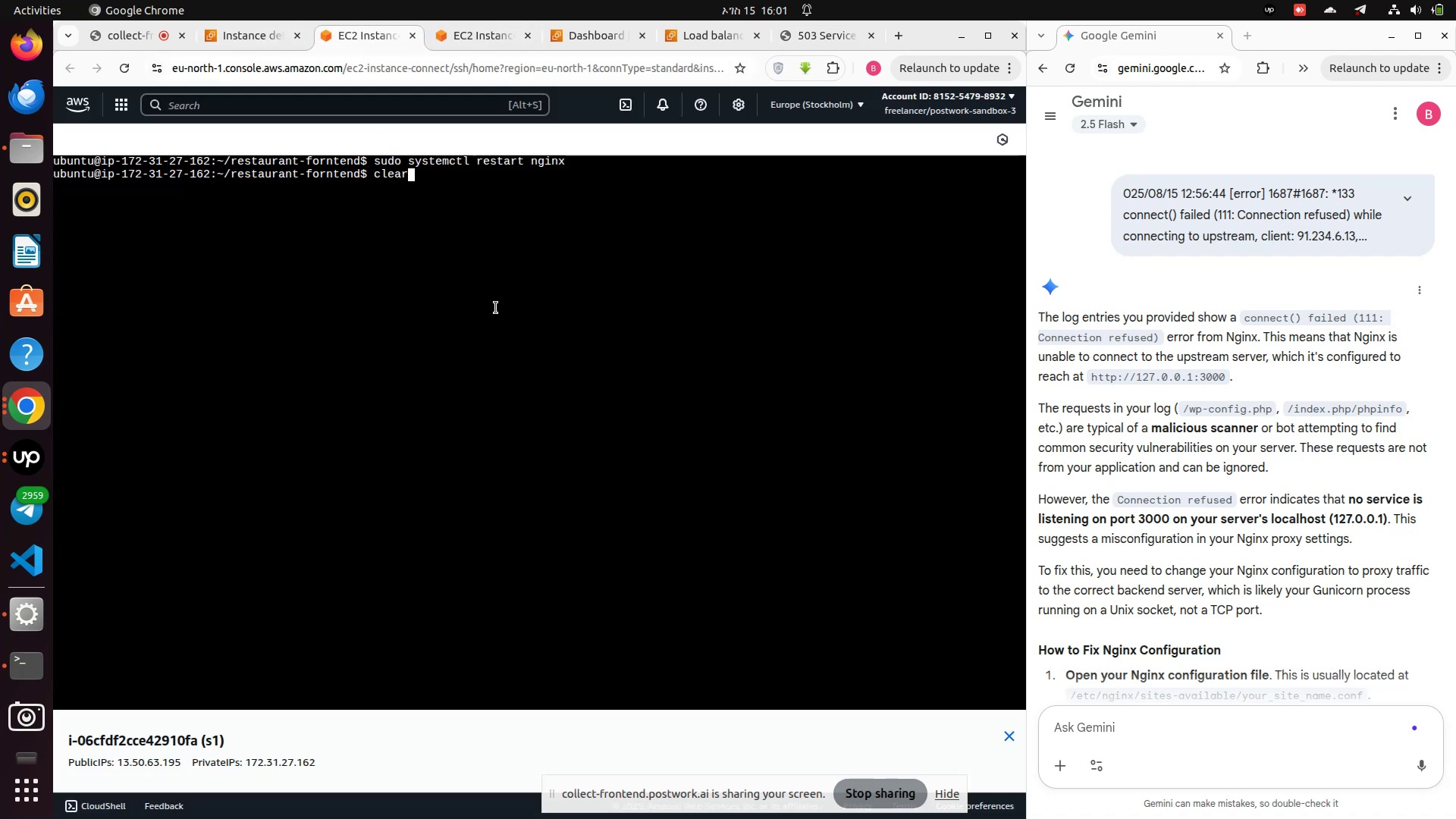 
key(ArrowUp)
 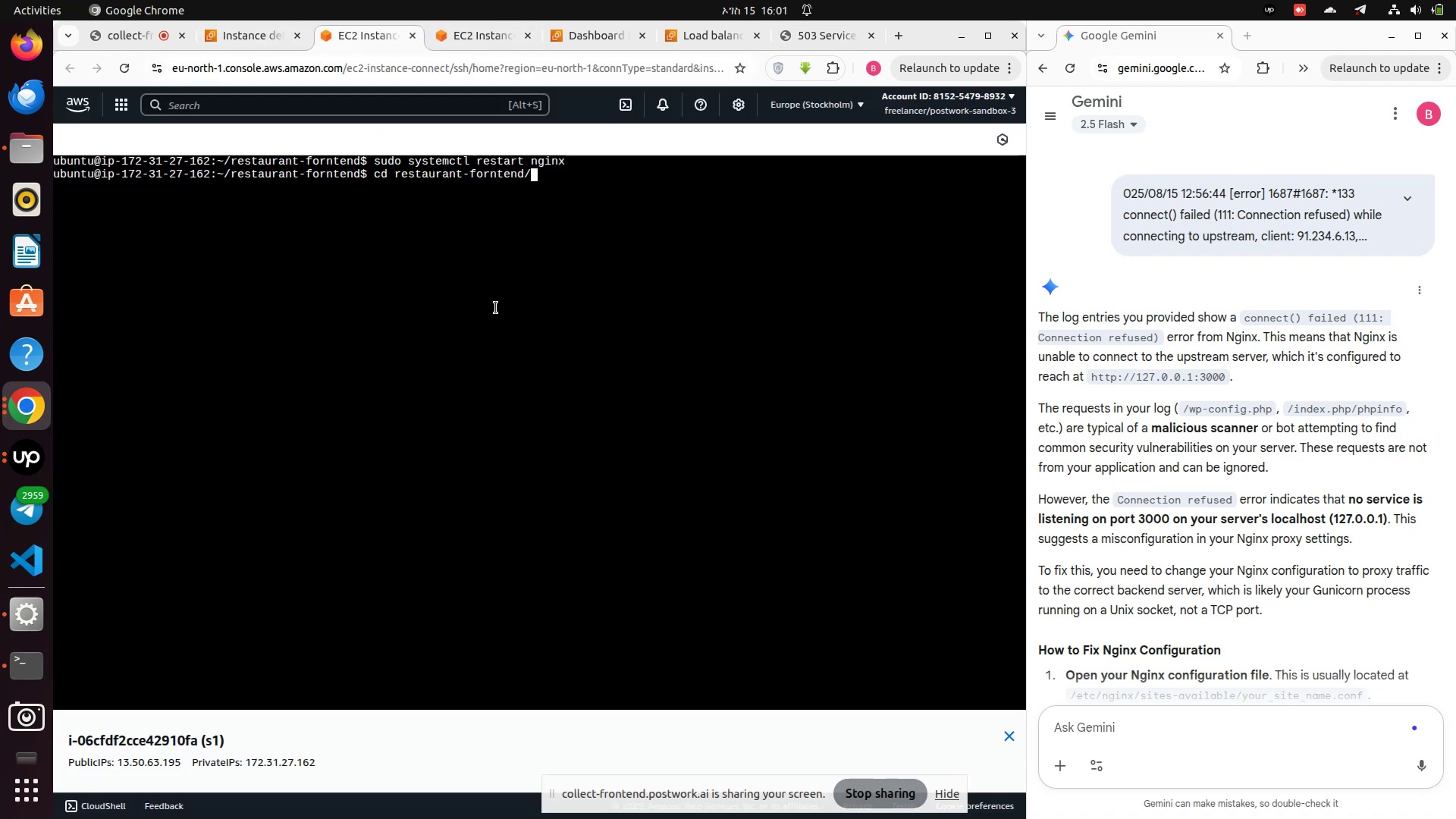 
key(ArrowUp)
 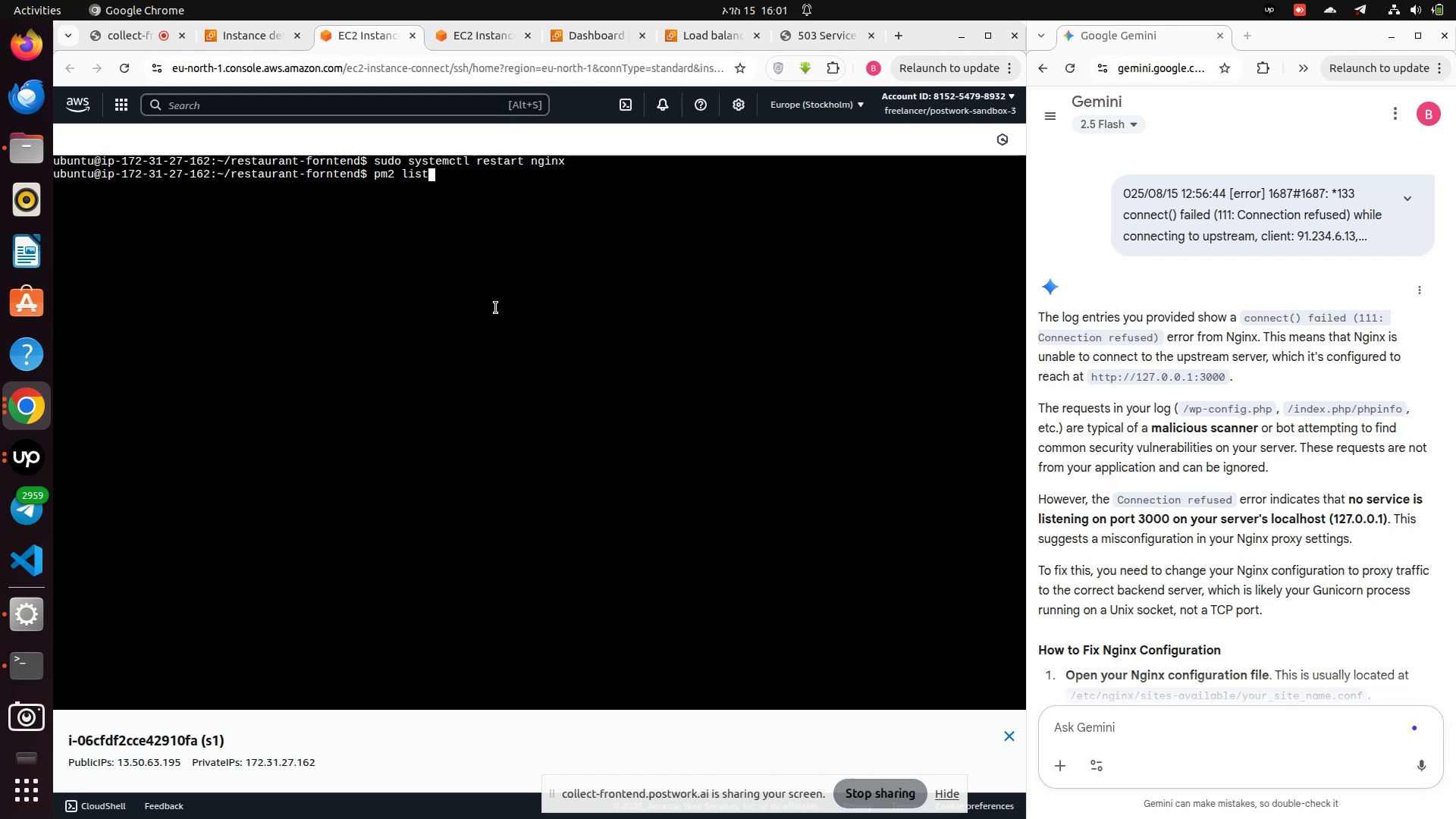 
key(ArrowUp)
 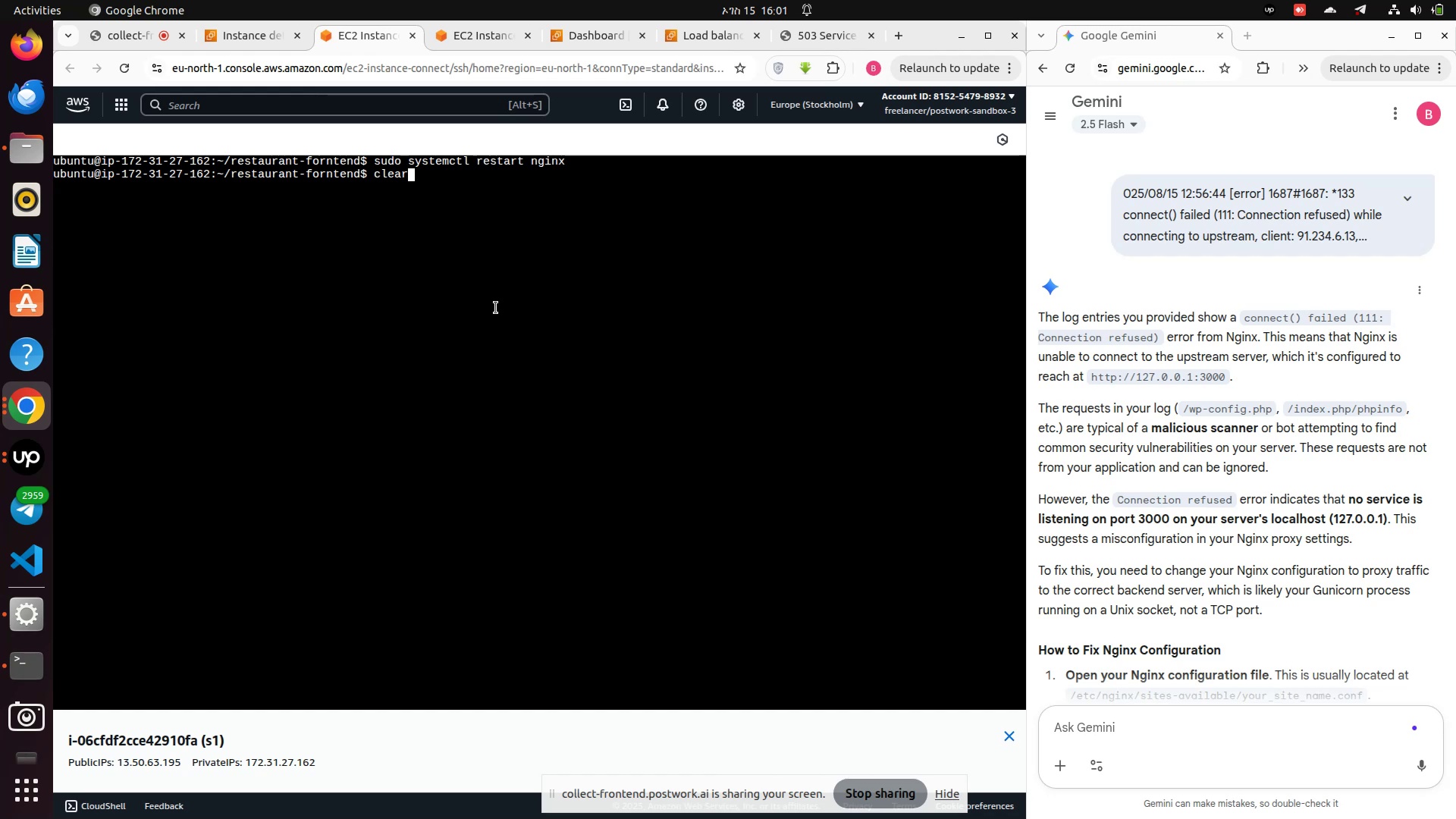 
key(ArrowUp)
 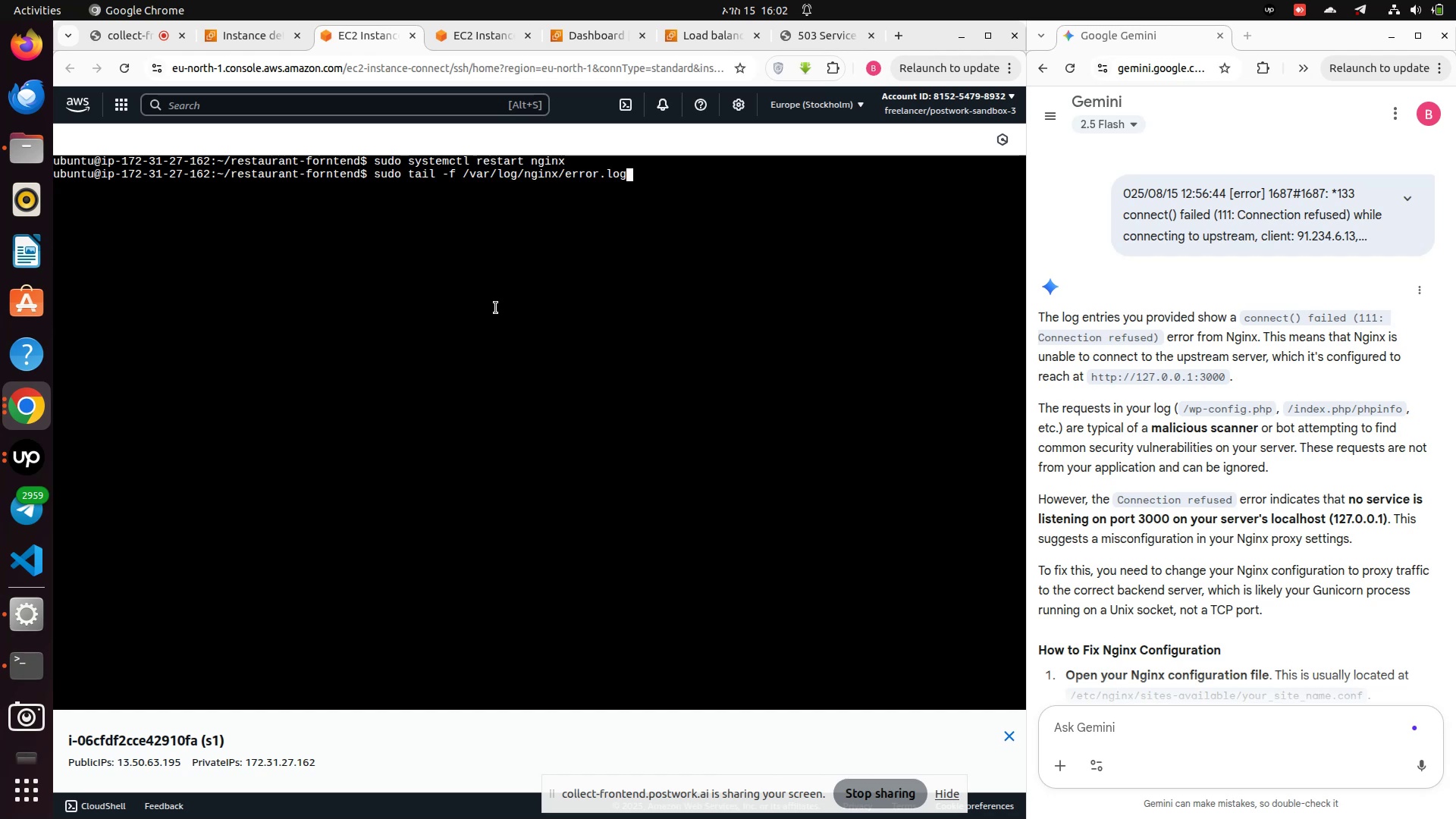 
key(Enter)
 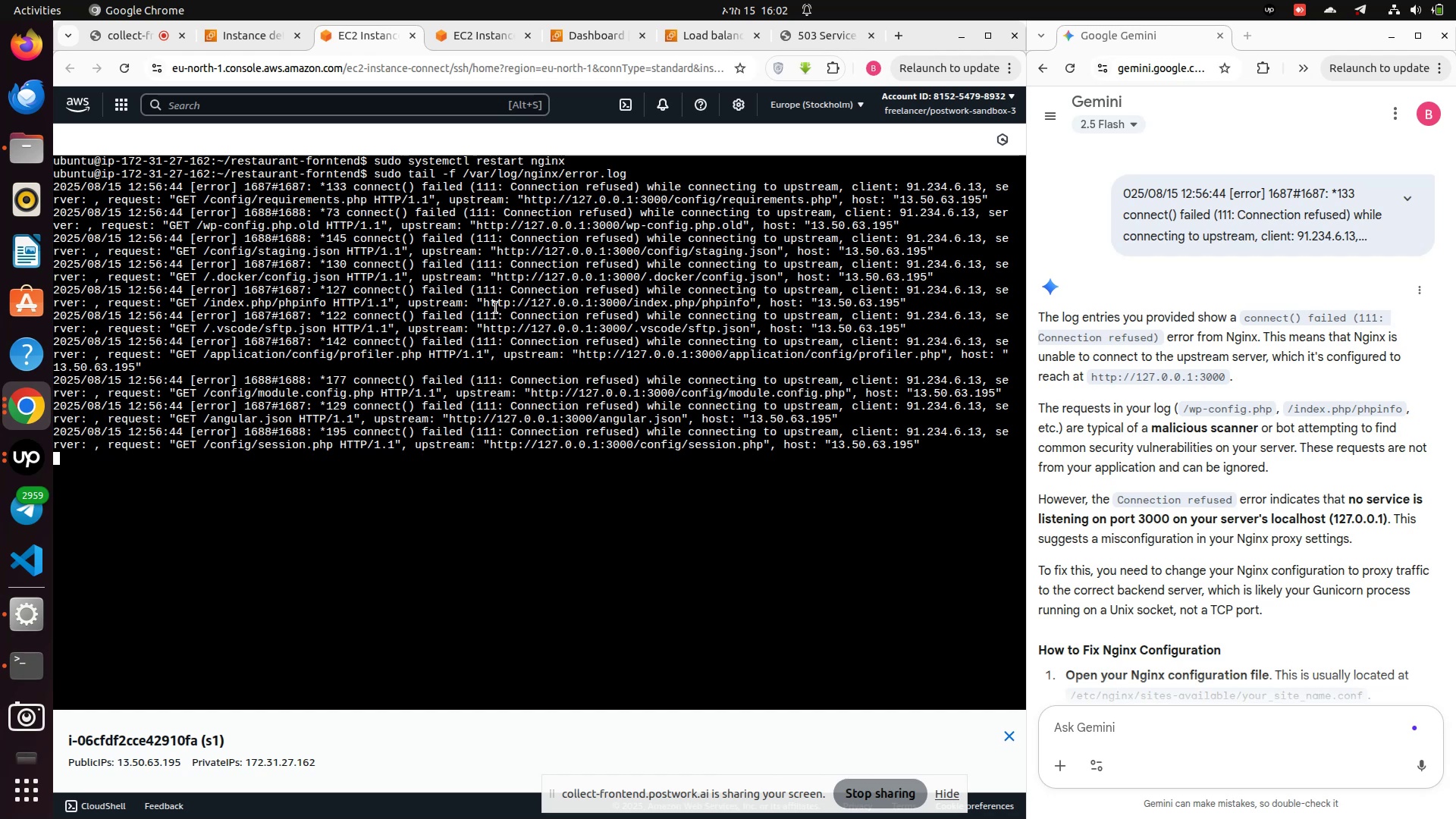 
wait(19.73)
 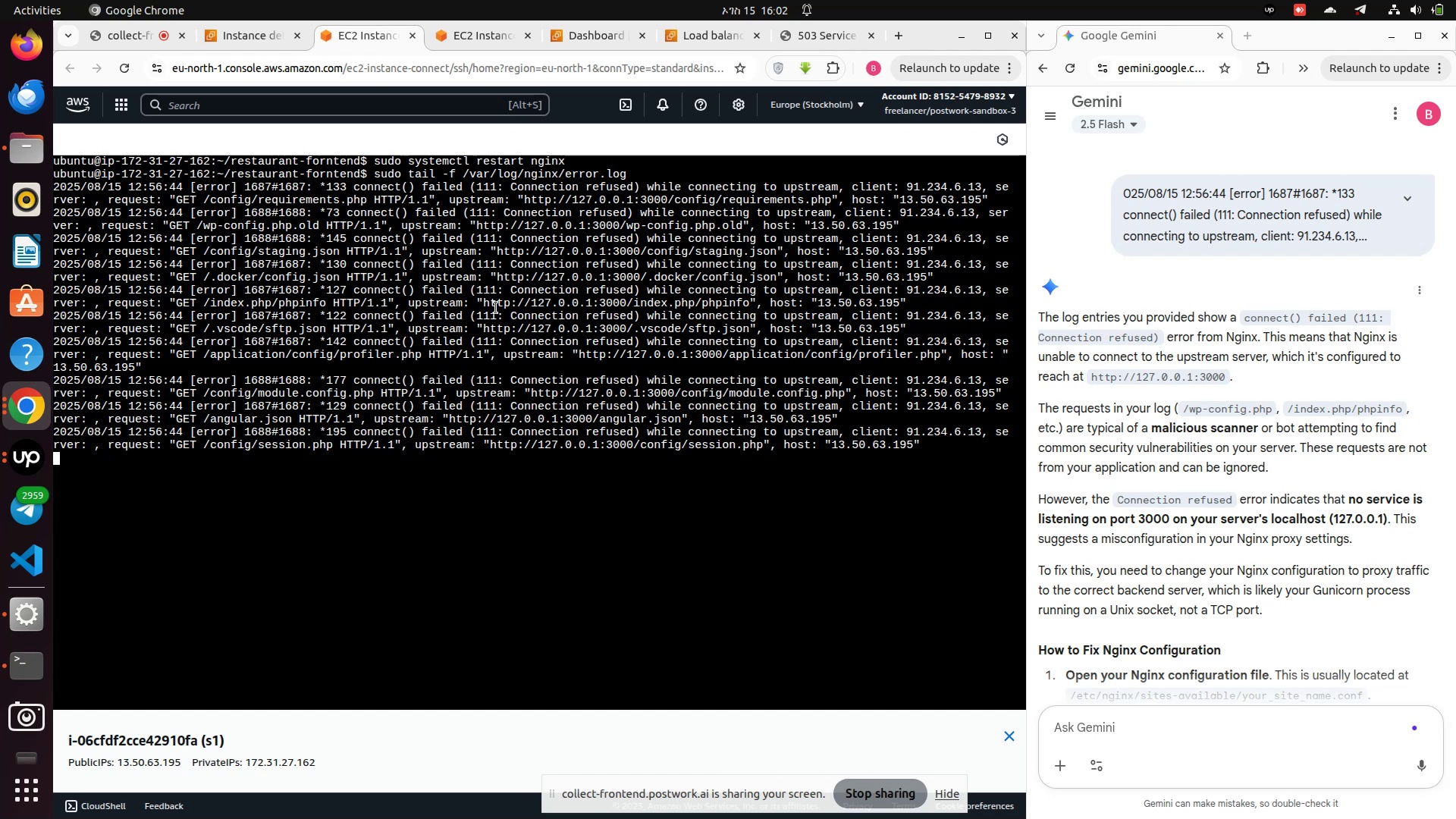 
left_click([472, 42])
 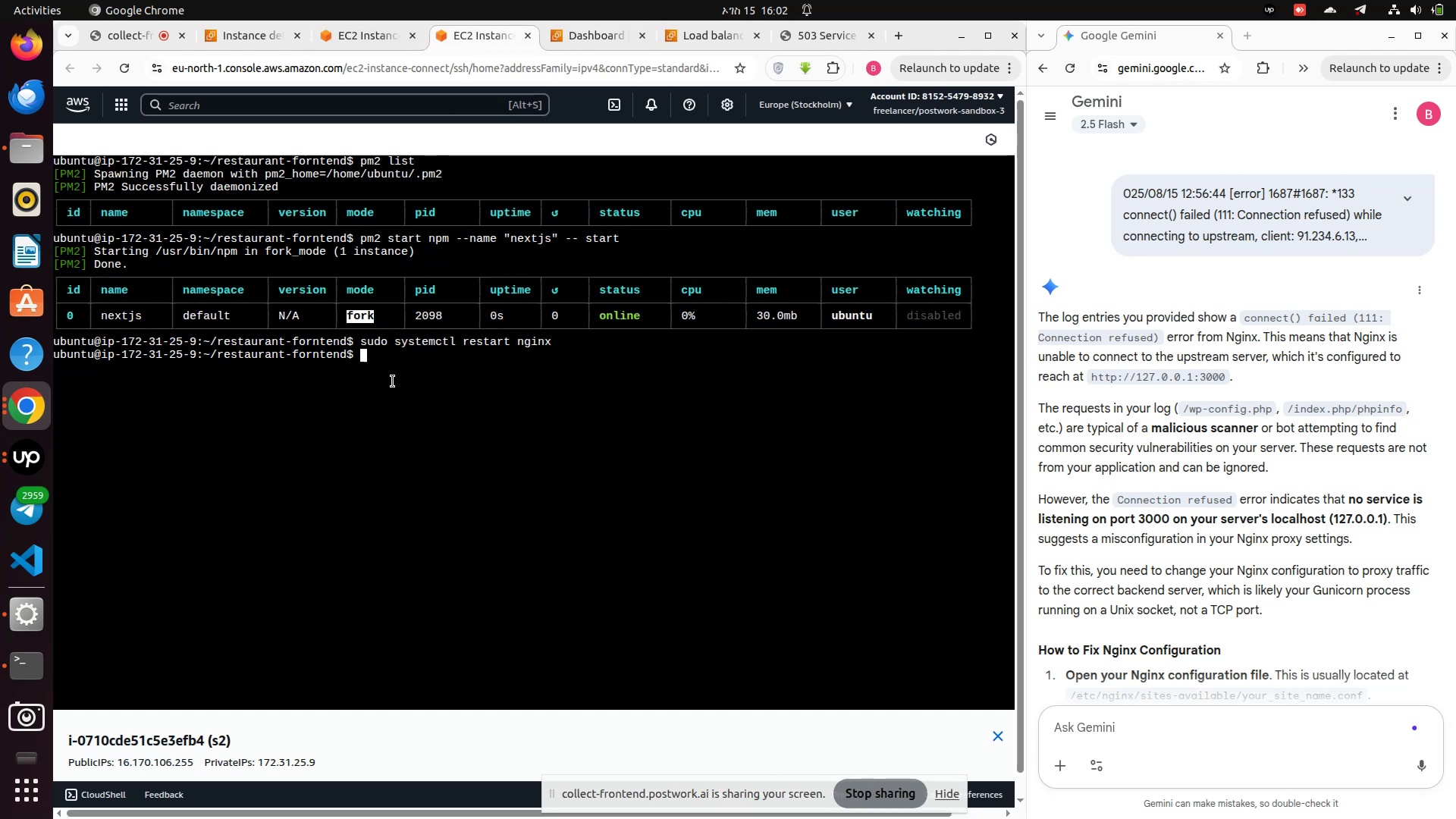 
type(sudo tail -f )
 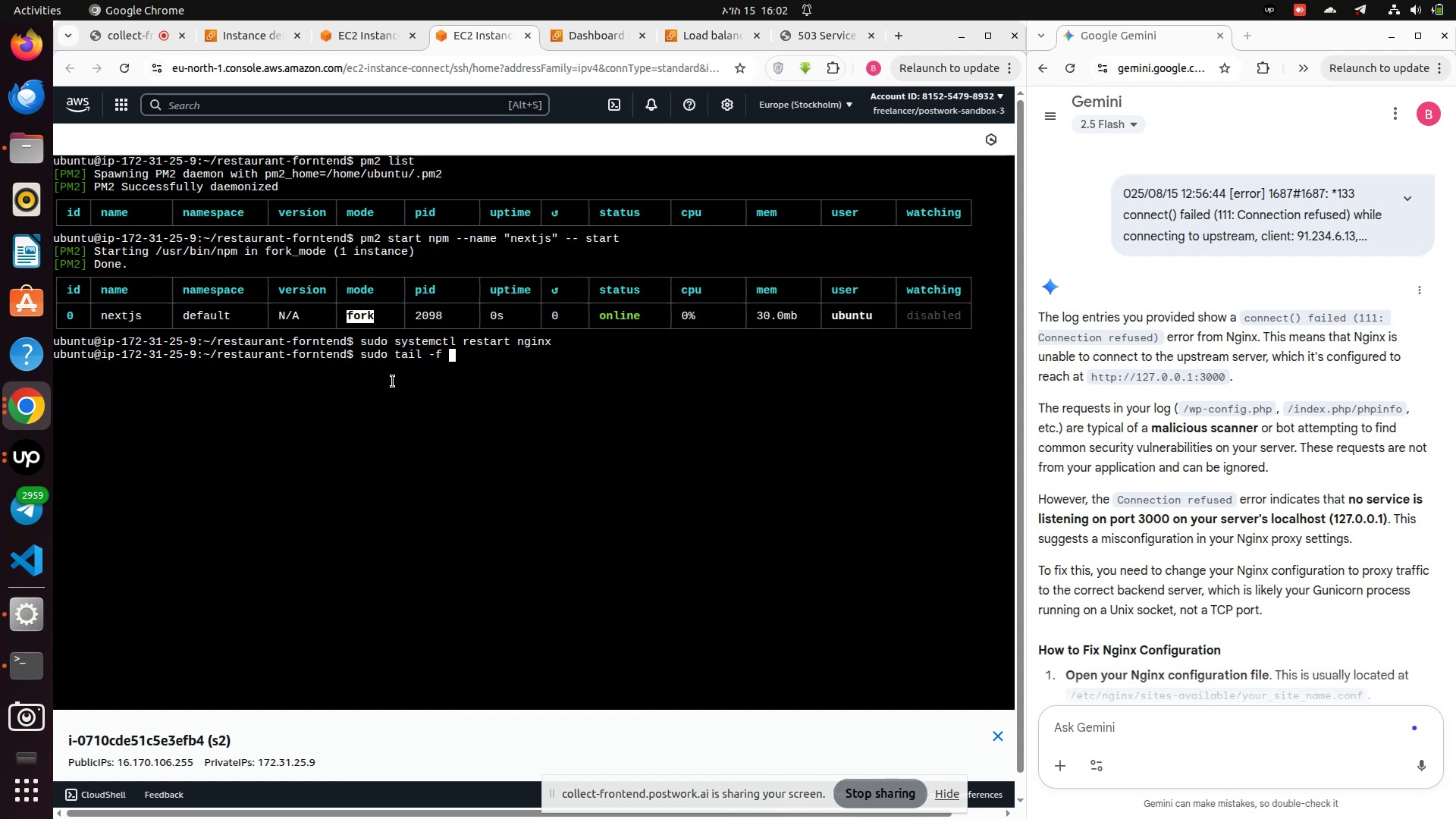 
type(/et)
key(Backspace)
key(Backspace)
type(v)
key(Backspace)
type(va)
key(Tab)
type(lo)
key(Tab)
type(g)
key(Tab)
key(Tab)
key(Tab)
key(Tab)
 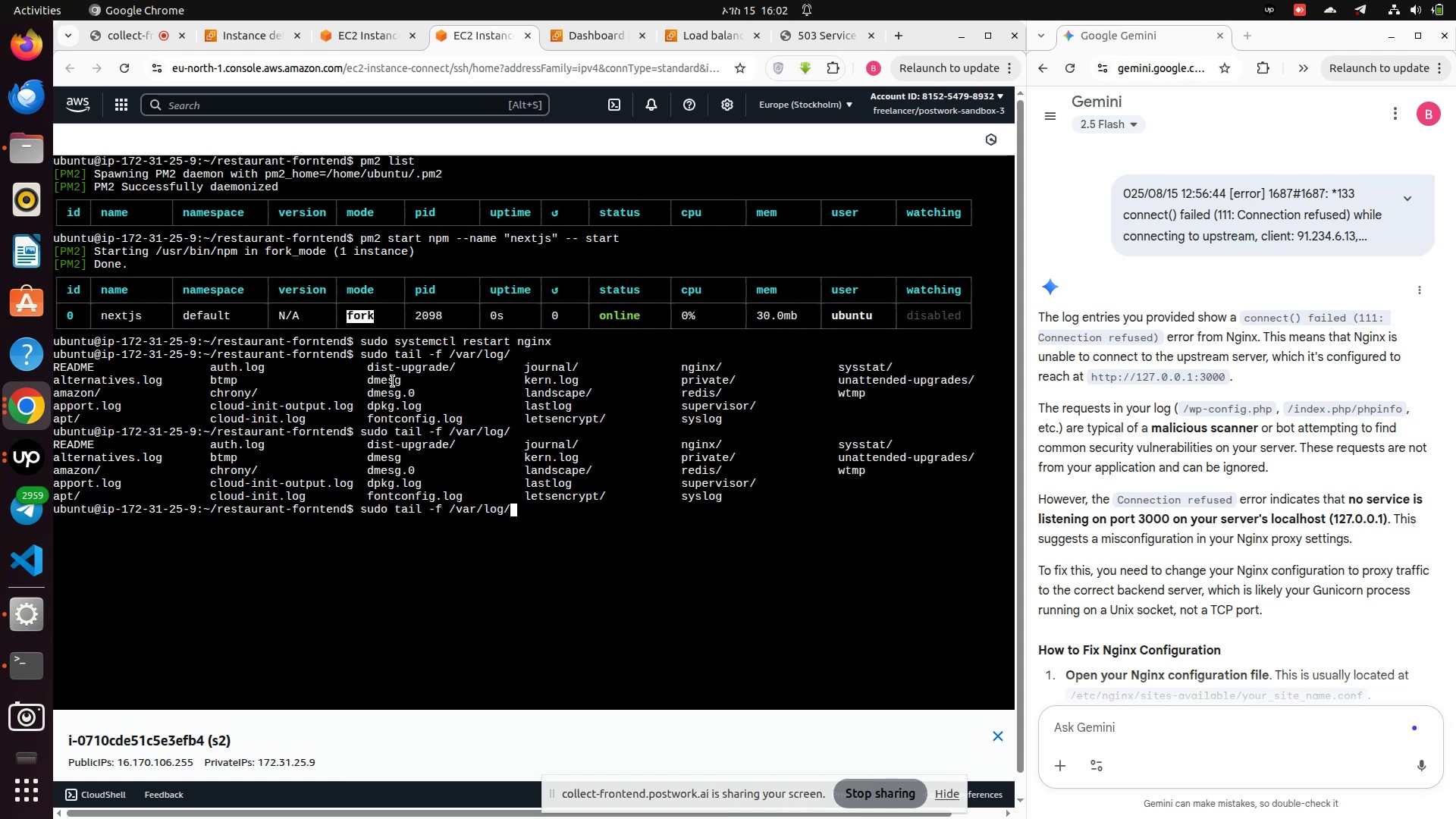 
wait(6.33)
 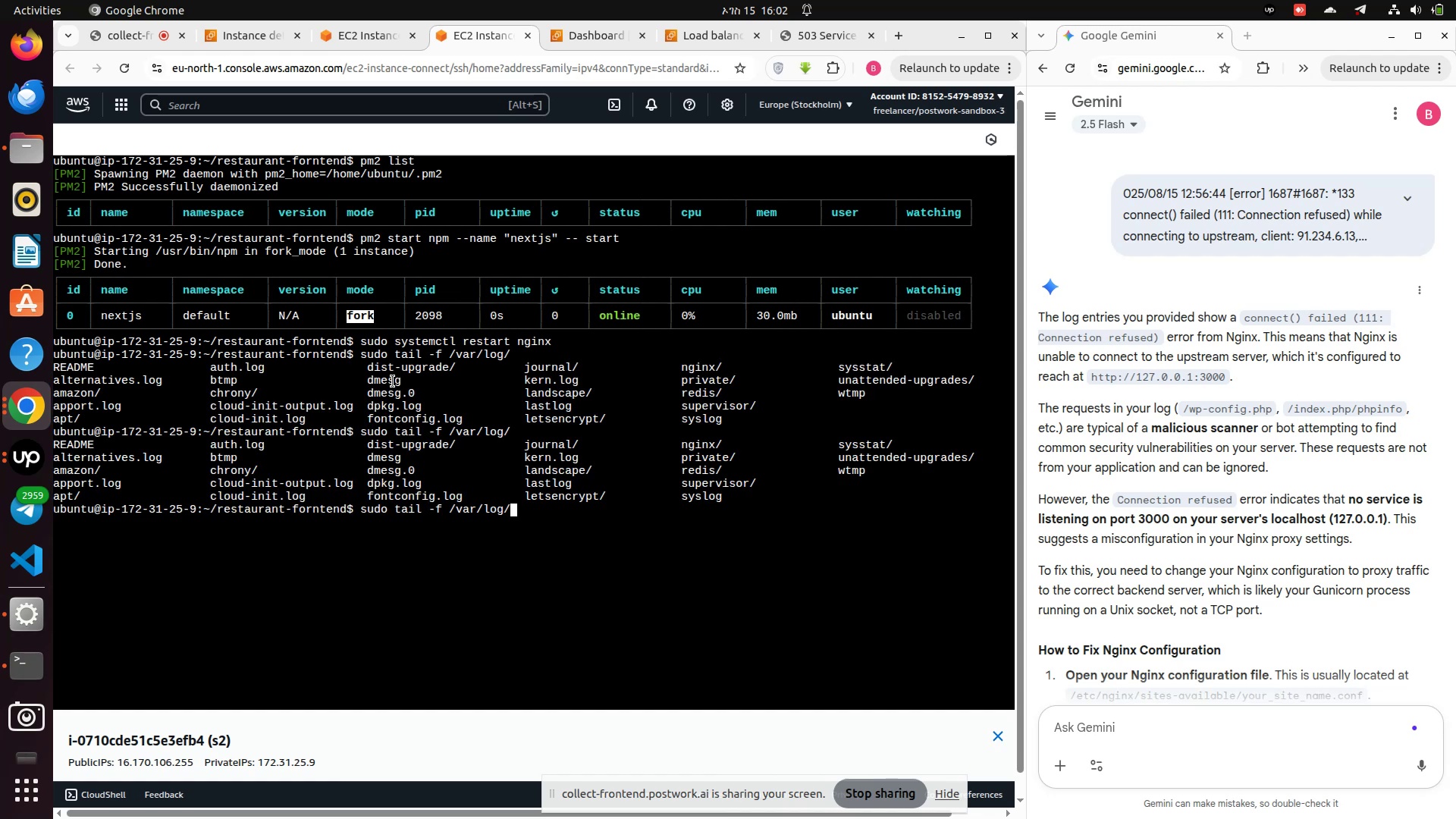 
type(n)
key(Tab)
key(Tab)
key(Tab)
type(err)
key(Tab)
 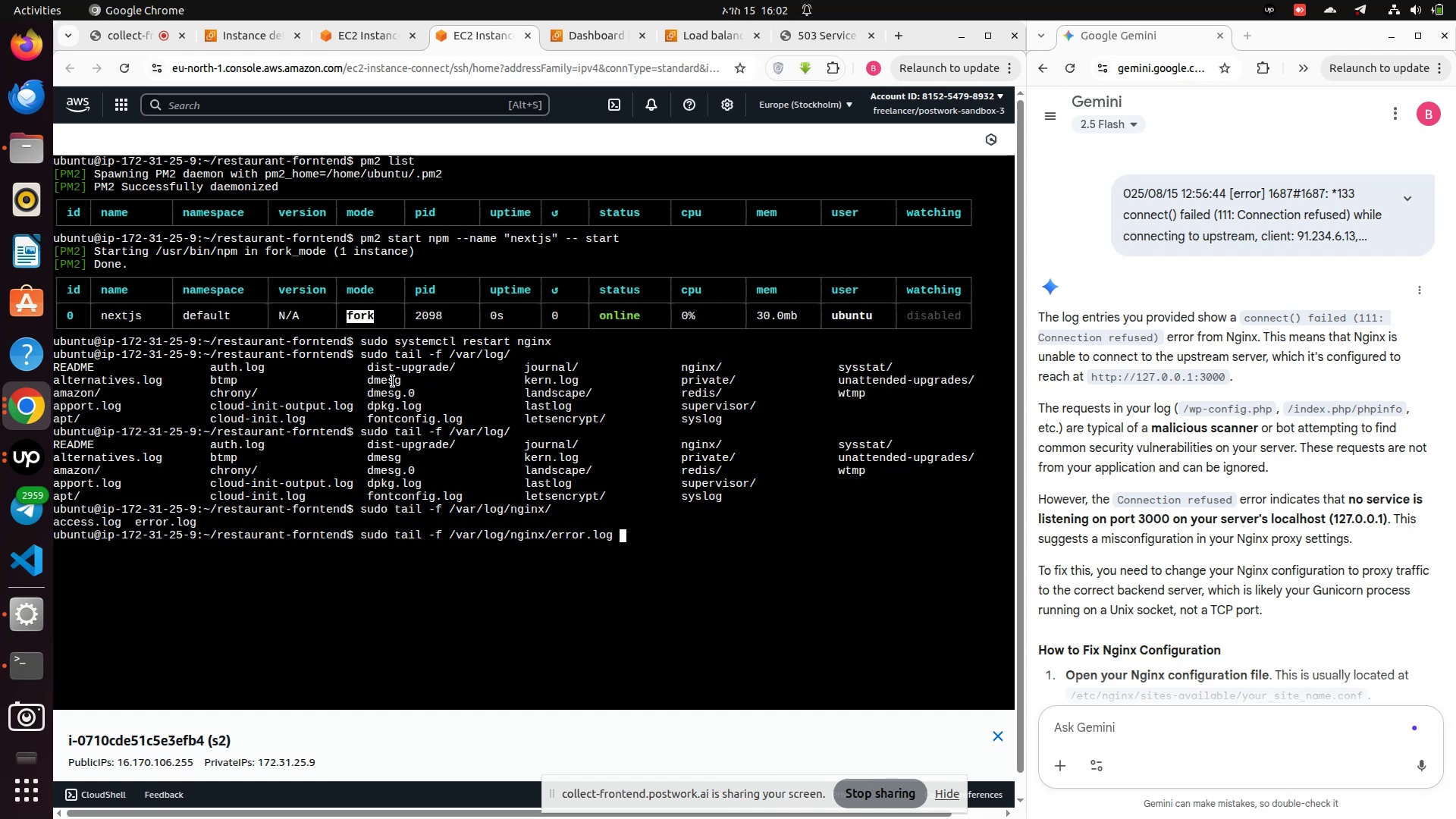 
key(Enter)
 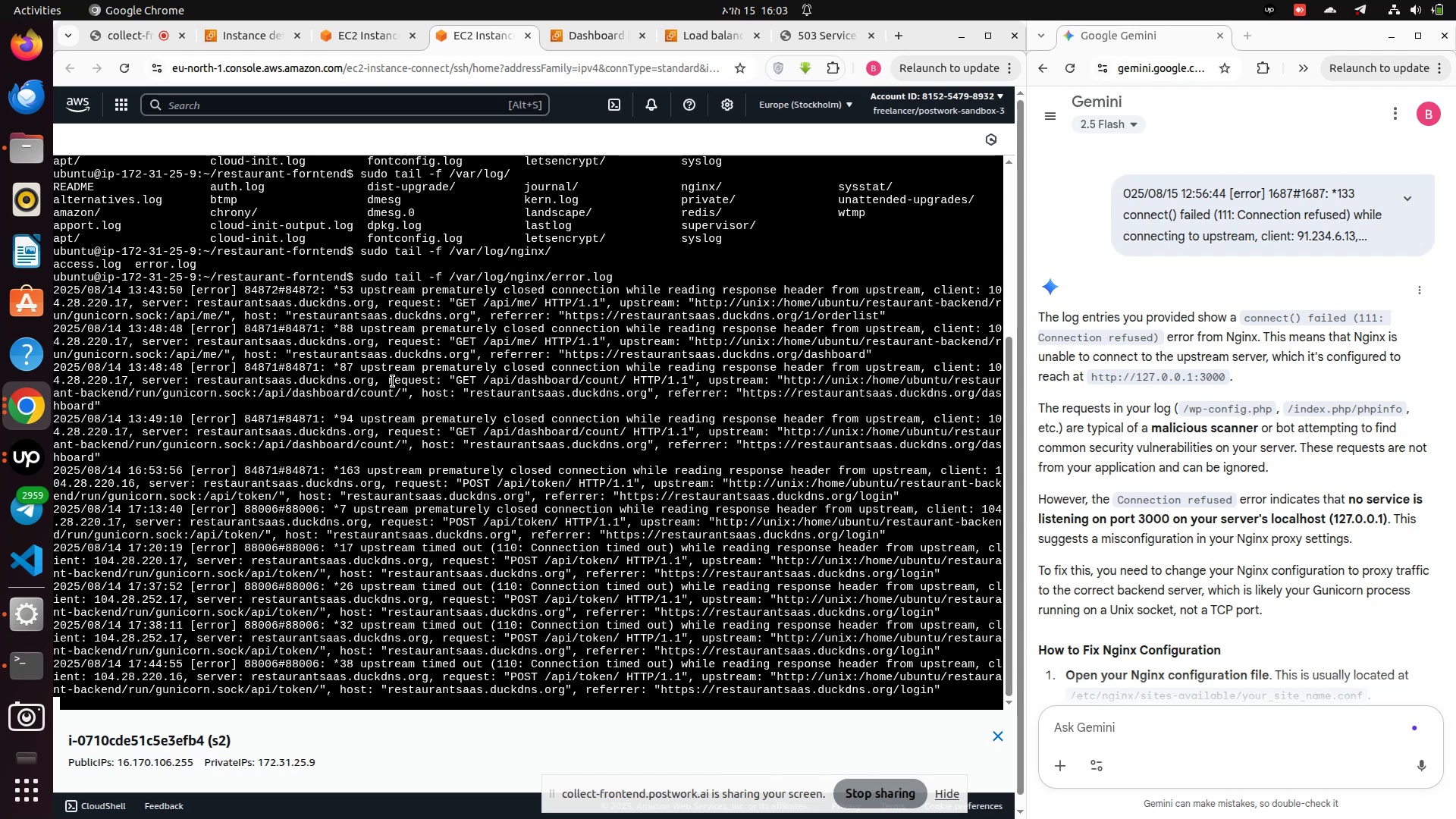 
wait(21.42)
 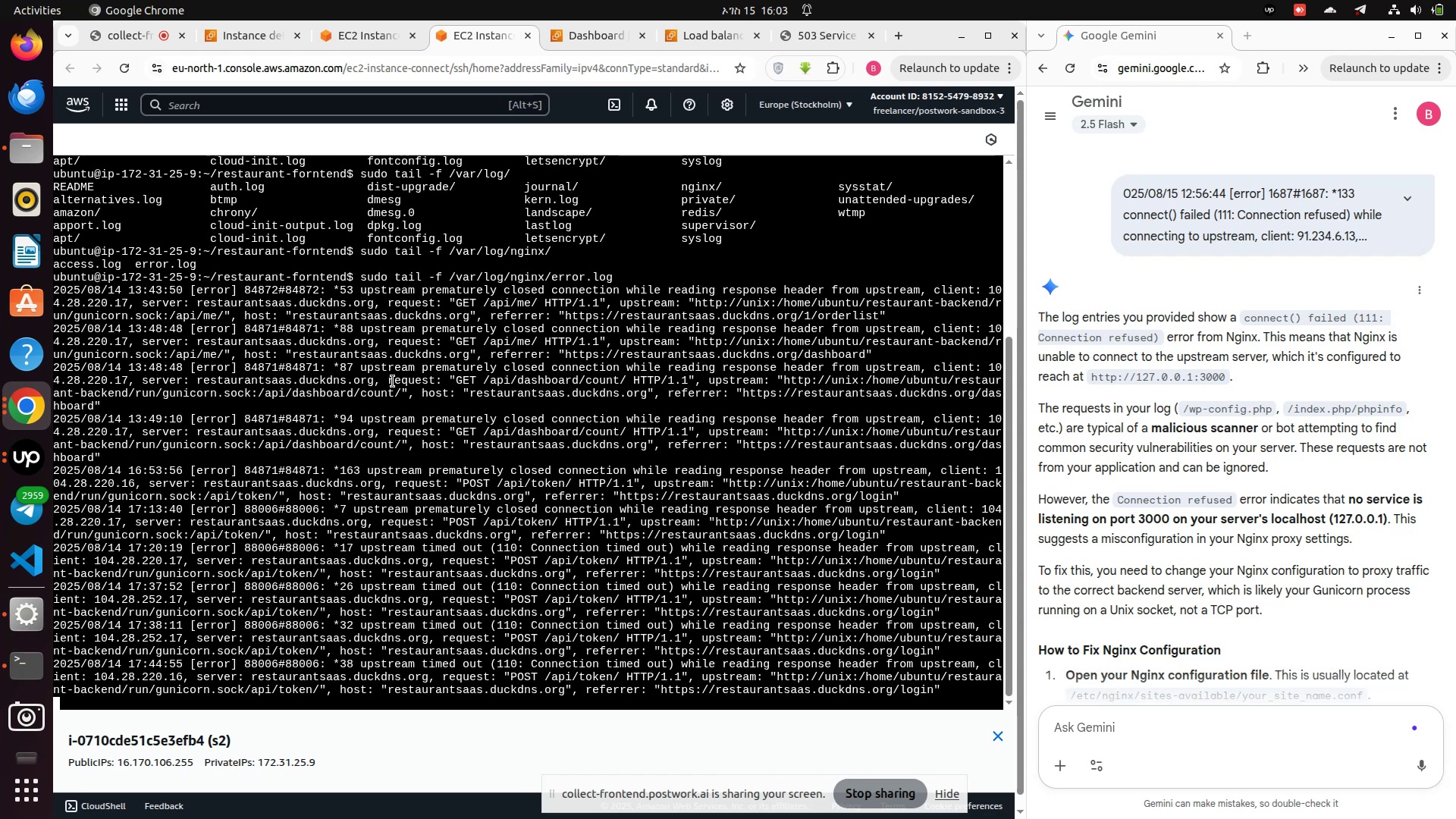 
left_click([429, 129])
 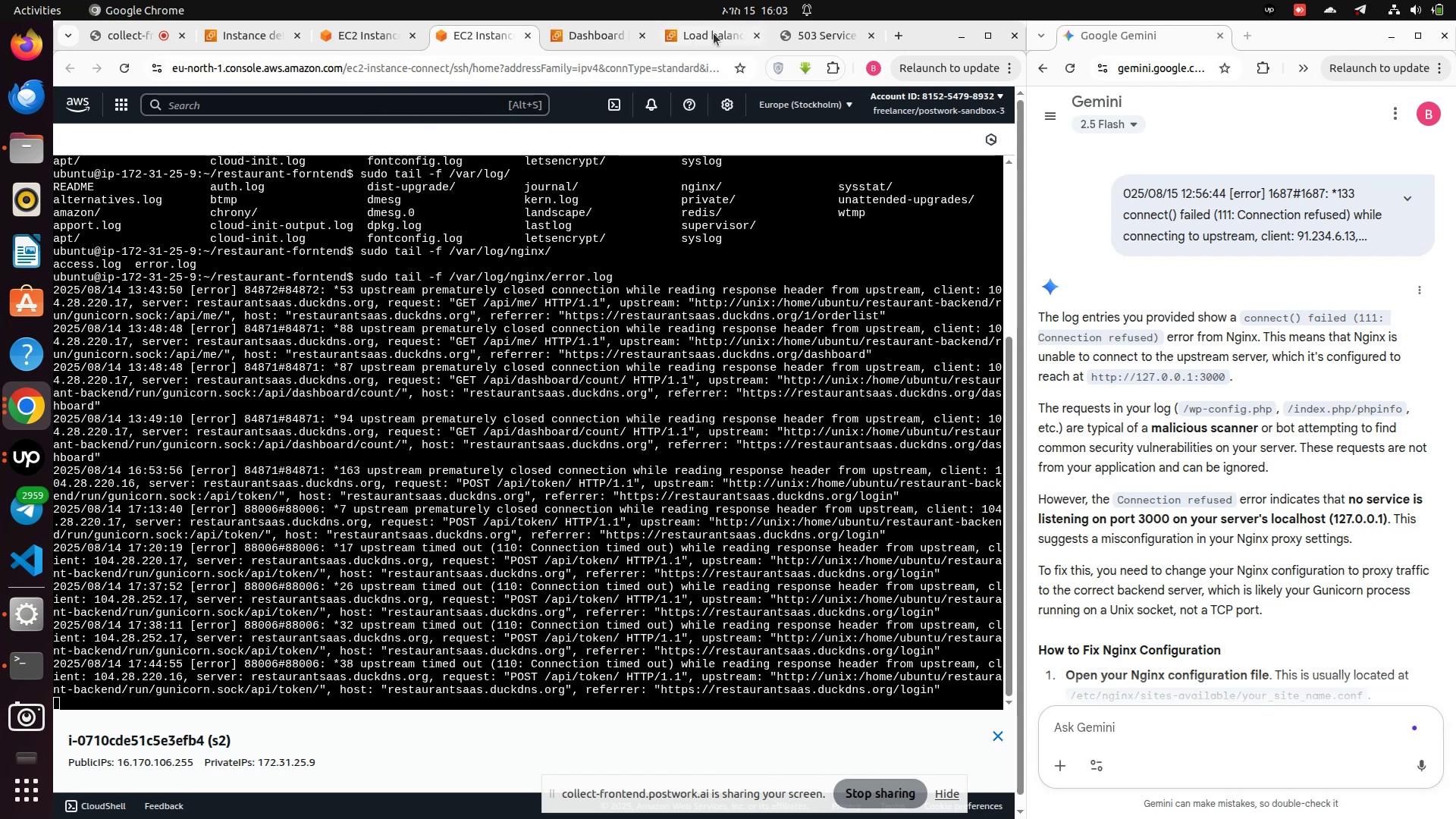 
left_click([712, 33])
 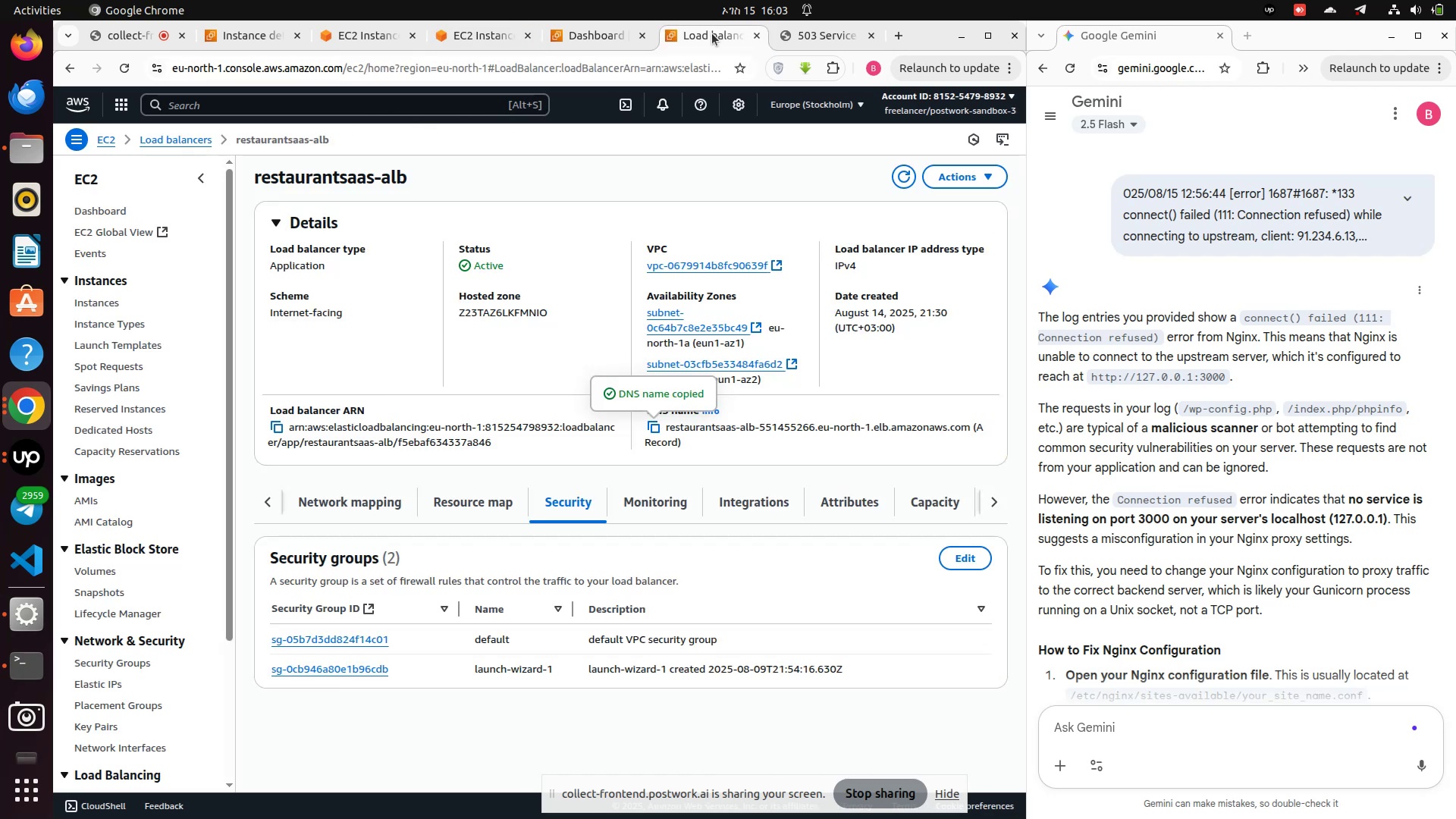 
left_click([712, 33])
 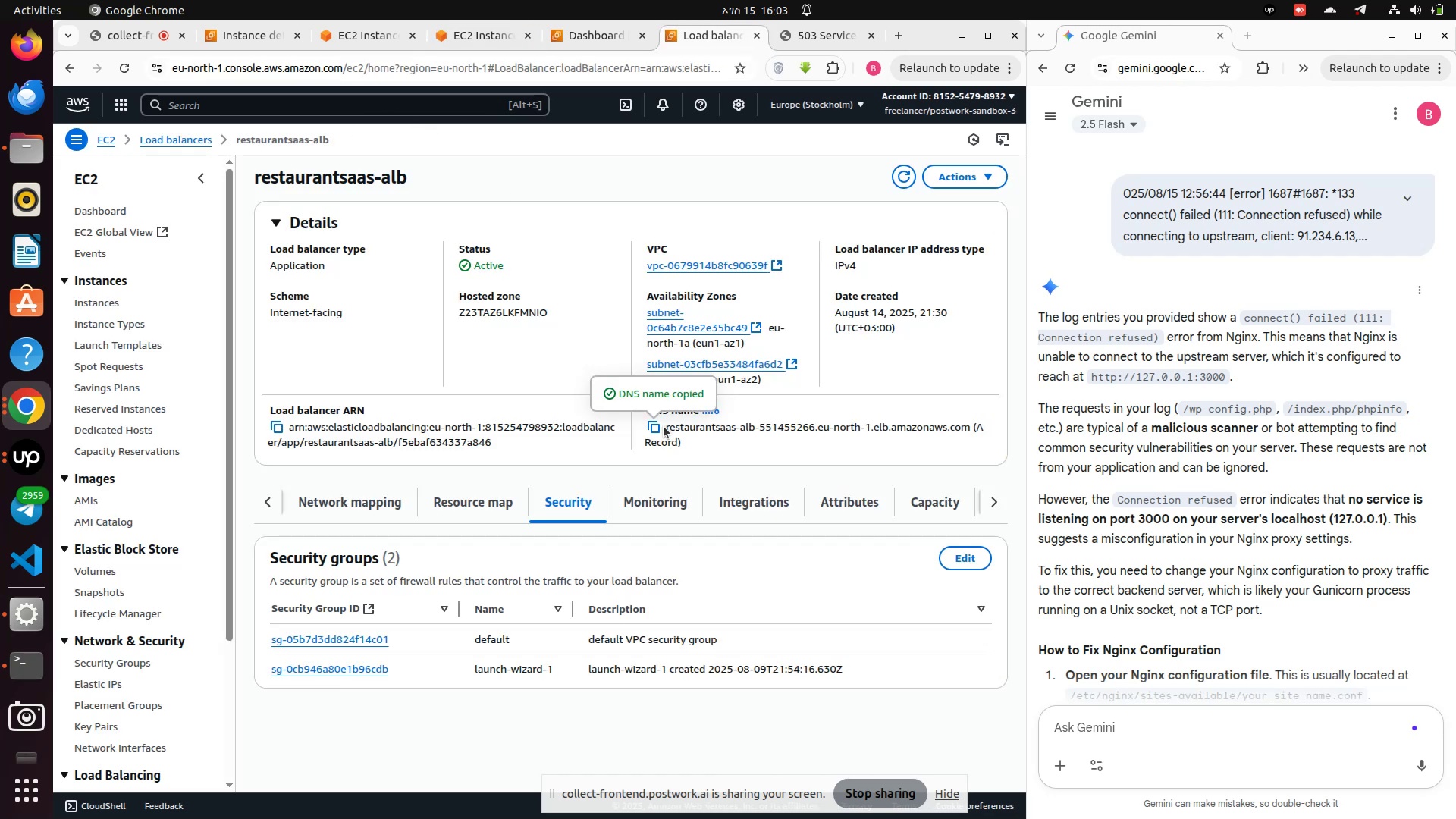 
left_click([651, 428])
 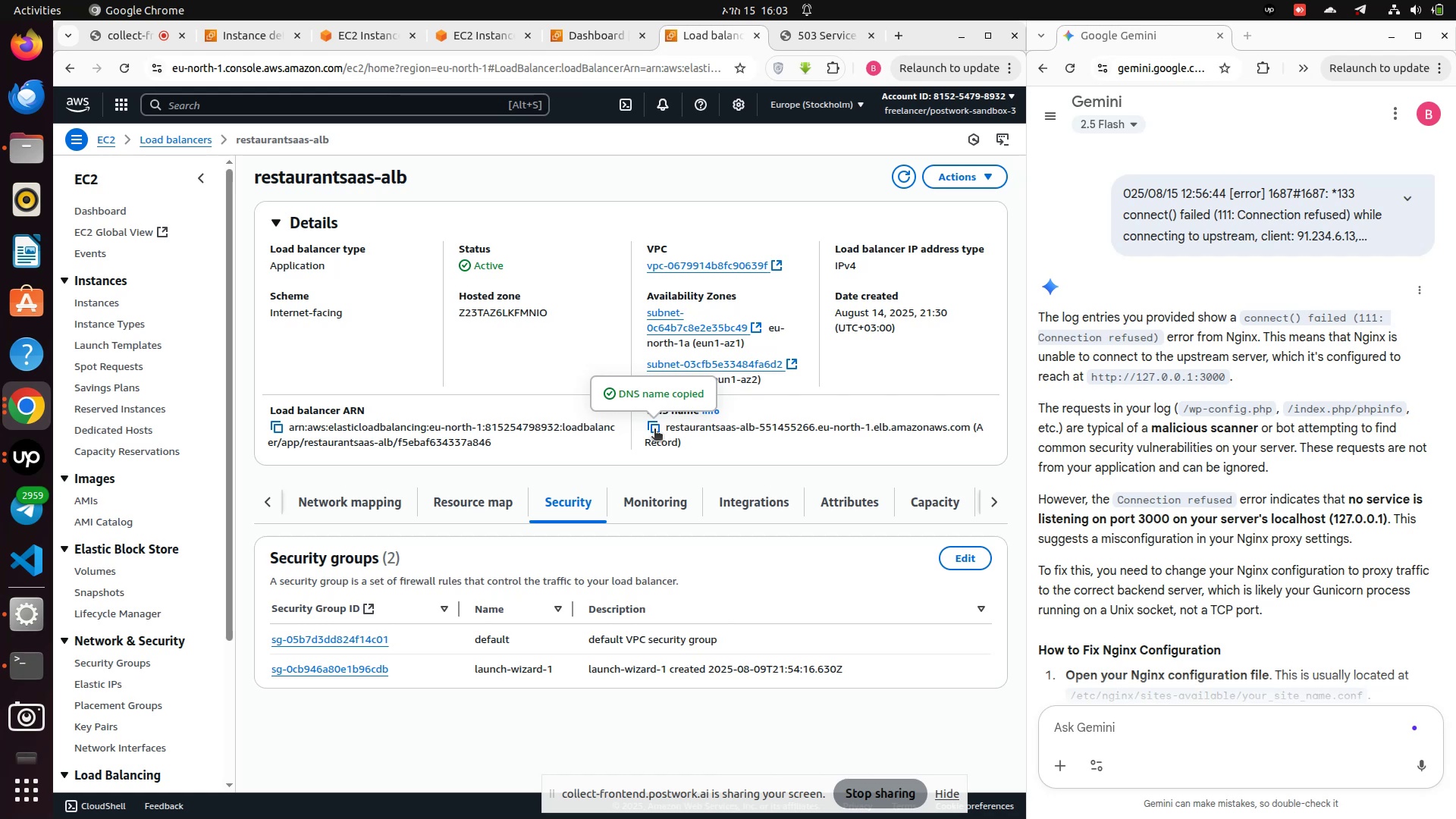 
double_click([654, 430])
 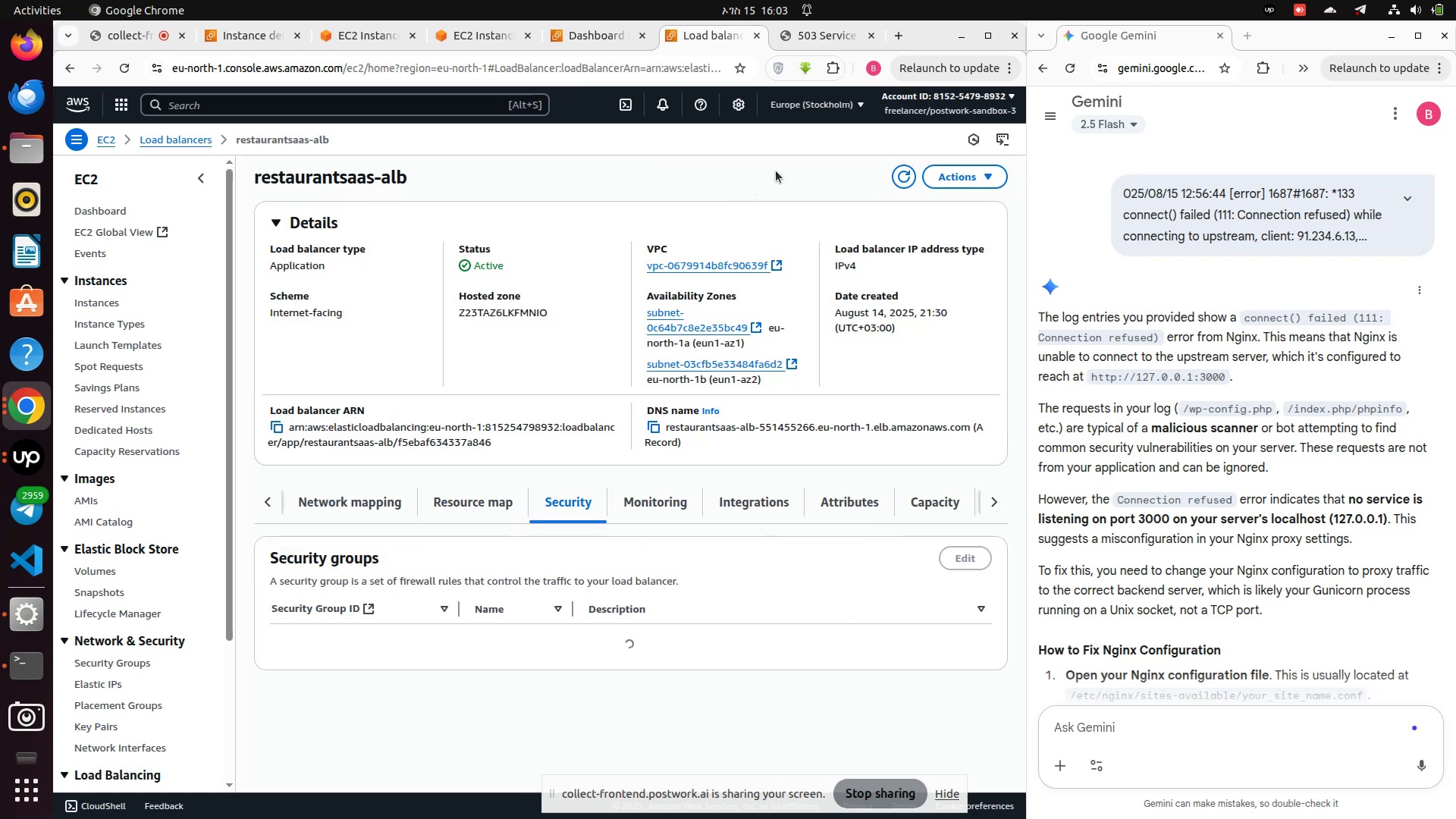 
left_click([901, 183])
 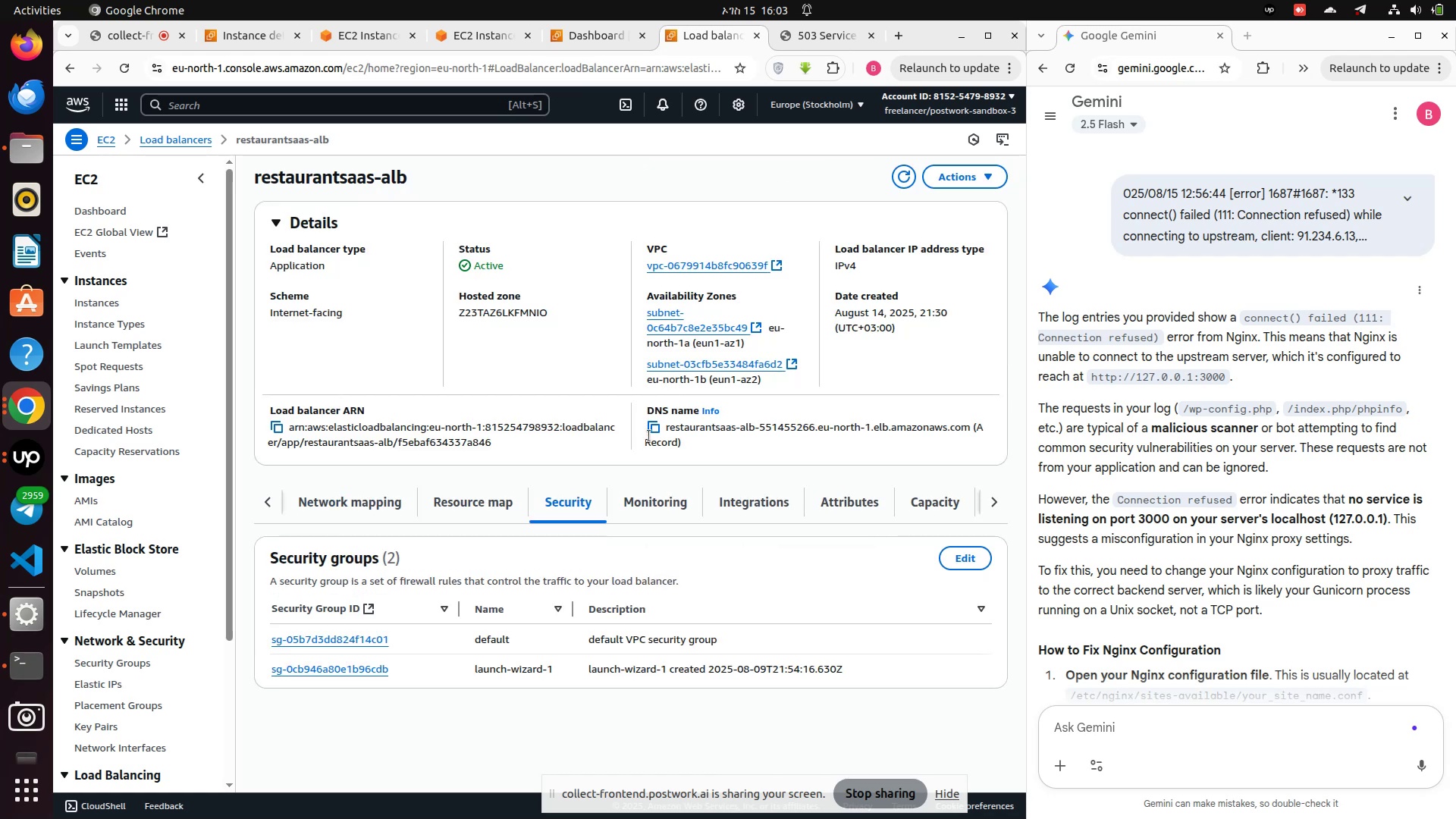 
left_click([657, 428])
 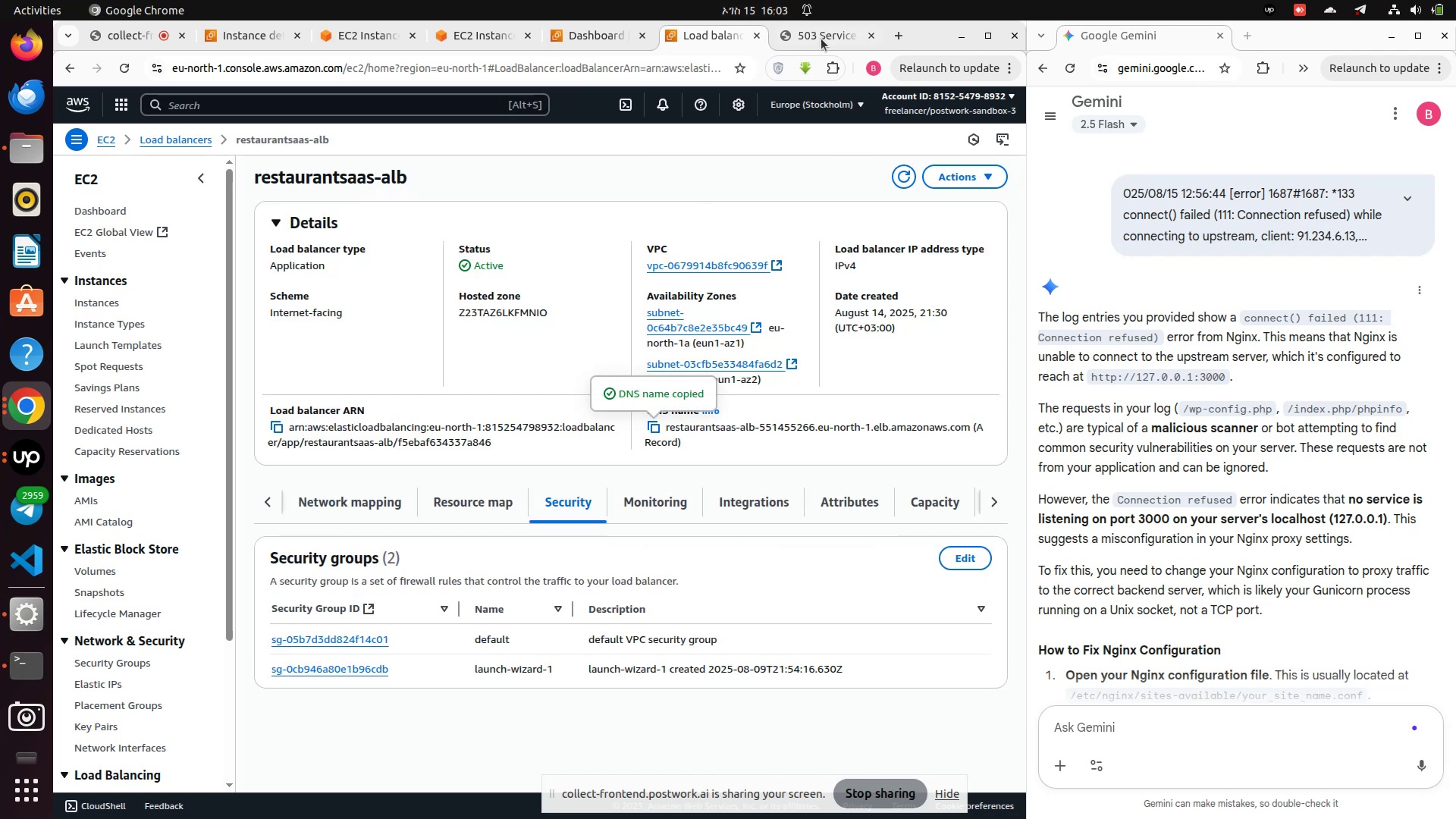 
left_click([821, 39])
 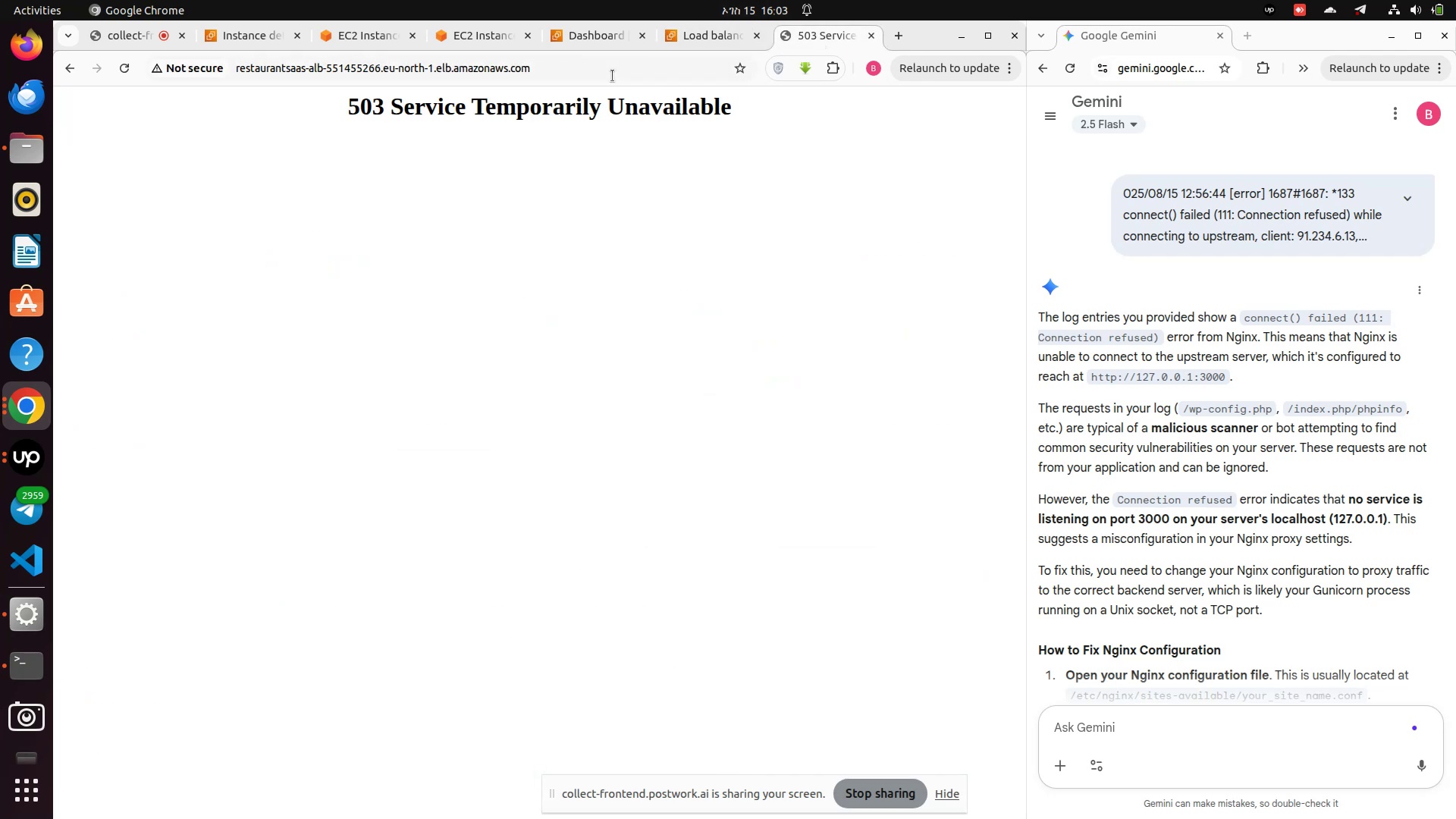 
left_click([613, 76])
 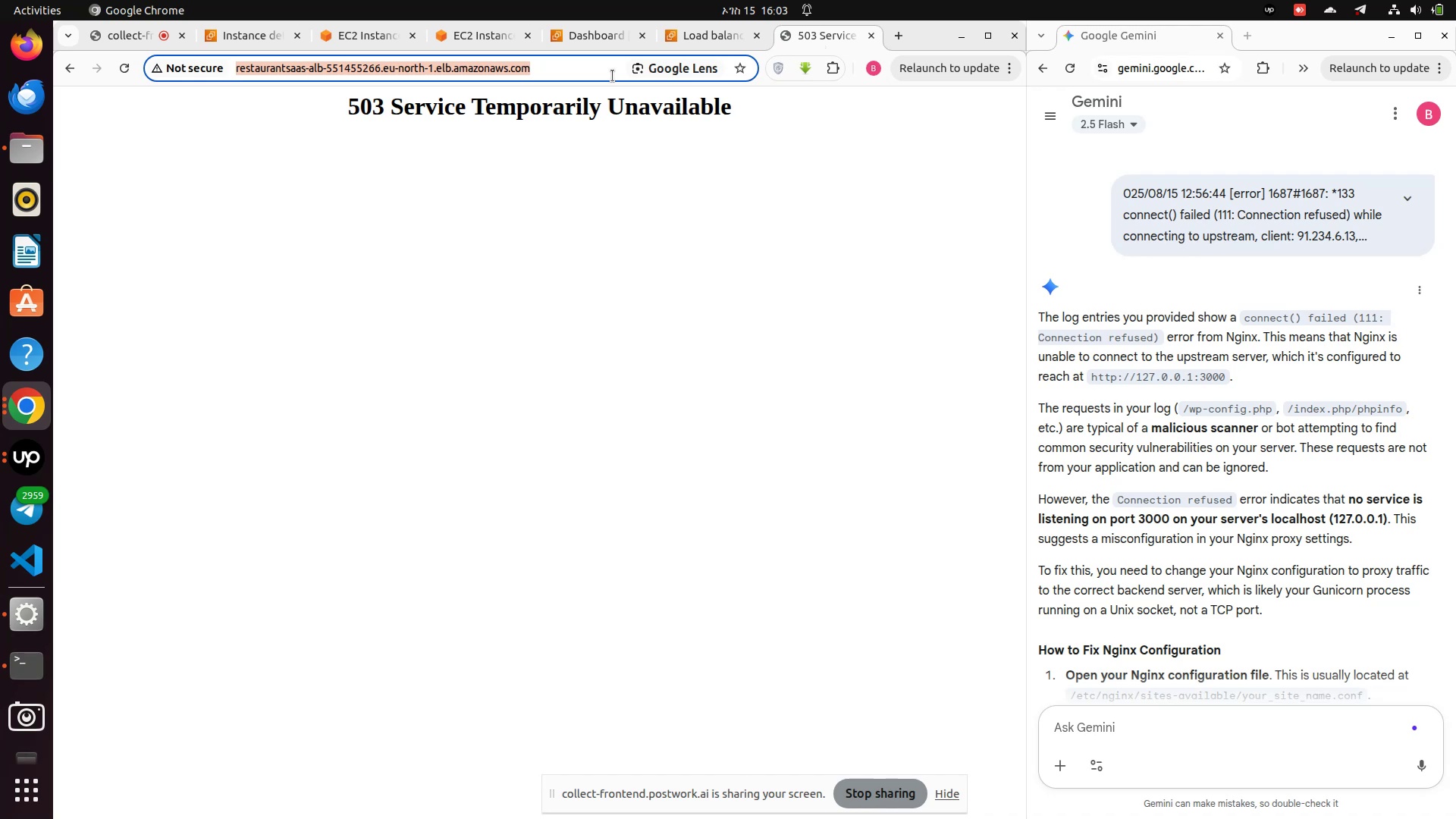 
key(Control+V)
 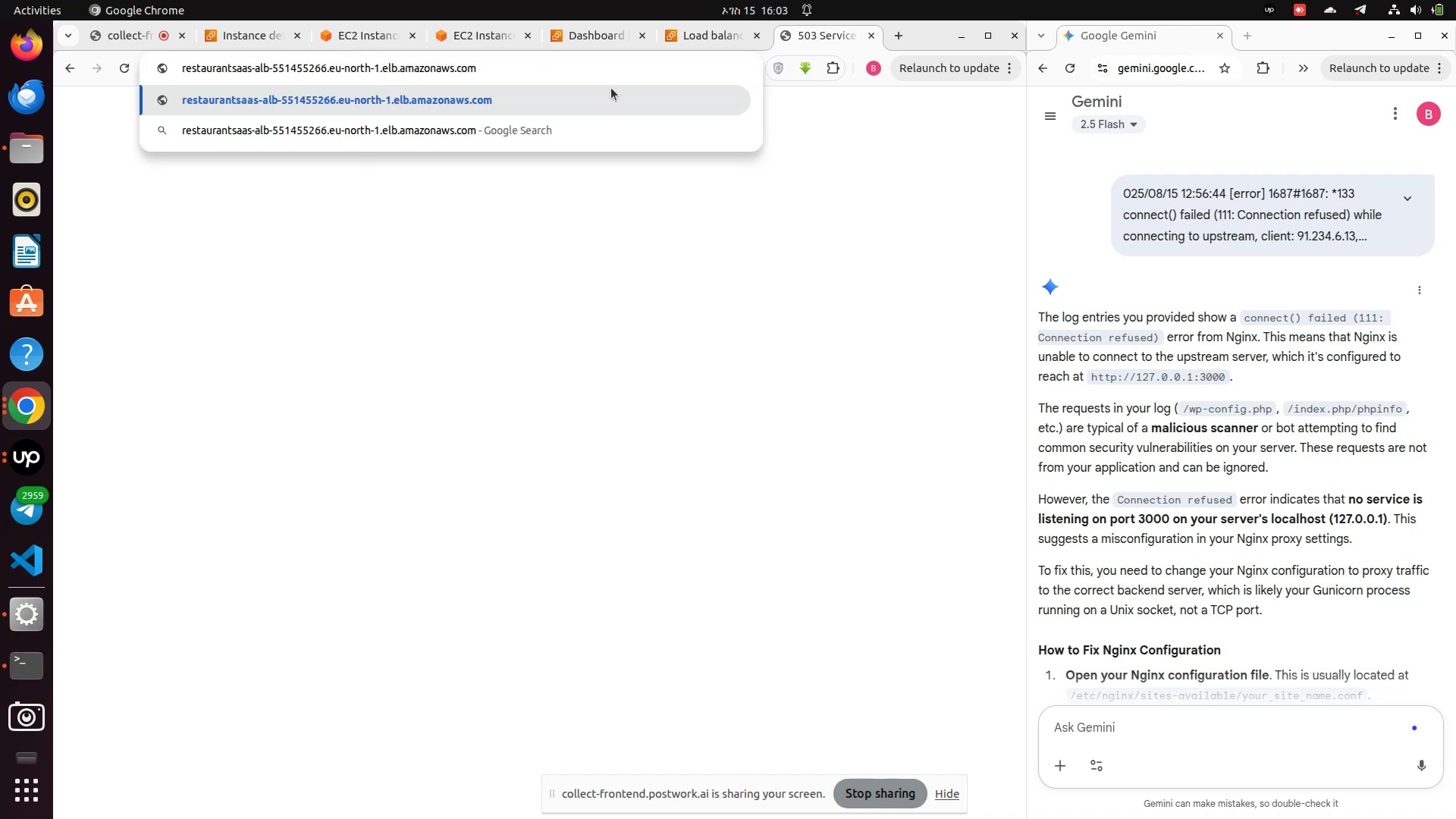 
key(Enter)
 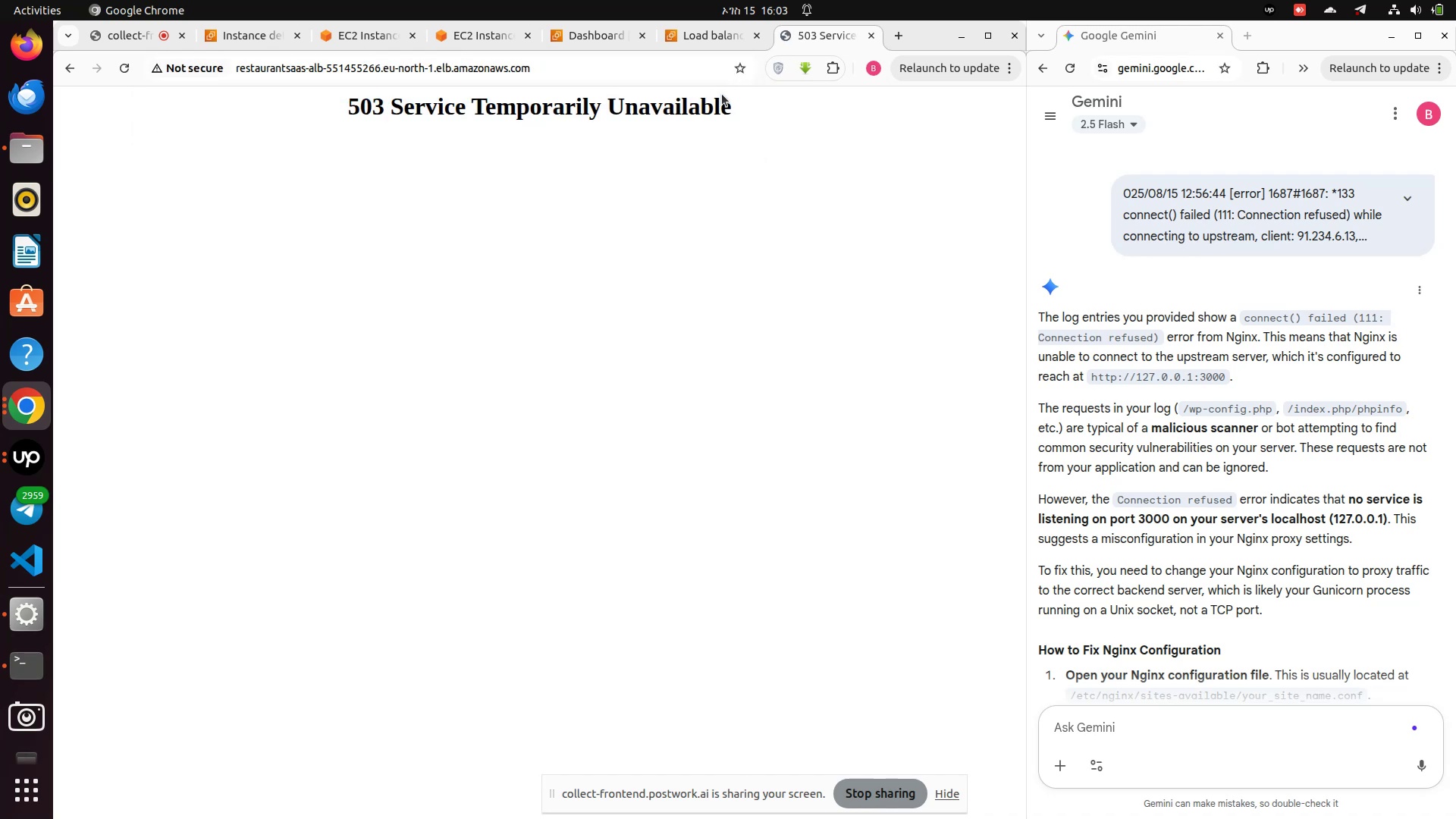 
scroll: coordinate [1150, 538], scroll_direction: down, amount: 14.0
 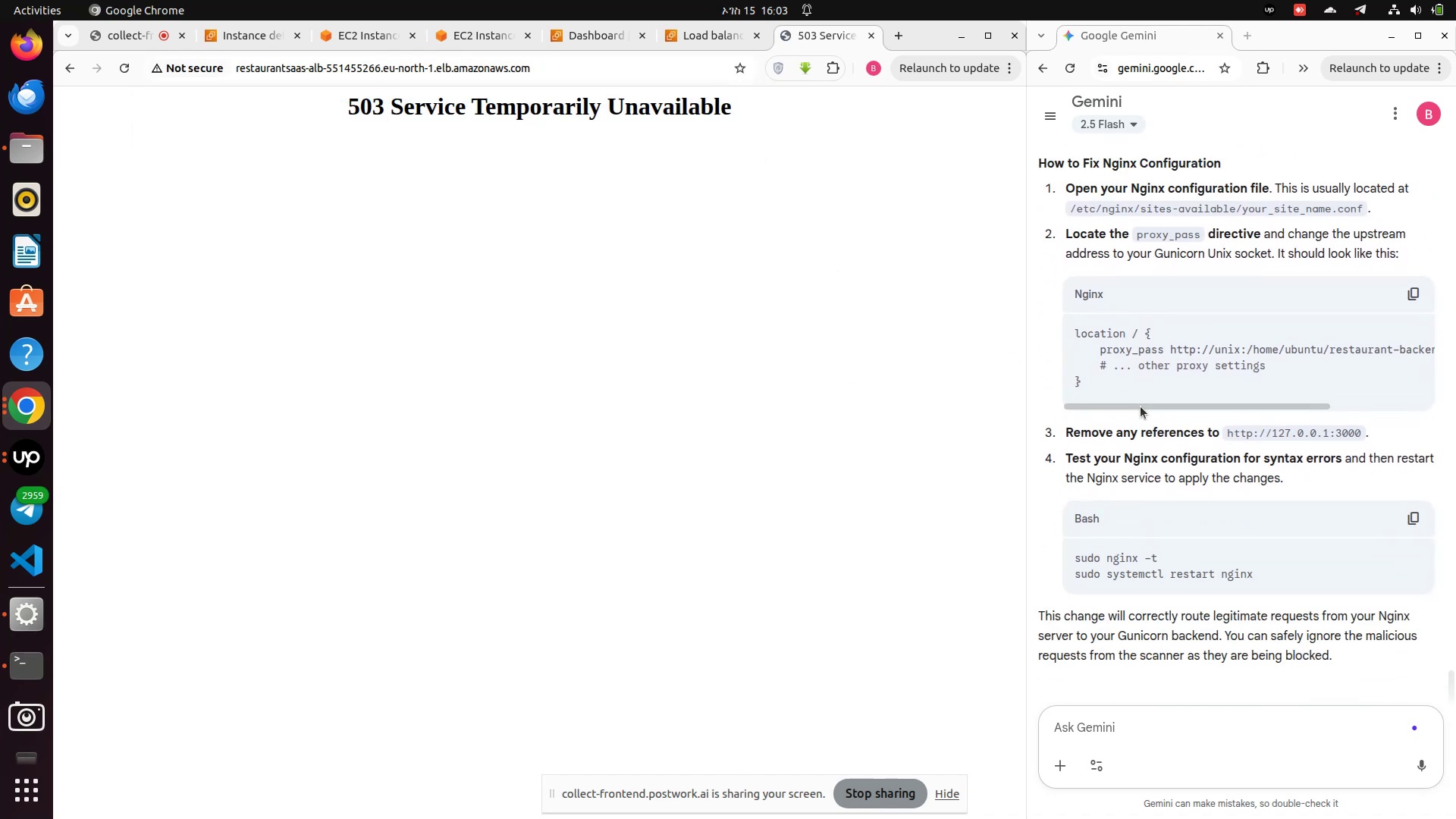 
wait(5.61)
 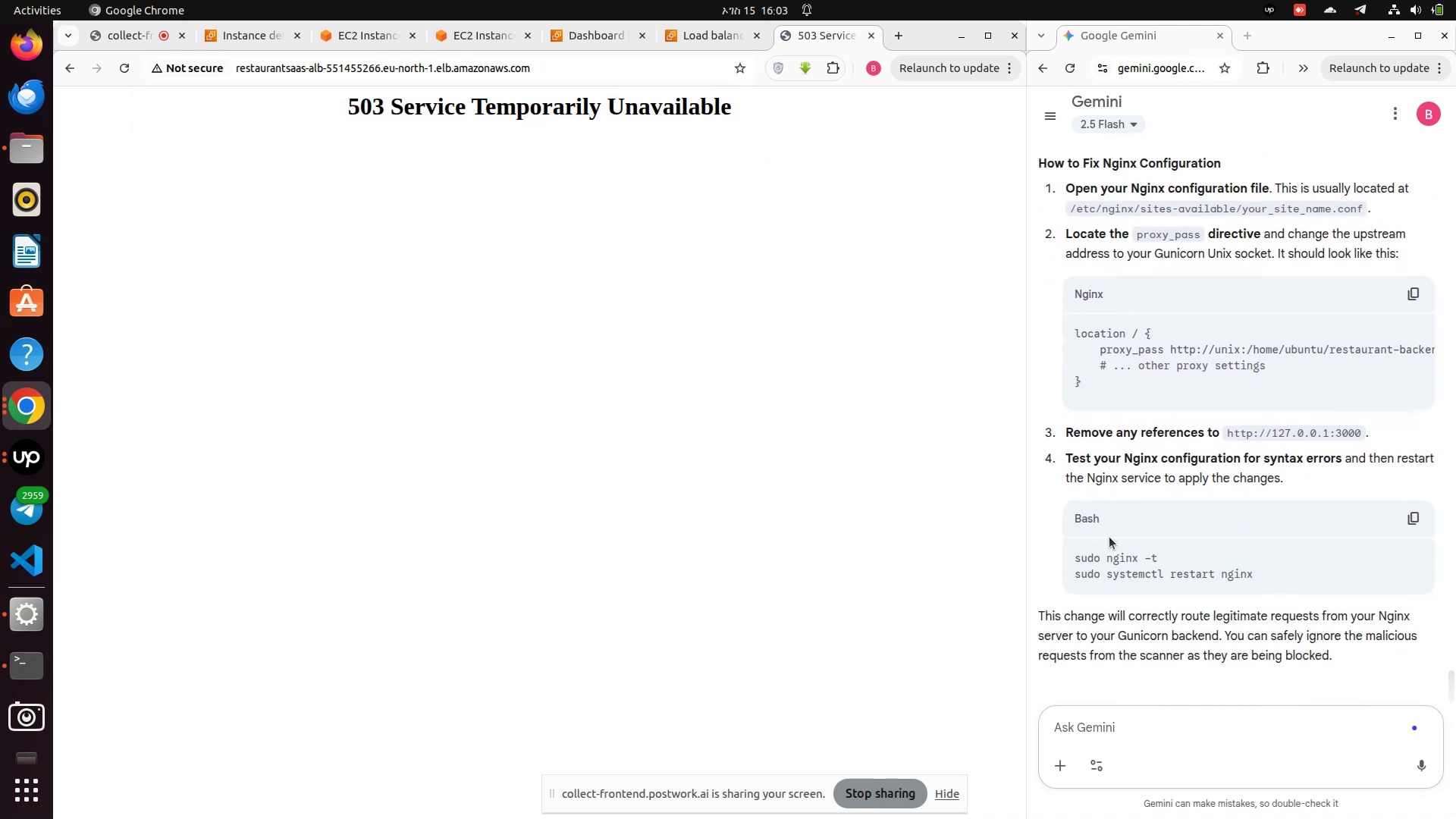 
scroll: coordinate [1141, 406], scroll_direction: up, amount: 3.0
 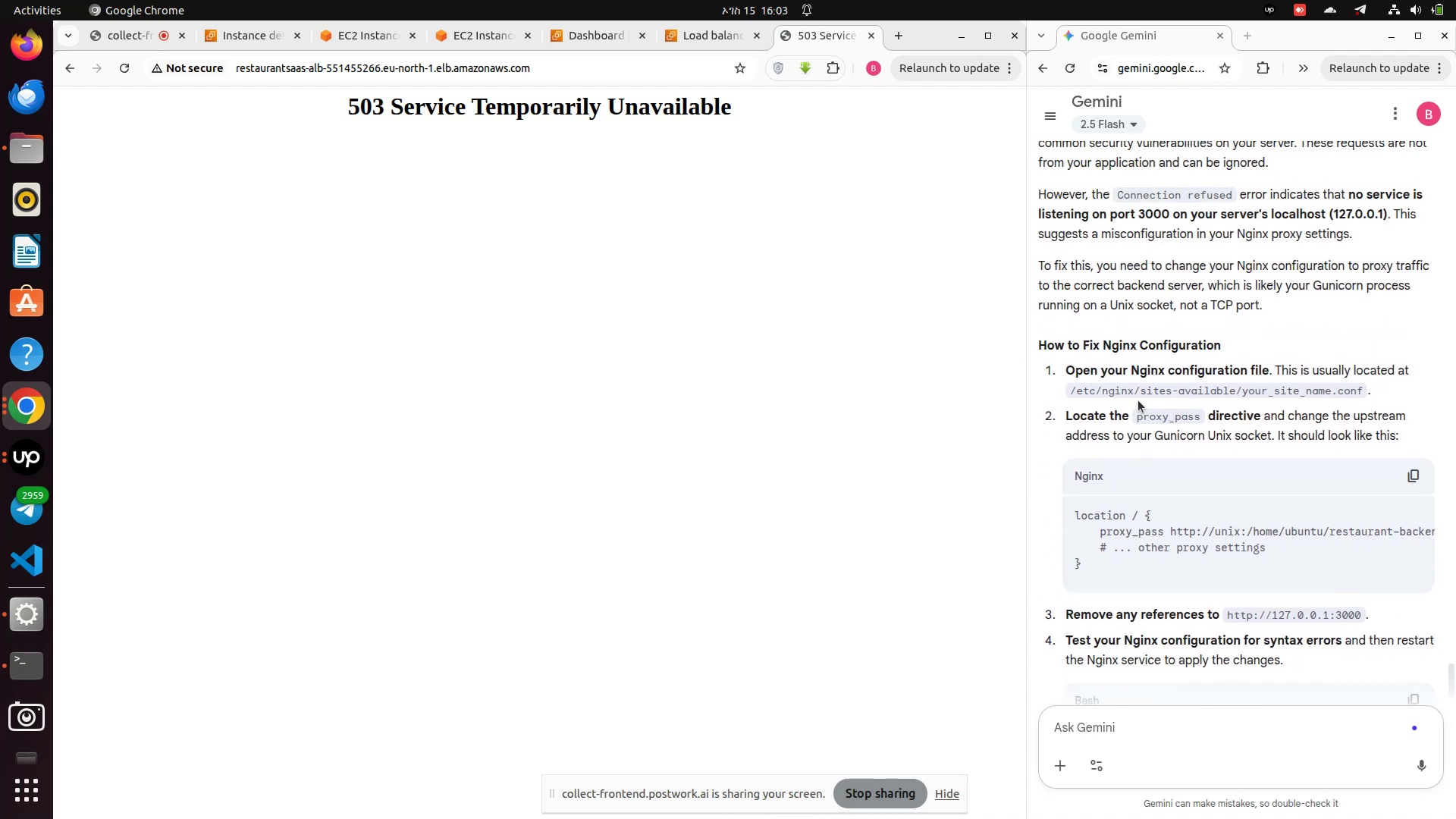 
scroll: coordinate [1138, 400], scroll_direction: down, amount: 2.0
 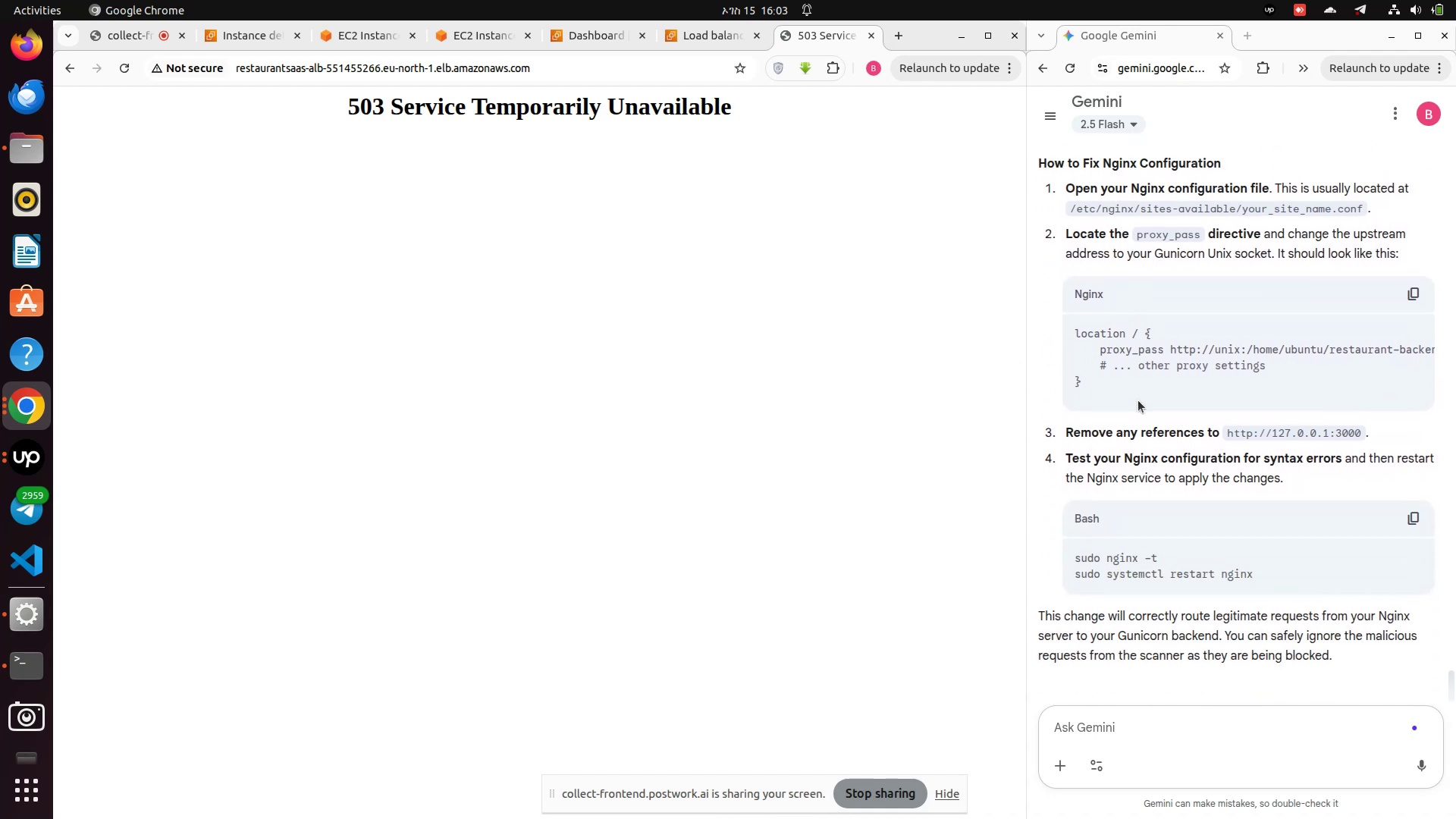 
left_click_drag(start_coordinate=[1138, 400], to_coordinate=[1241, 426])
 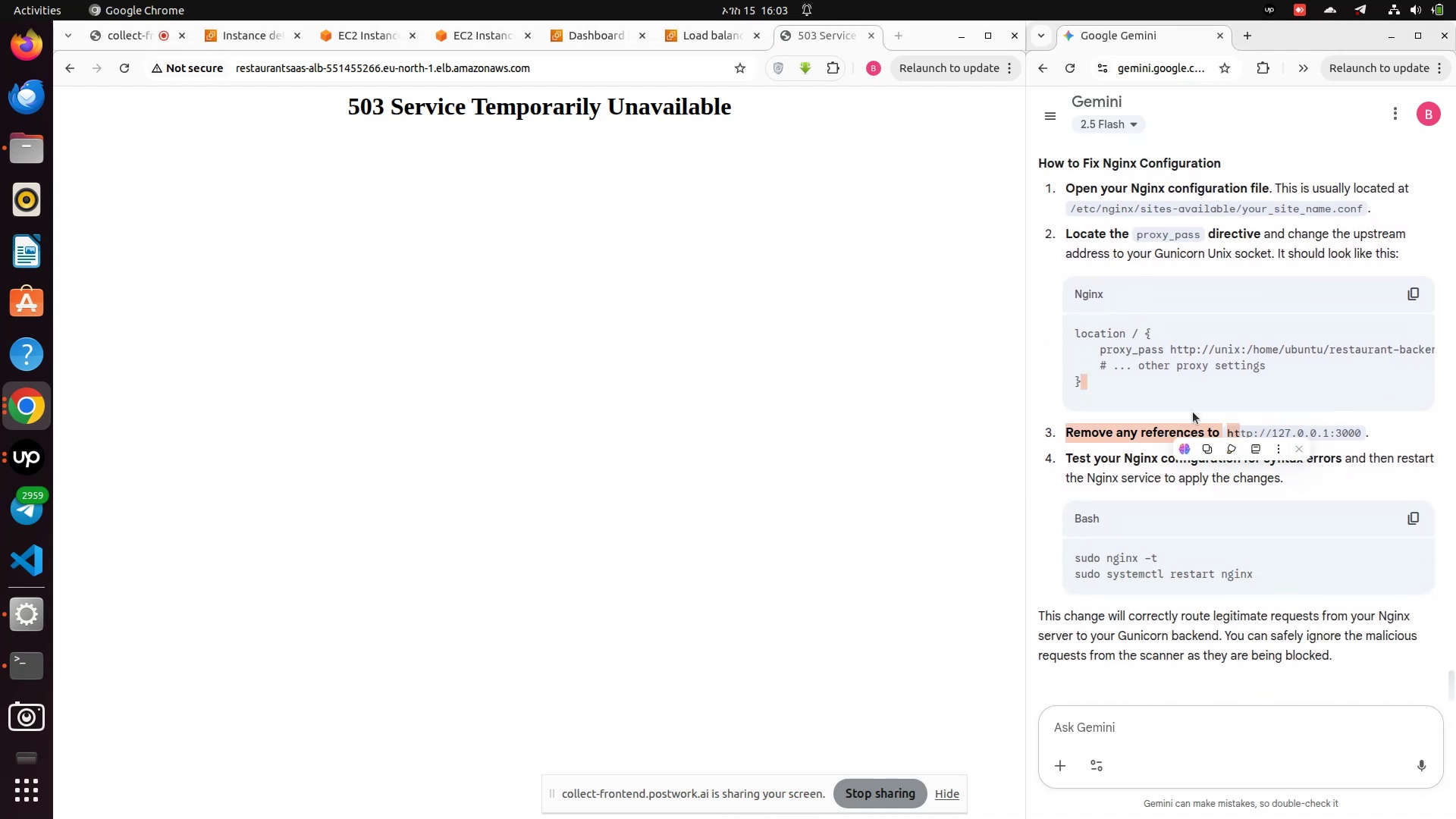 
left_click_drag(start_coordinate=[1193, 412], to_coordinate=[1212, 402])
 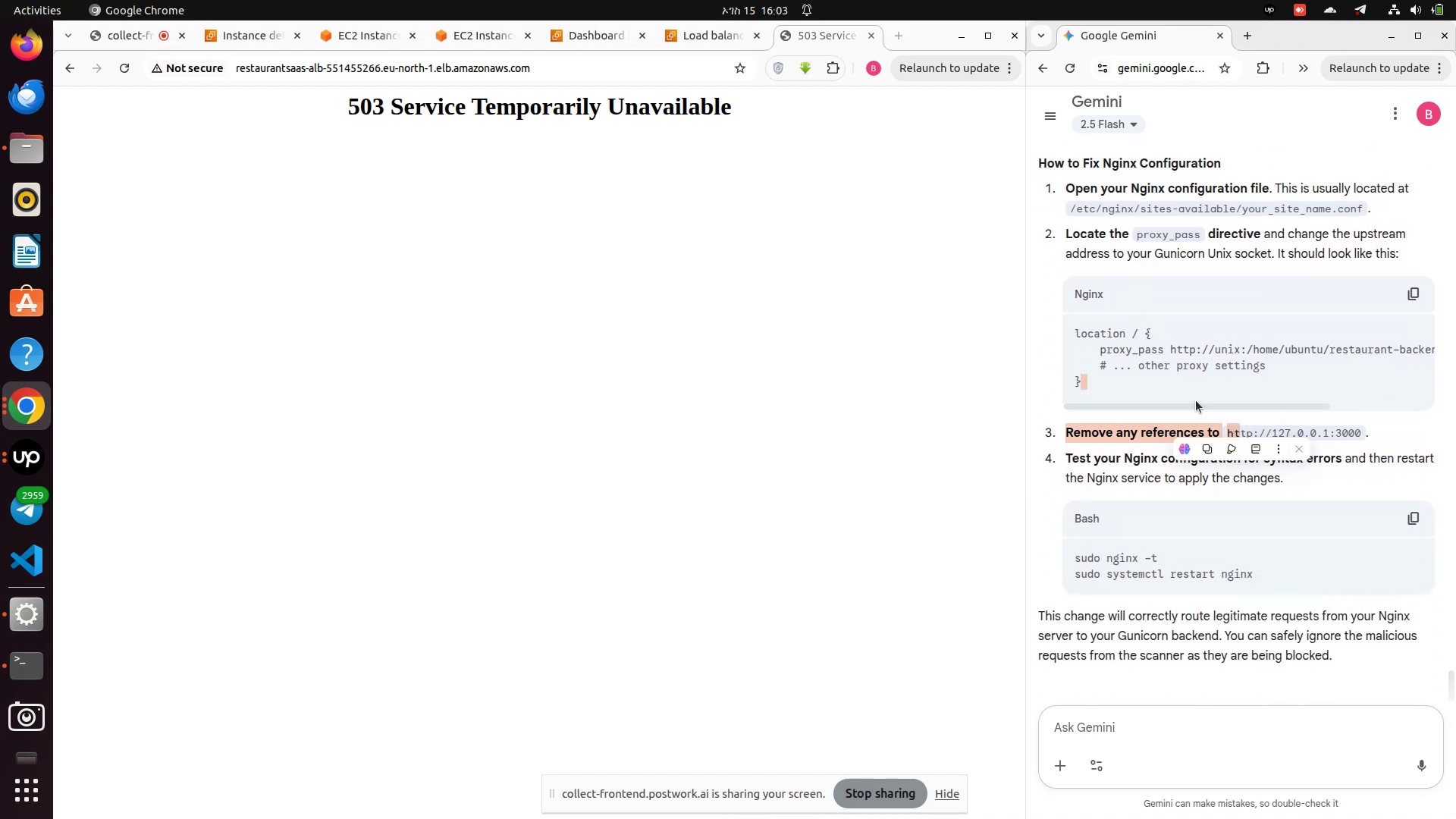 
left_click([1196, 400])
 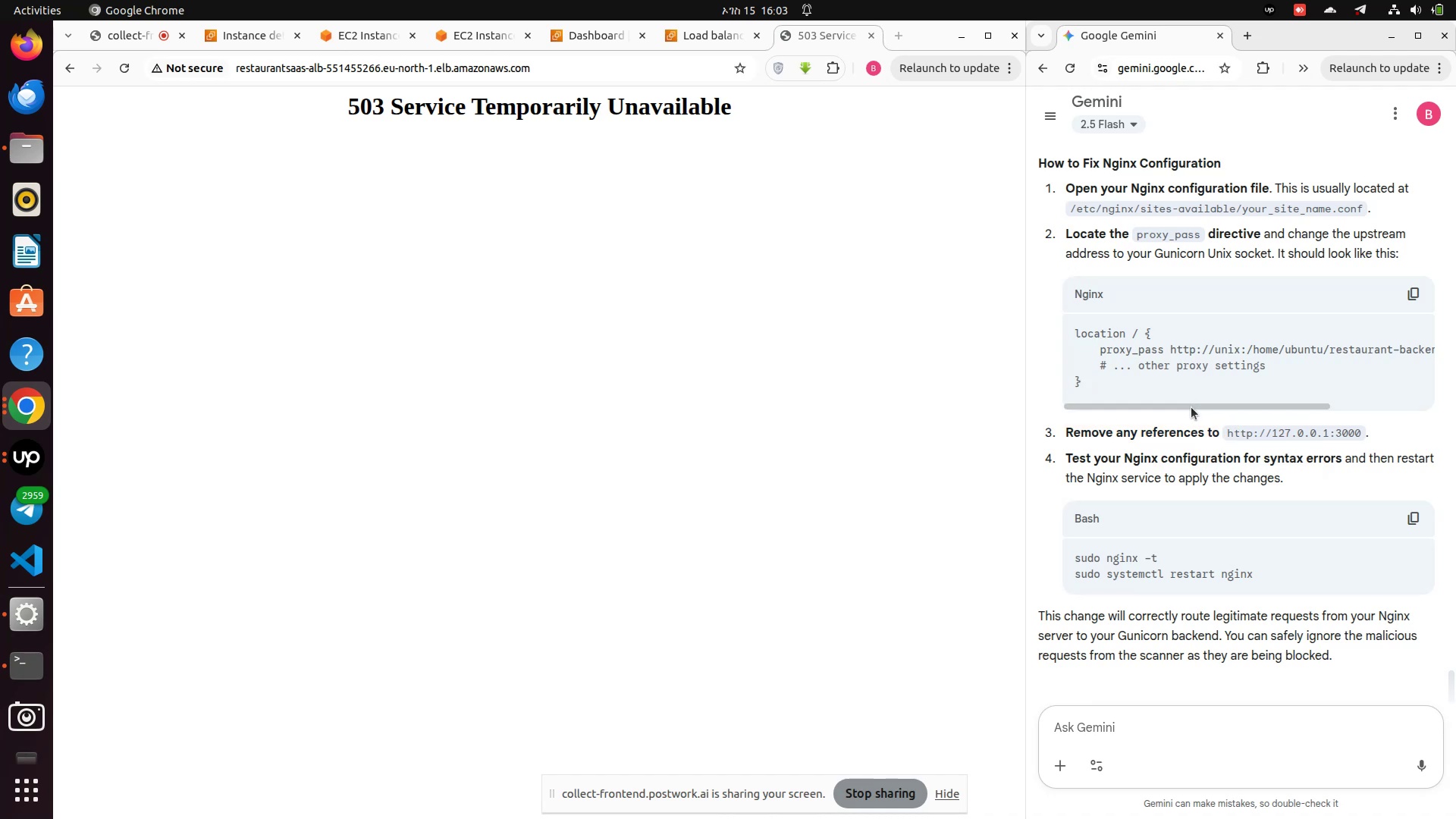 
left_click_drag(start_coordinate=[1191, 407], to_coordinate=[1146, 399])
 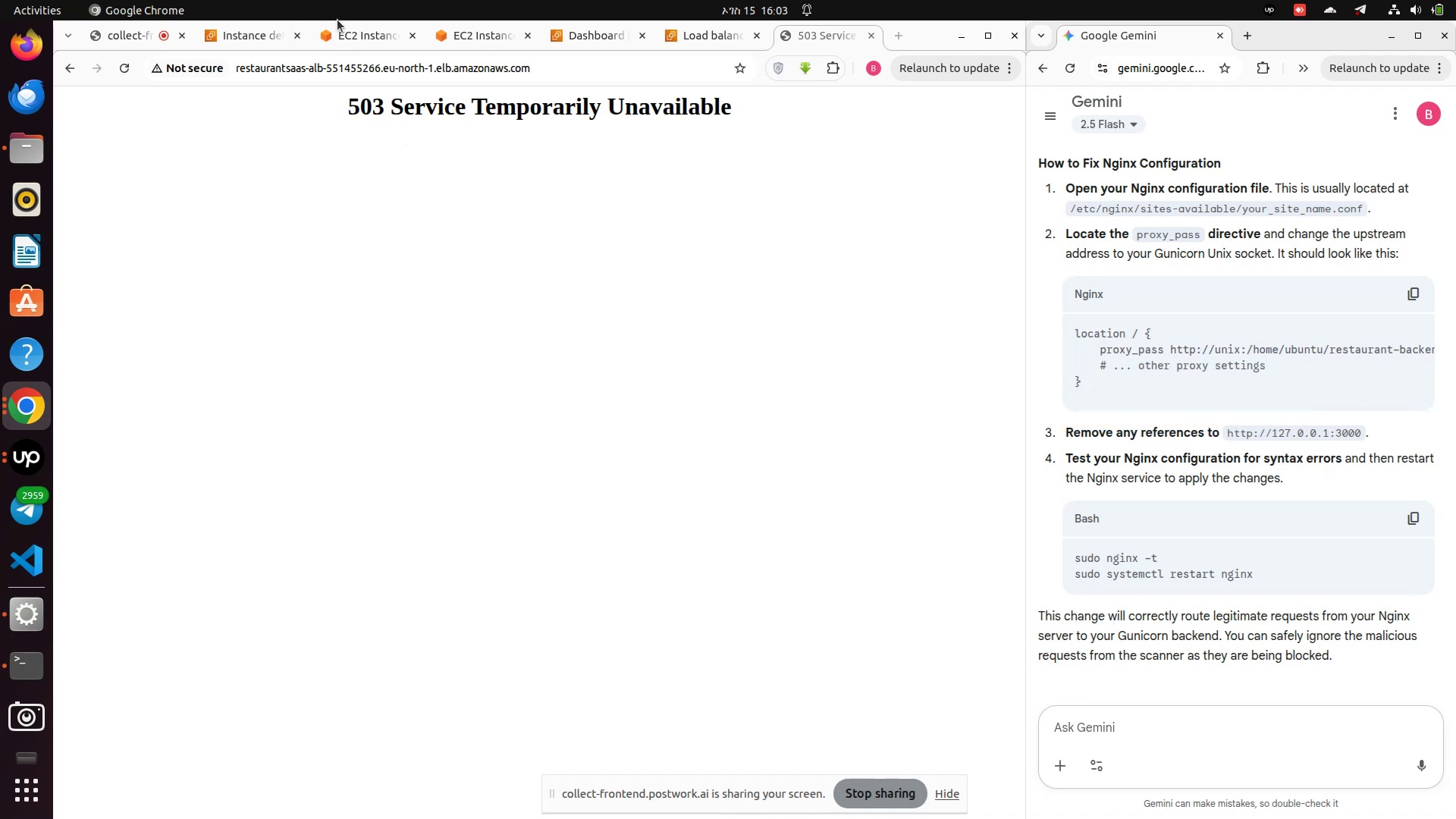 
left_click([345, 33])
 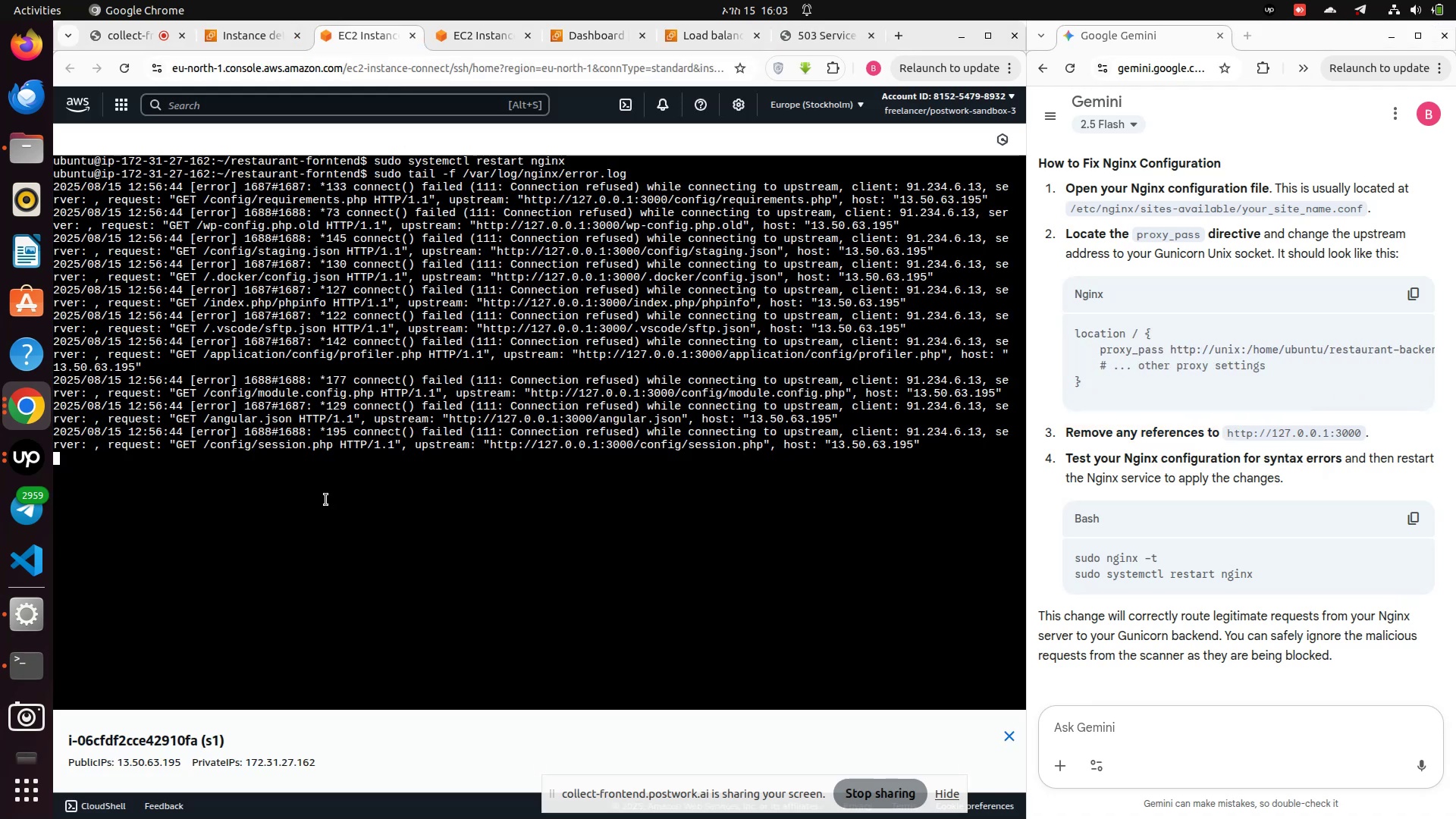 
key(Control+Z)
 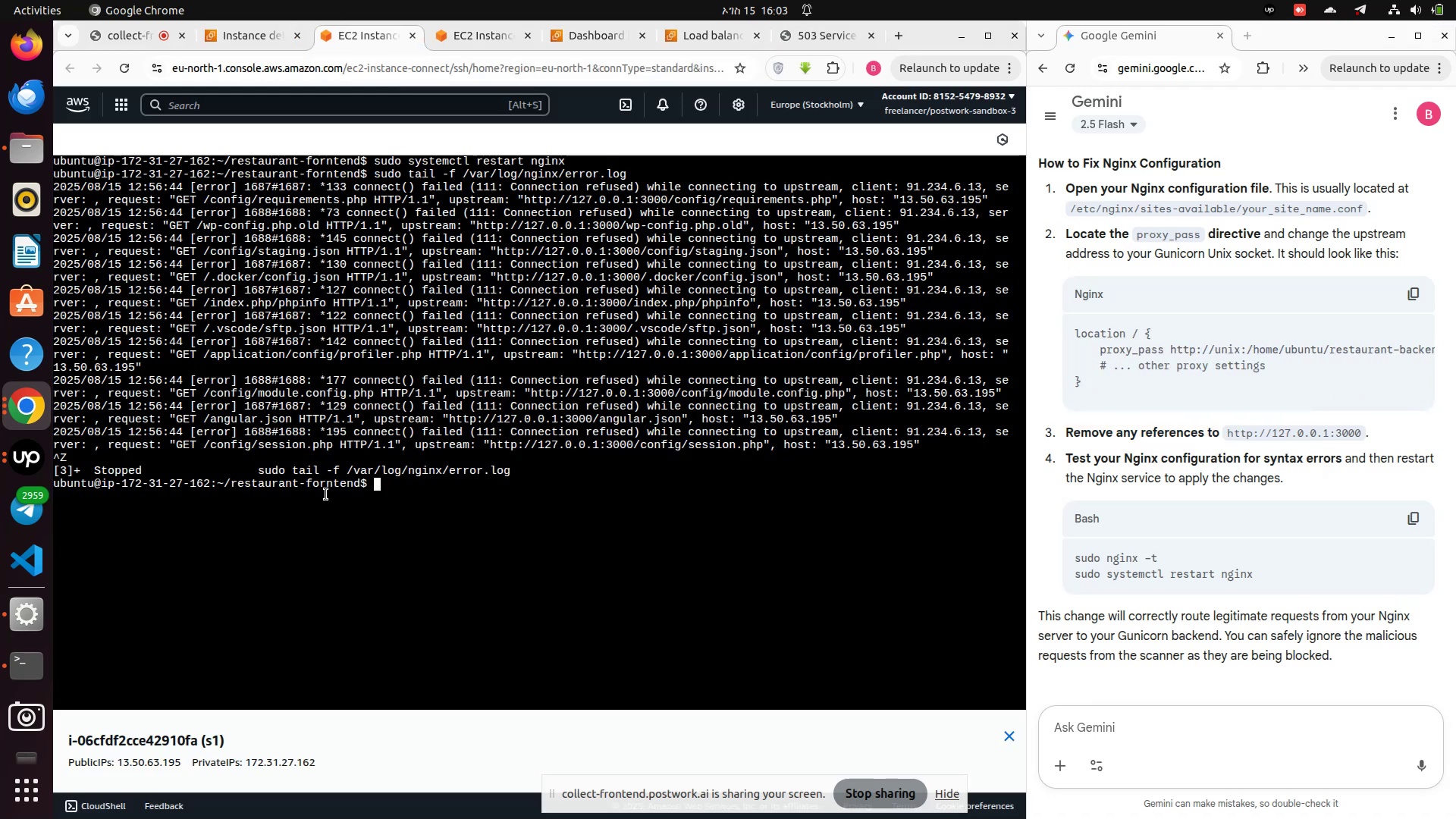 
type(sudoclear)
 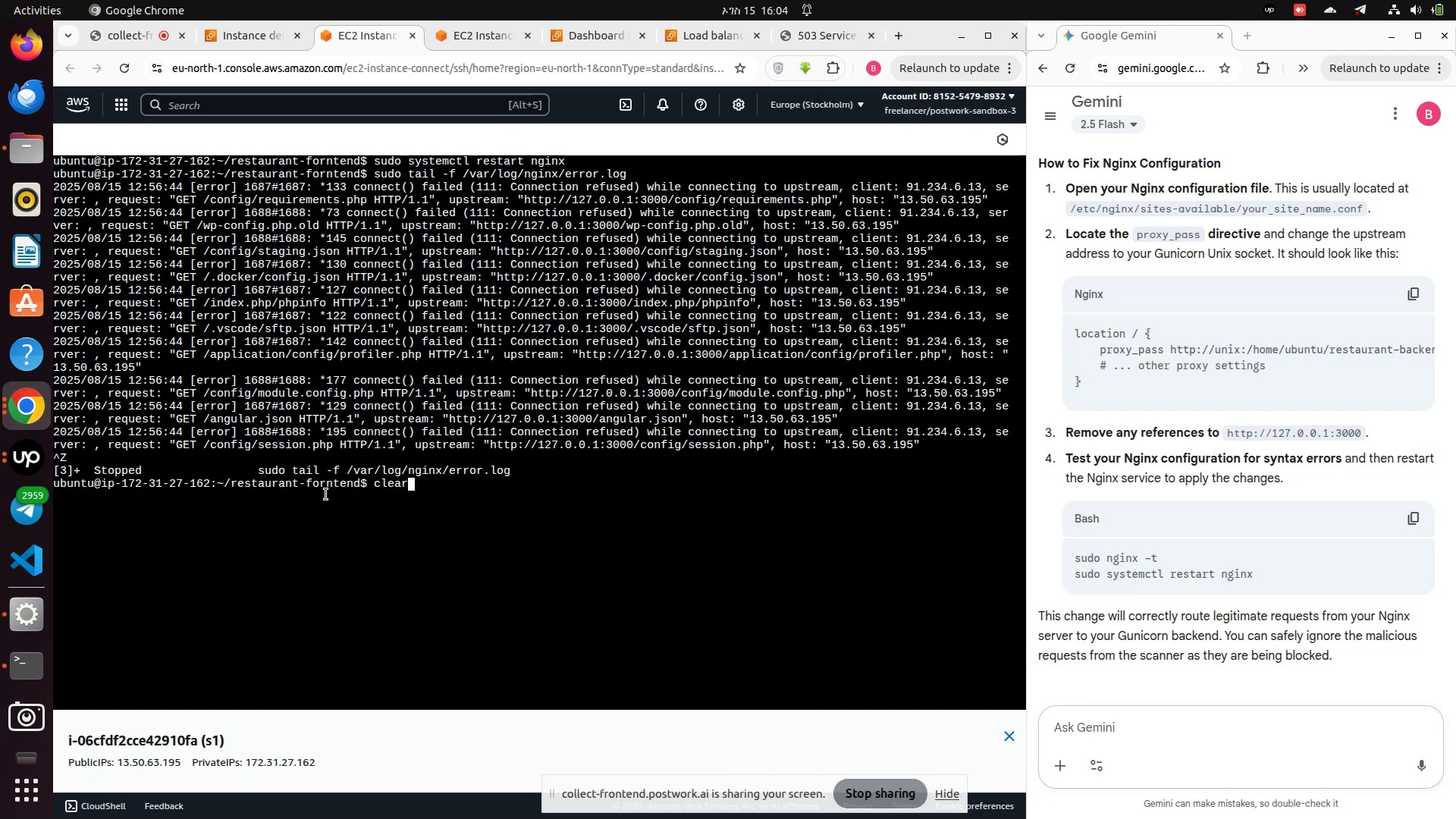 
hold_key(key=Backspace, duration=0.98)
 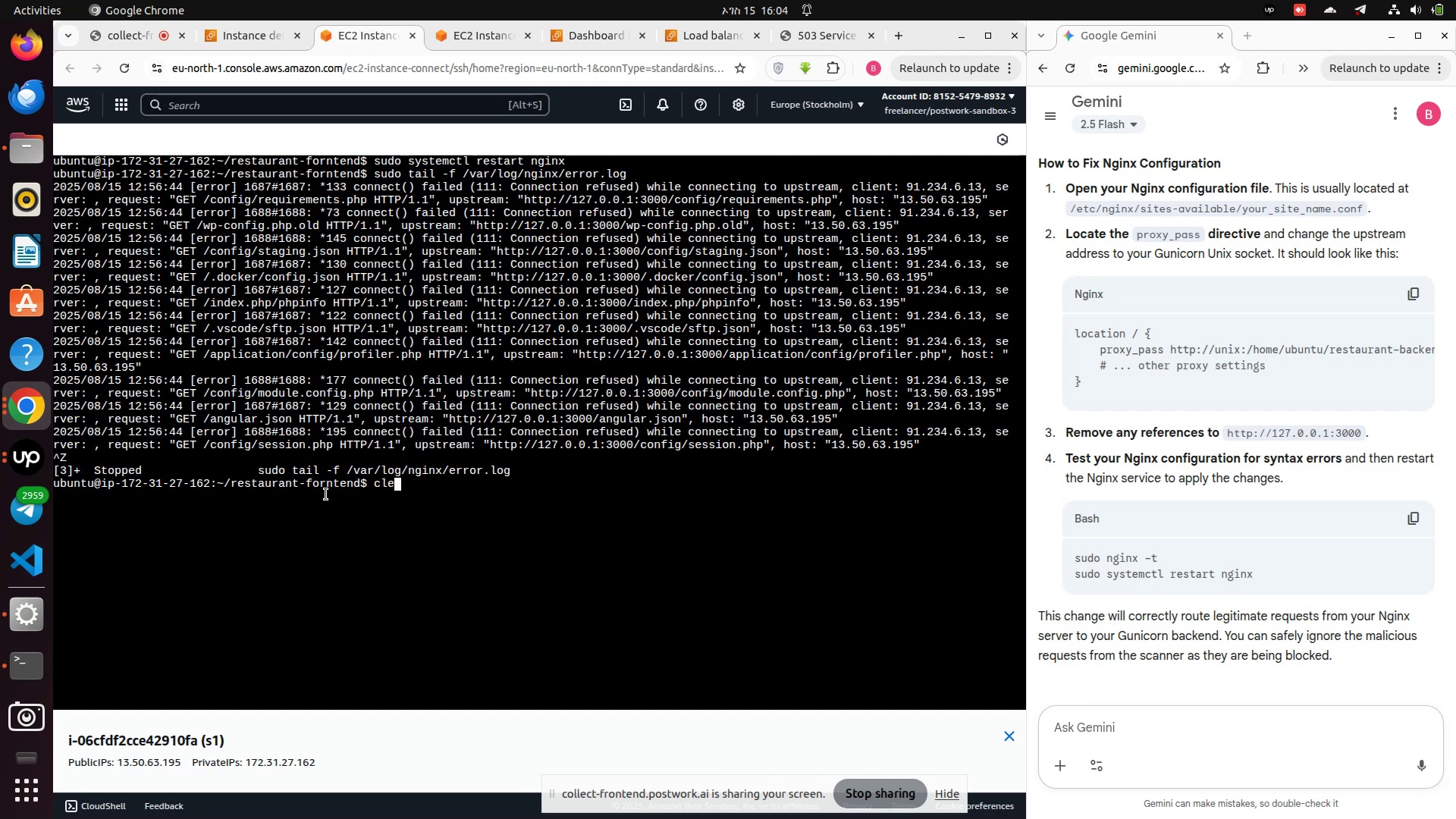 
key(Enter)
 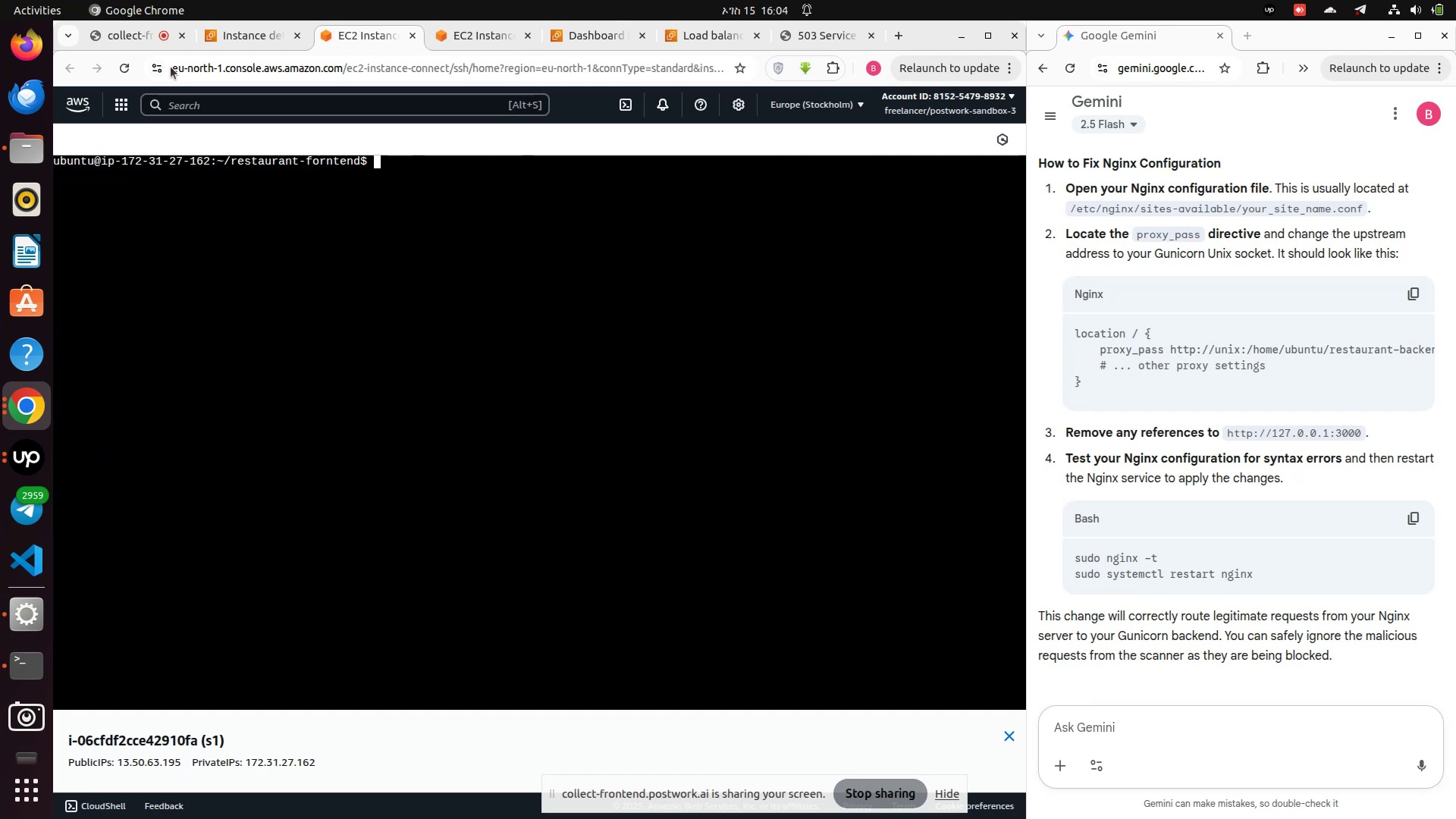 
left_click([118, 34])
 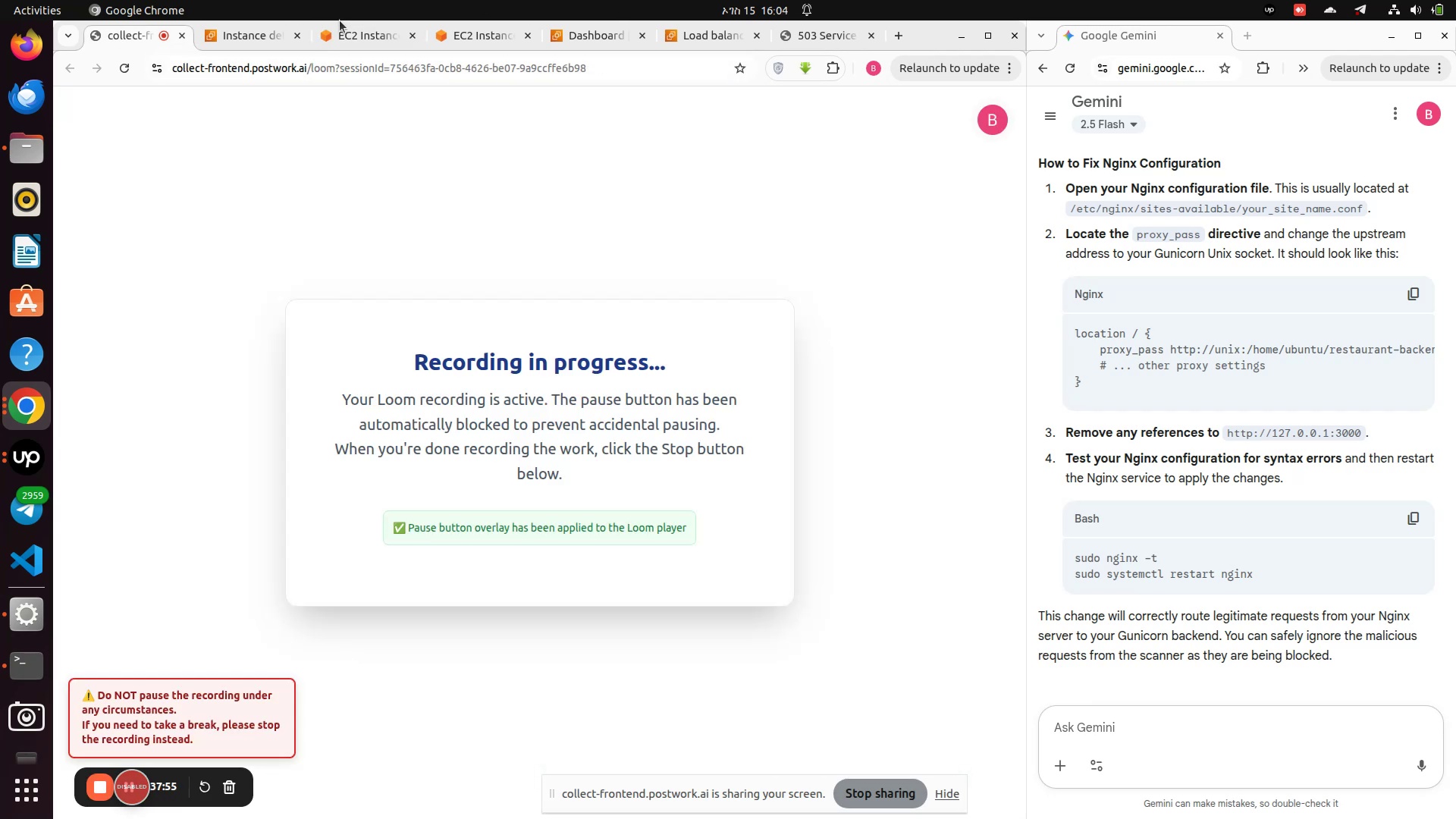 
left_click([353, 32])
 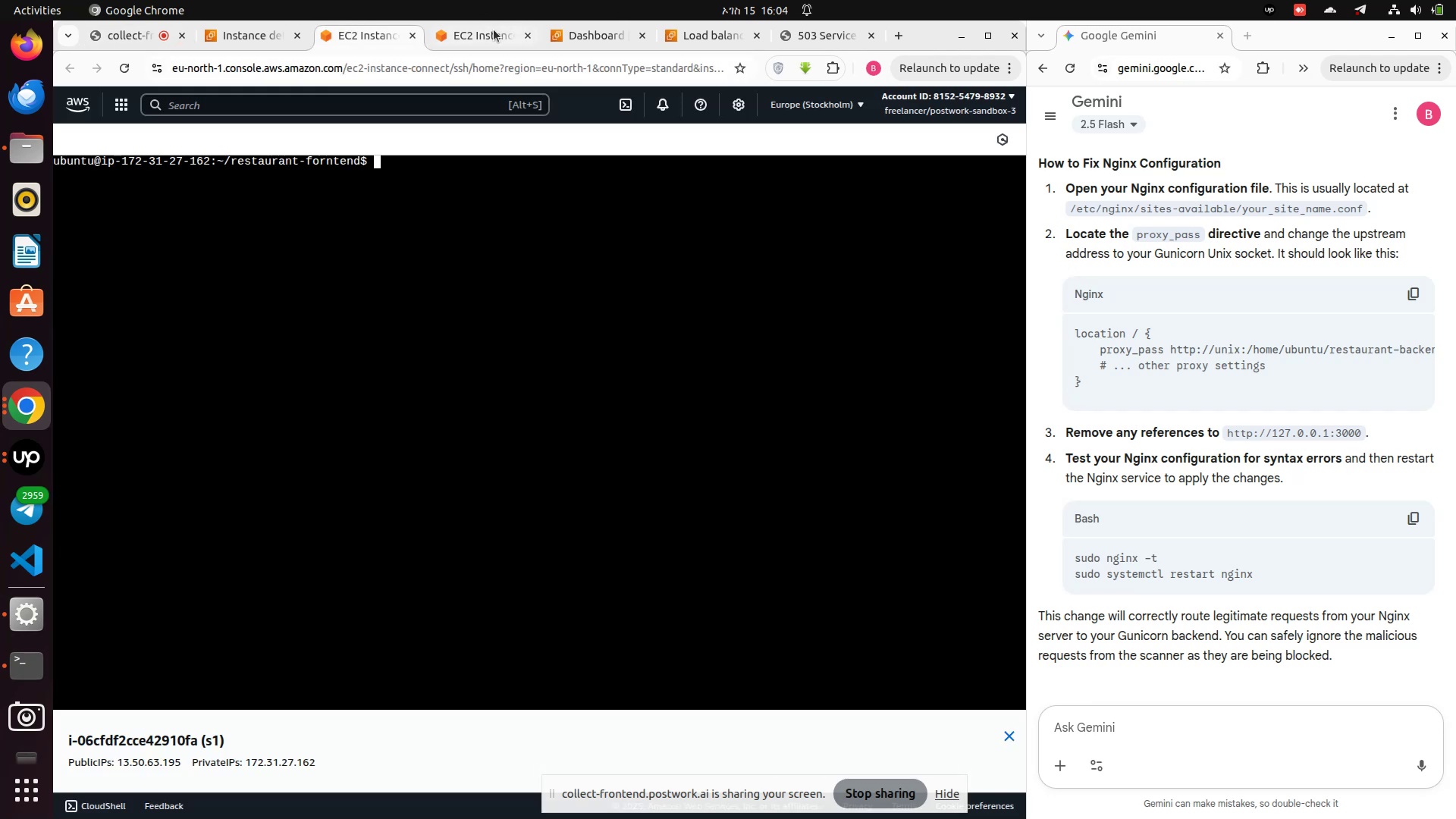 
left_click([494, 30])
 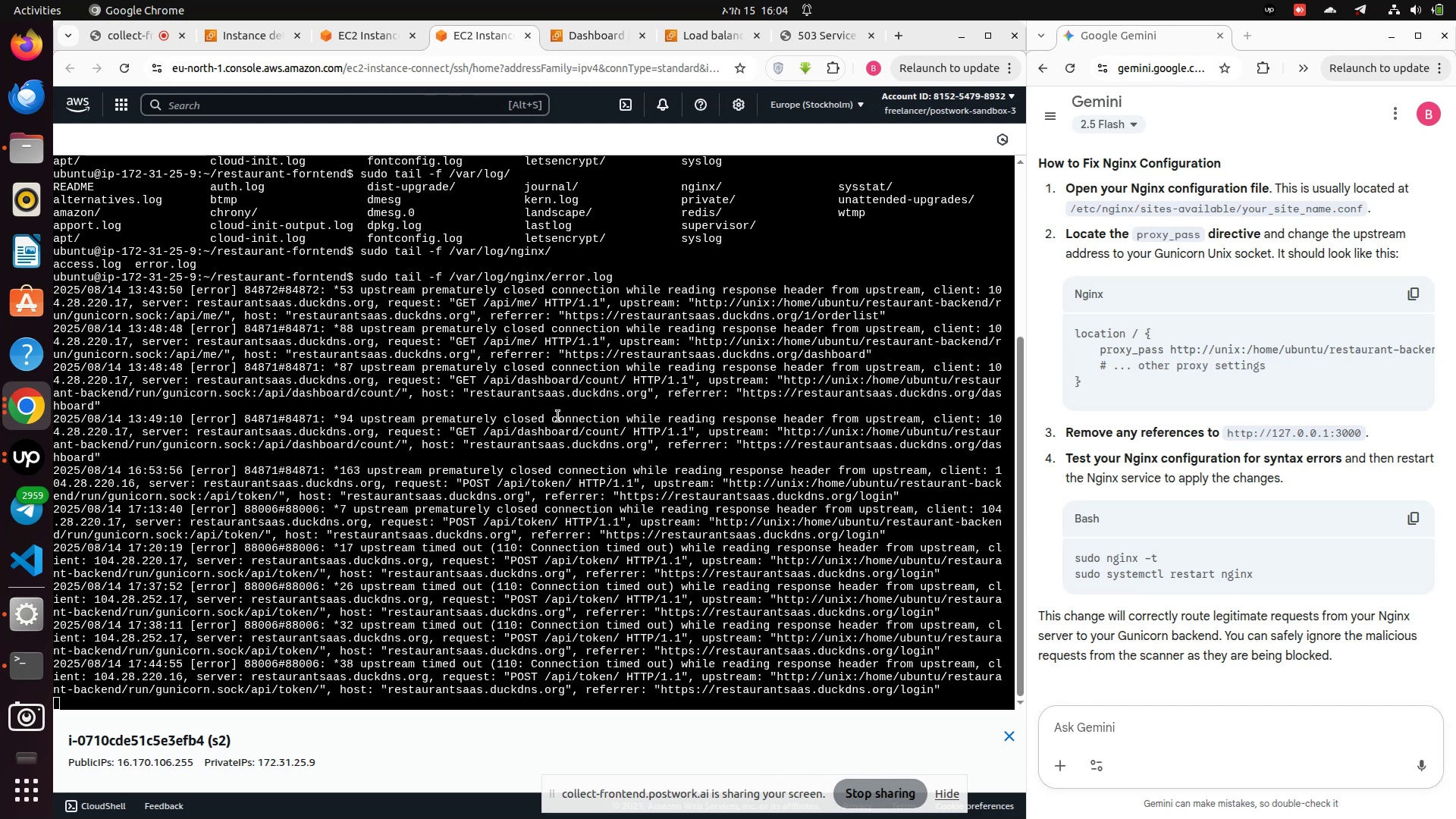 
wait(9.21)
 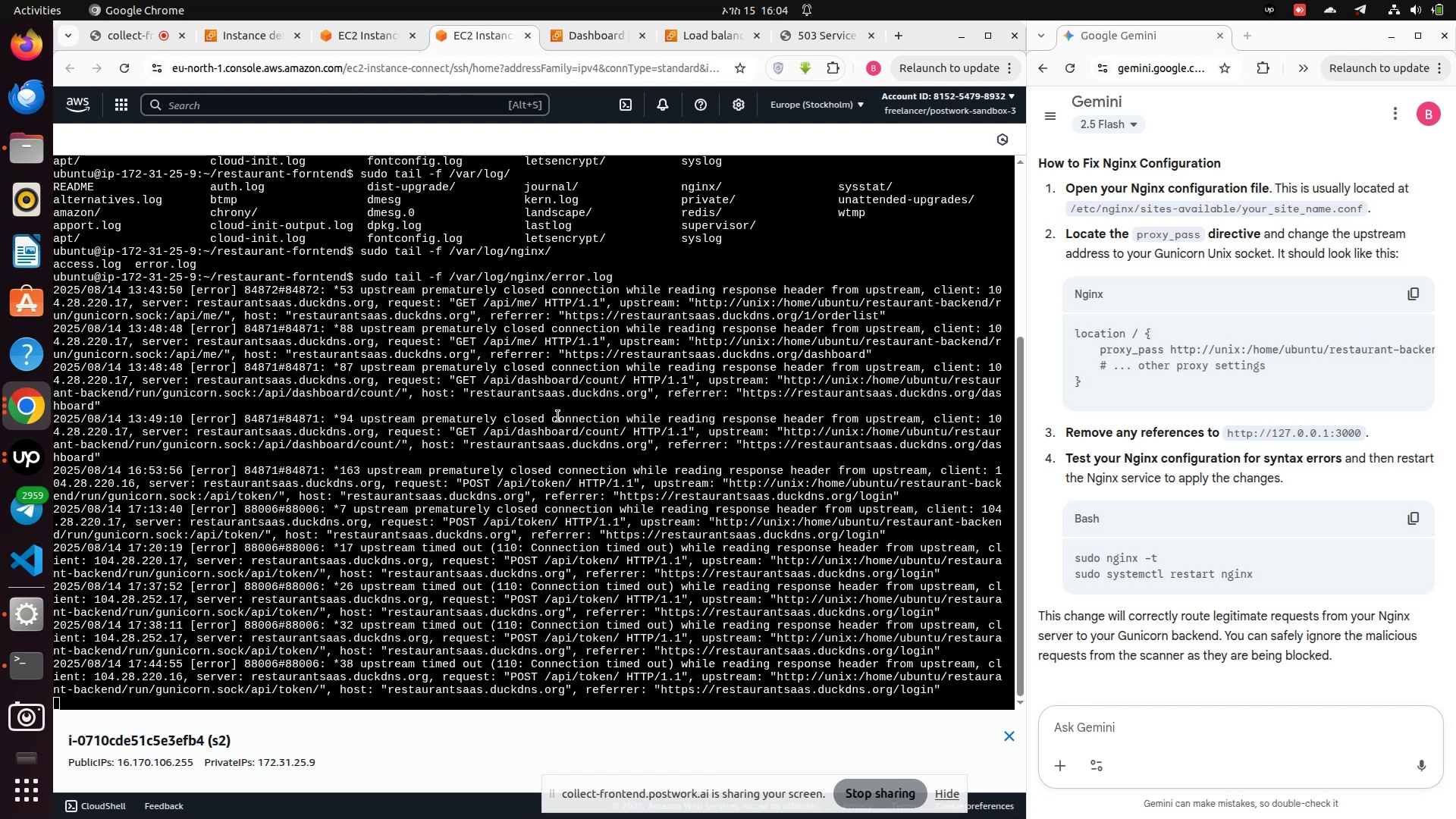 
left_click([364, 39])
 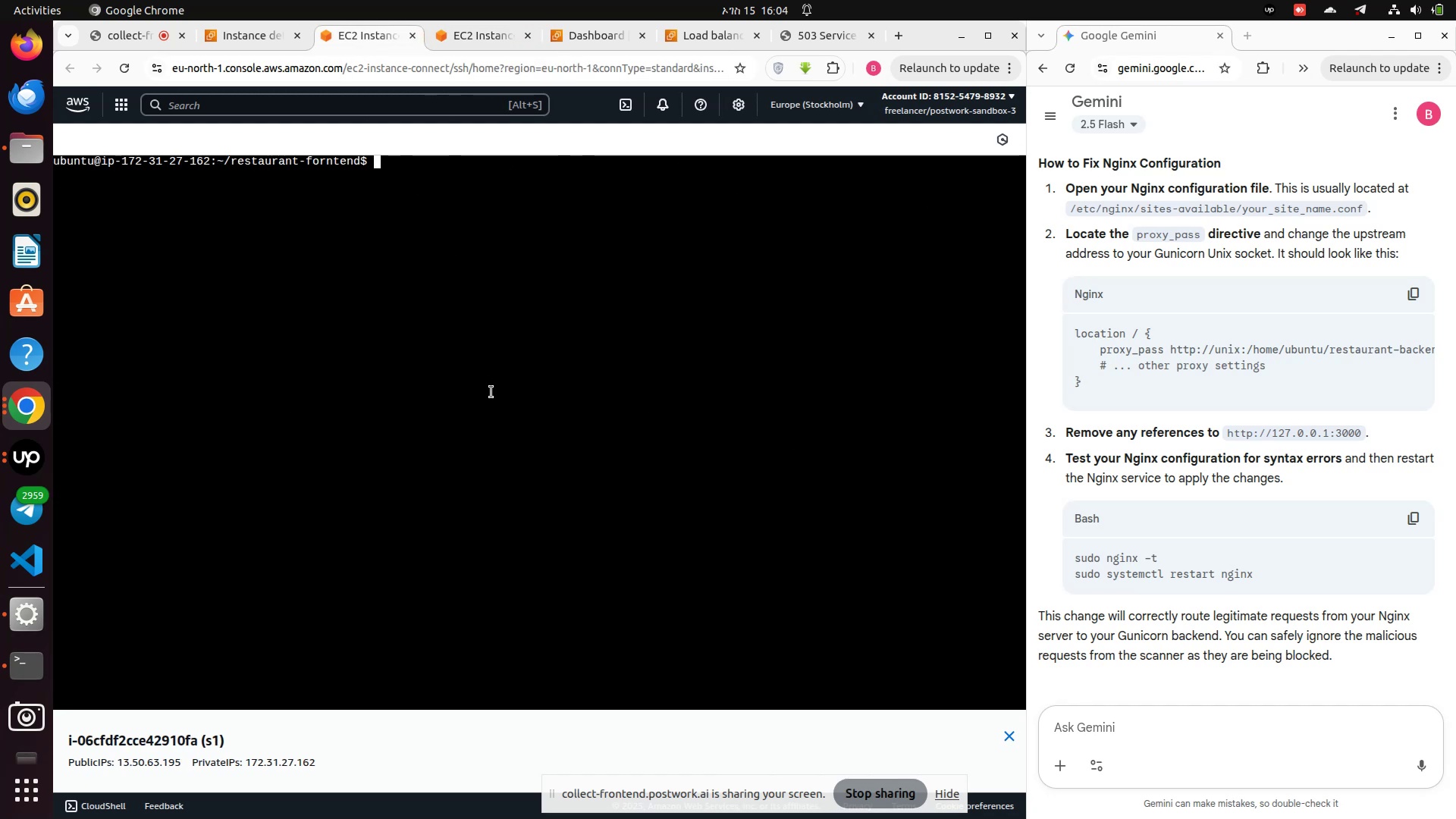 
type(su)
key(Backspace)
key(Backspace)
type(pm2 list)
 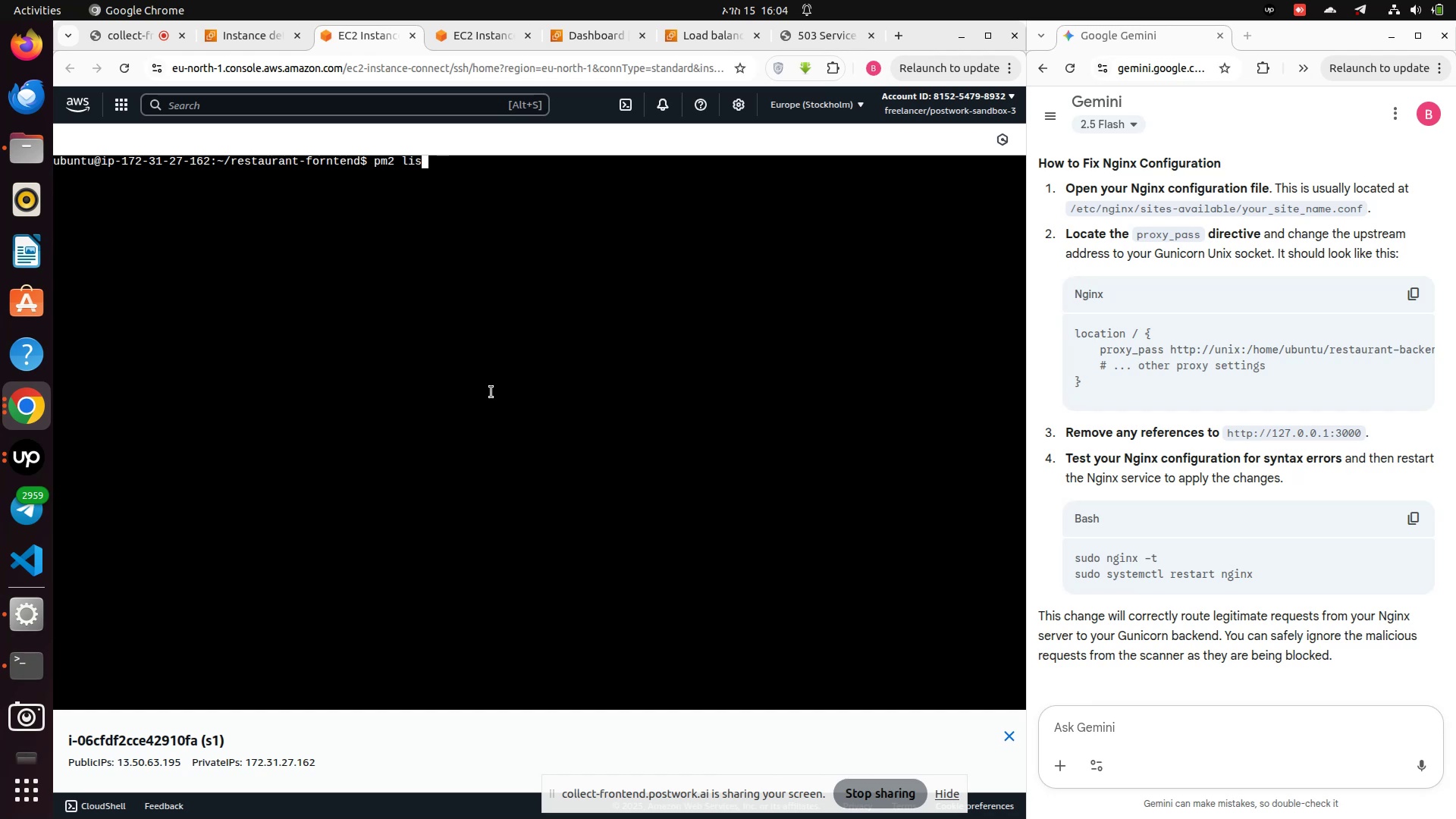 
key(Enter)
 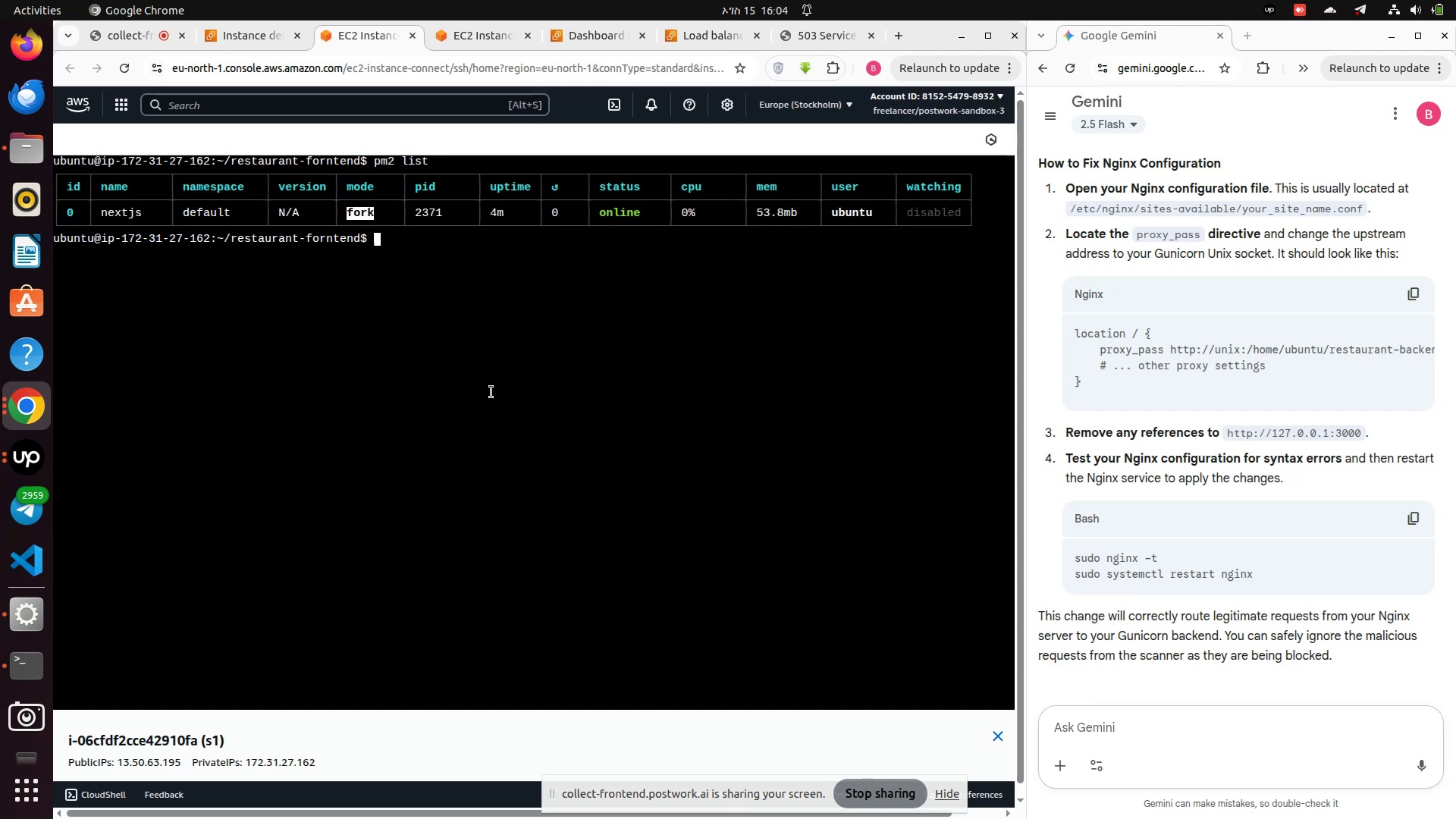 
wait(6.93)
 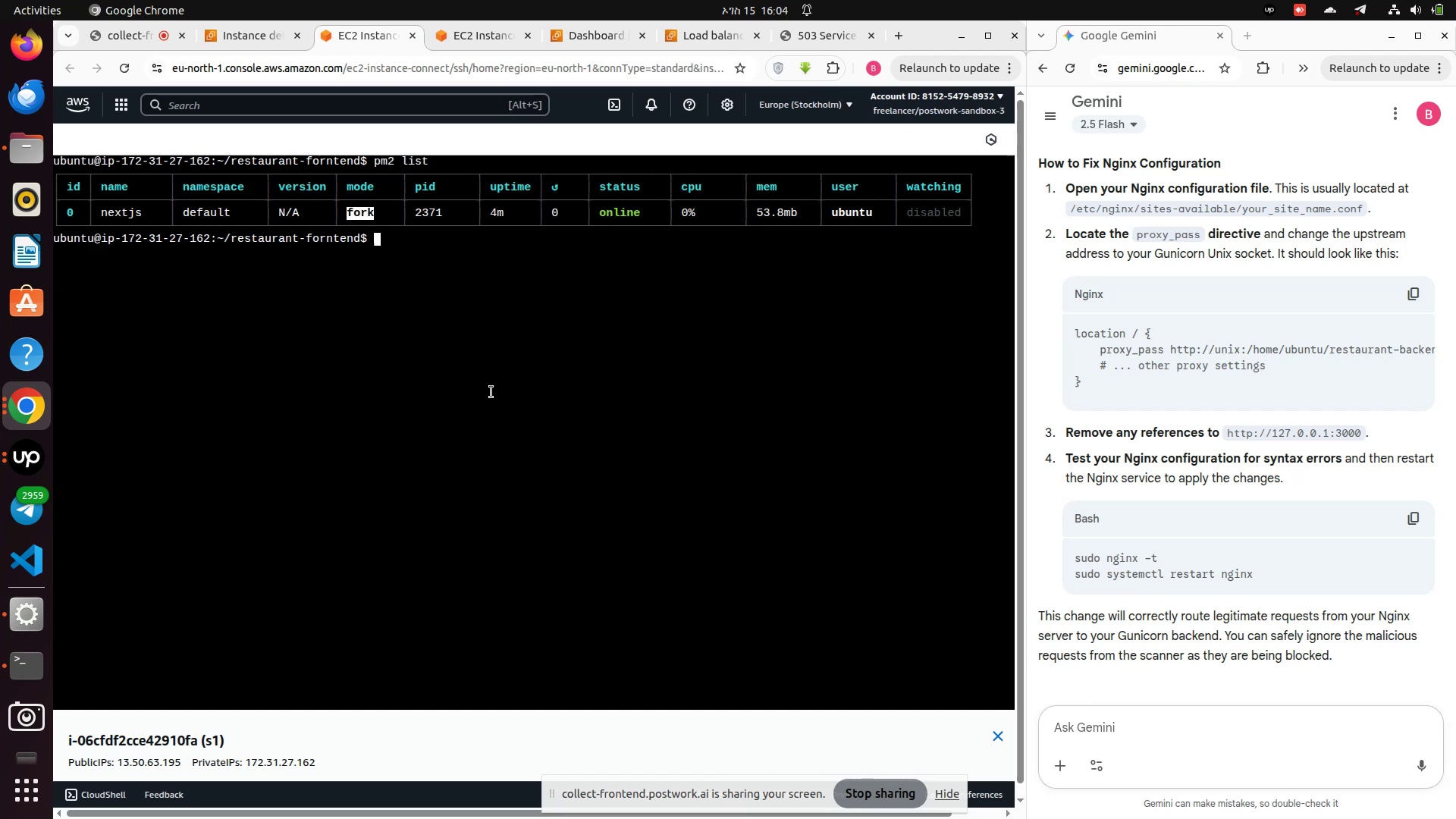 
type(sudo nano /ect)
key(Backspace)
key(Backspace)
type(t)
key(Tab)
key(Tab)
key(Tab)
type(n)
 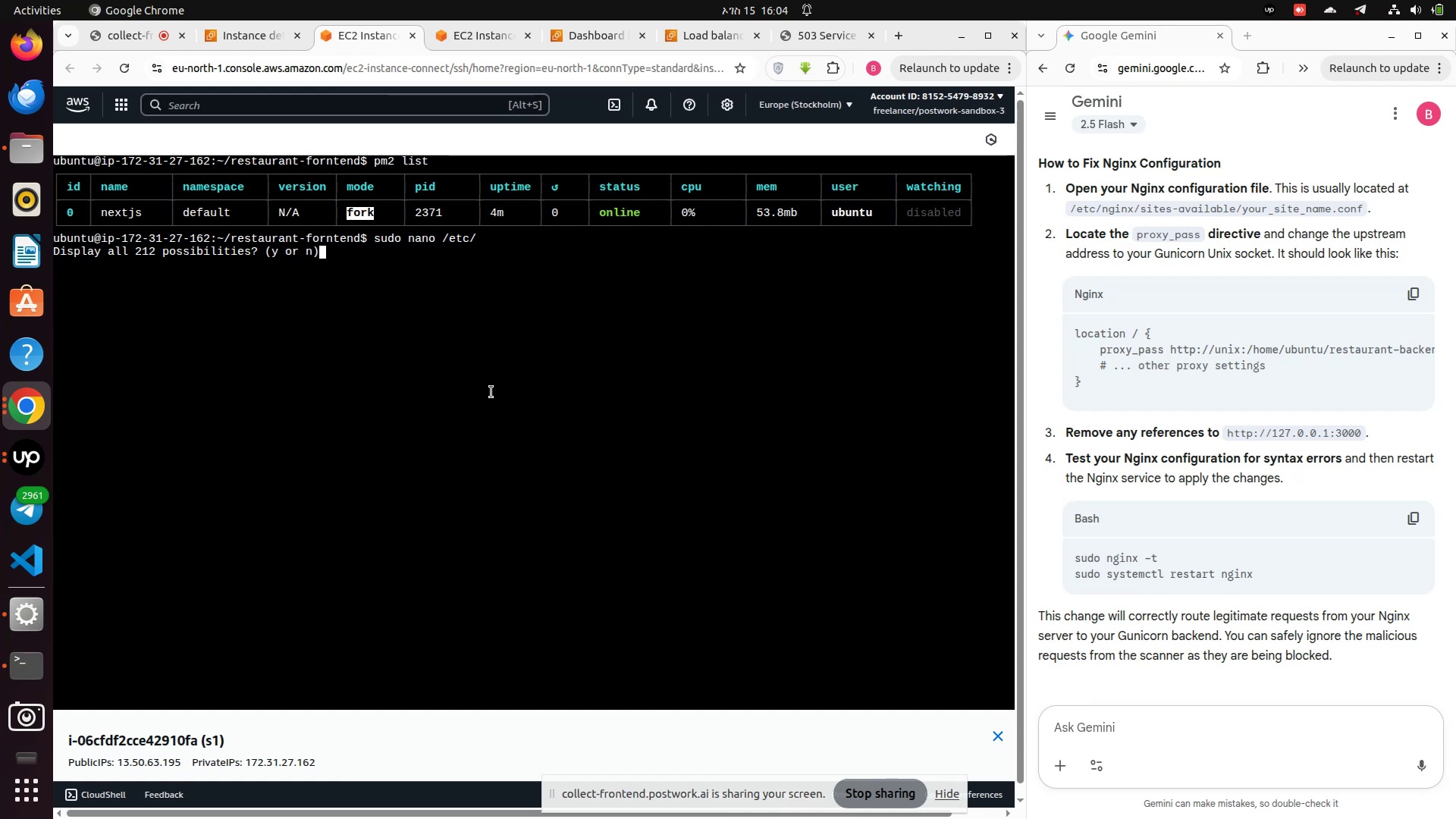 
key(Enter)
 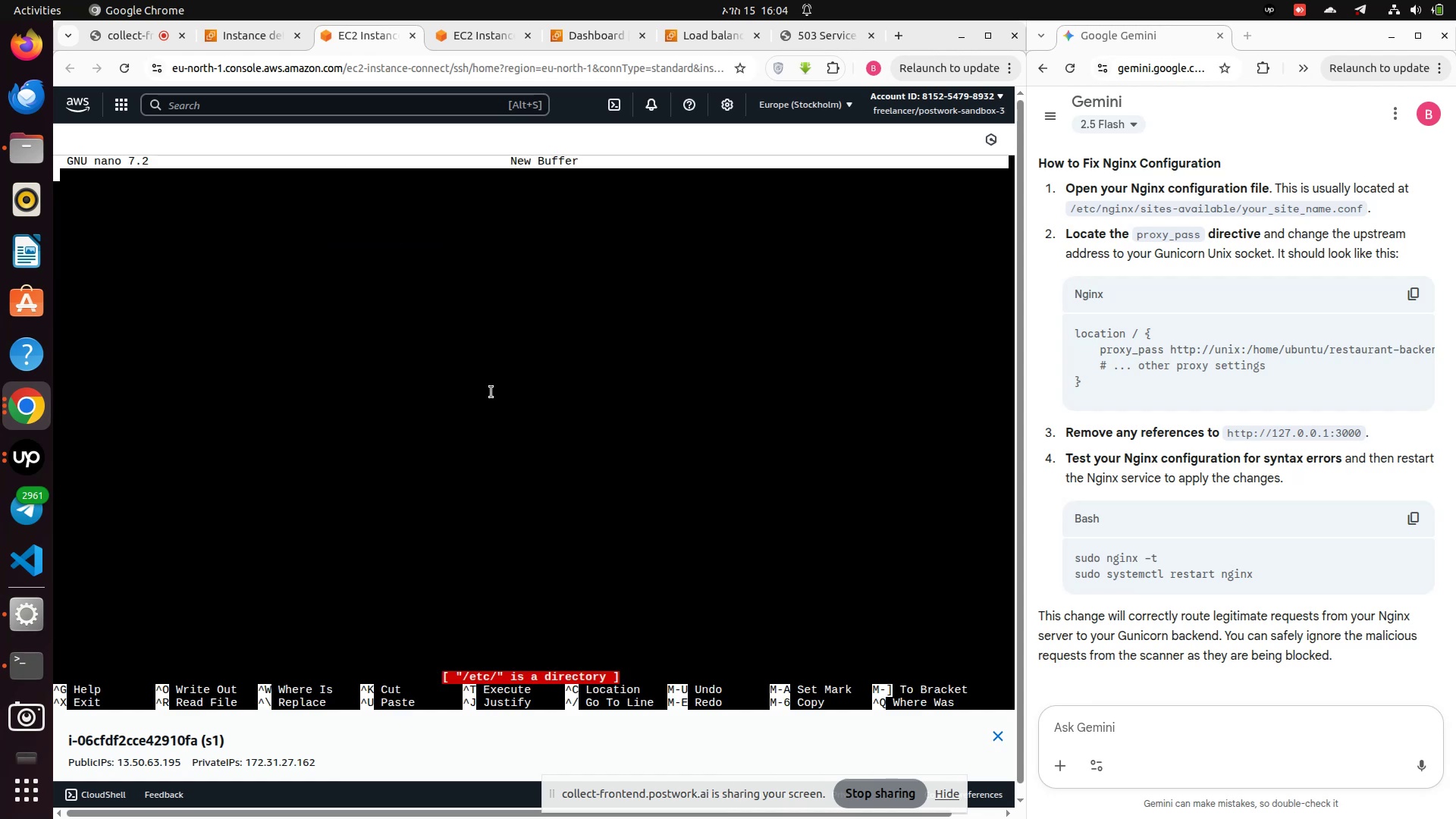 
key(Control+X)
 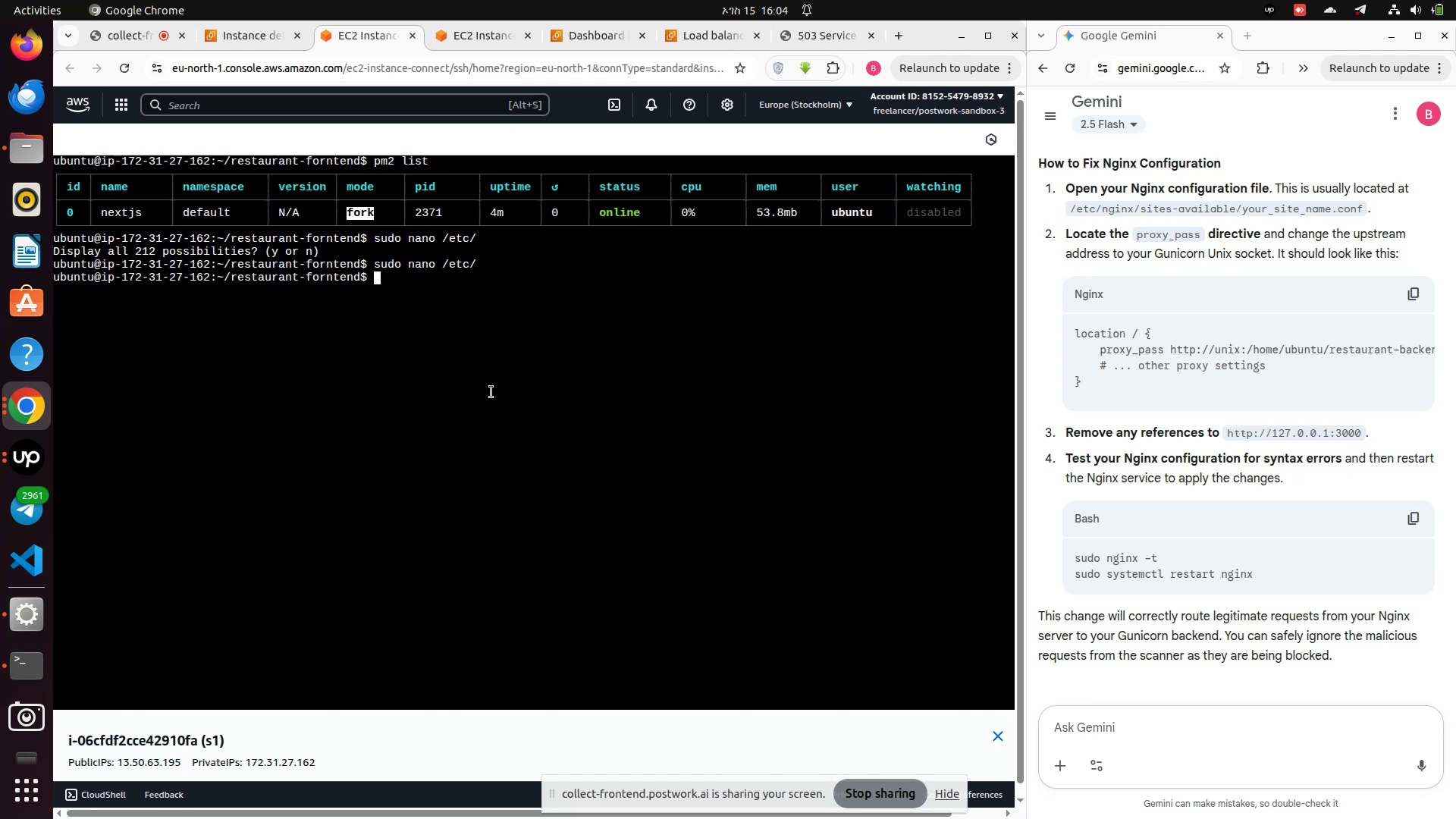 
type(sudo nano /etc/n)
key(Tab)
key(Tab)
key(Tab)
type(g)
key(Tab)
type(ait)
key(Backspace)
key(Backspace)
key(Backspace)
type(sit)
key(Tab)
type(a)
key(Tab)
key(Tab)
key(Tab)
key(Tab)
type(res)
key(Tab)
 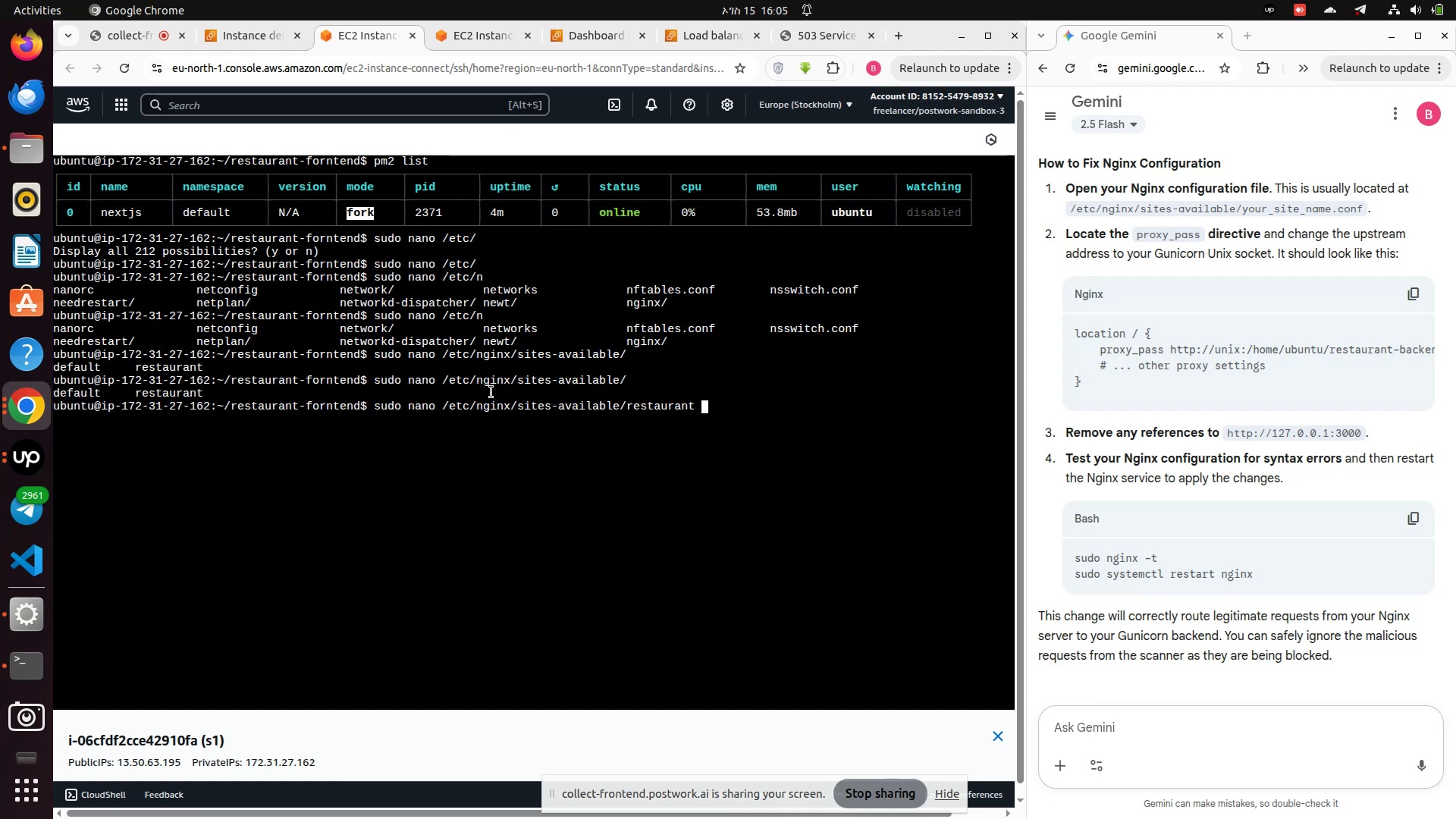 
key(Enter)
 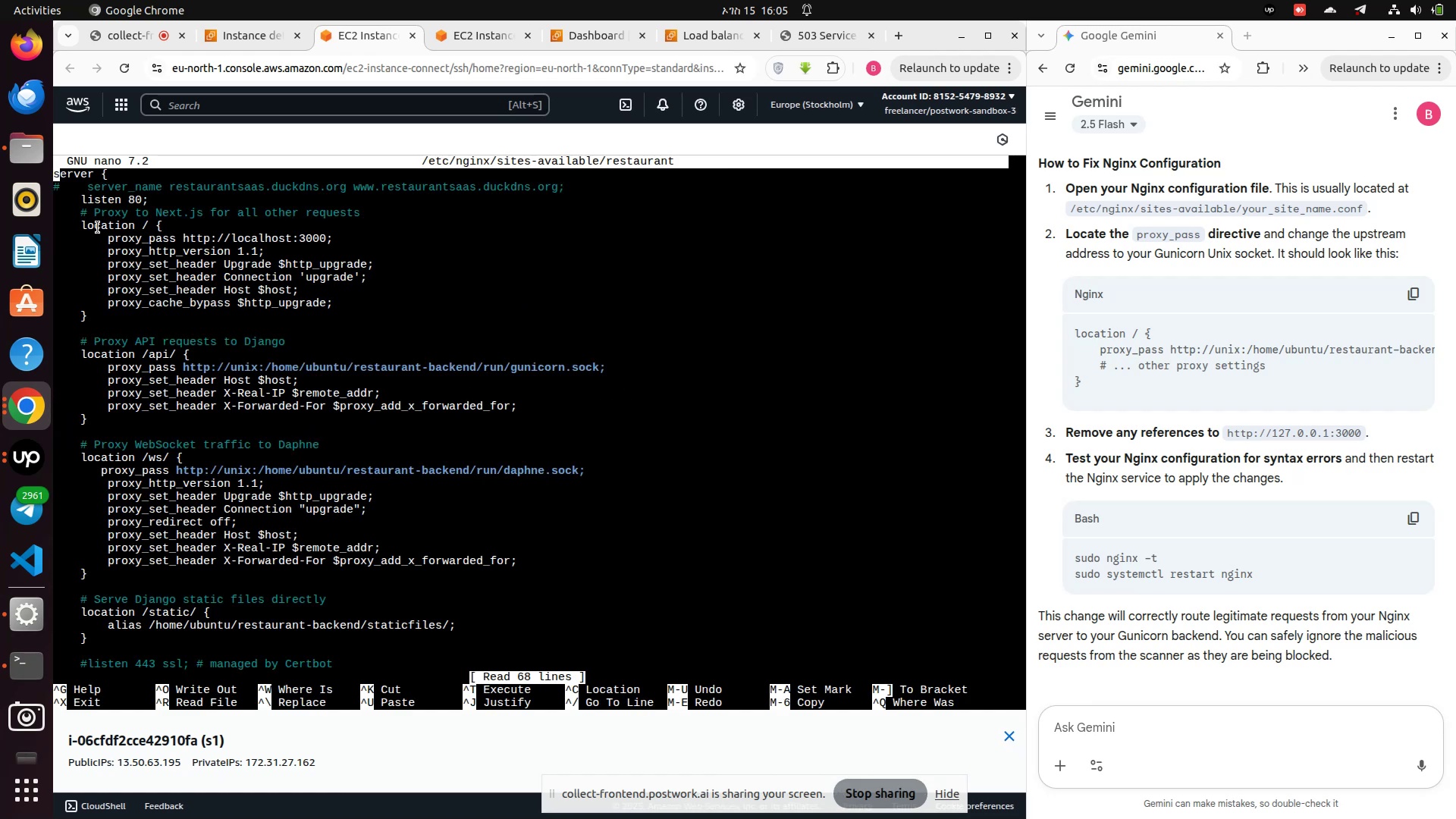 
wait(6.34)
 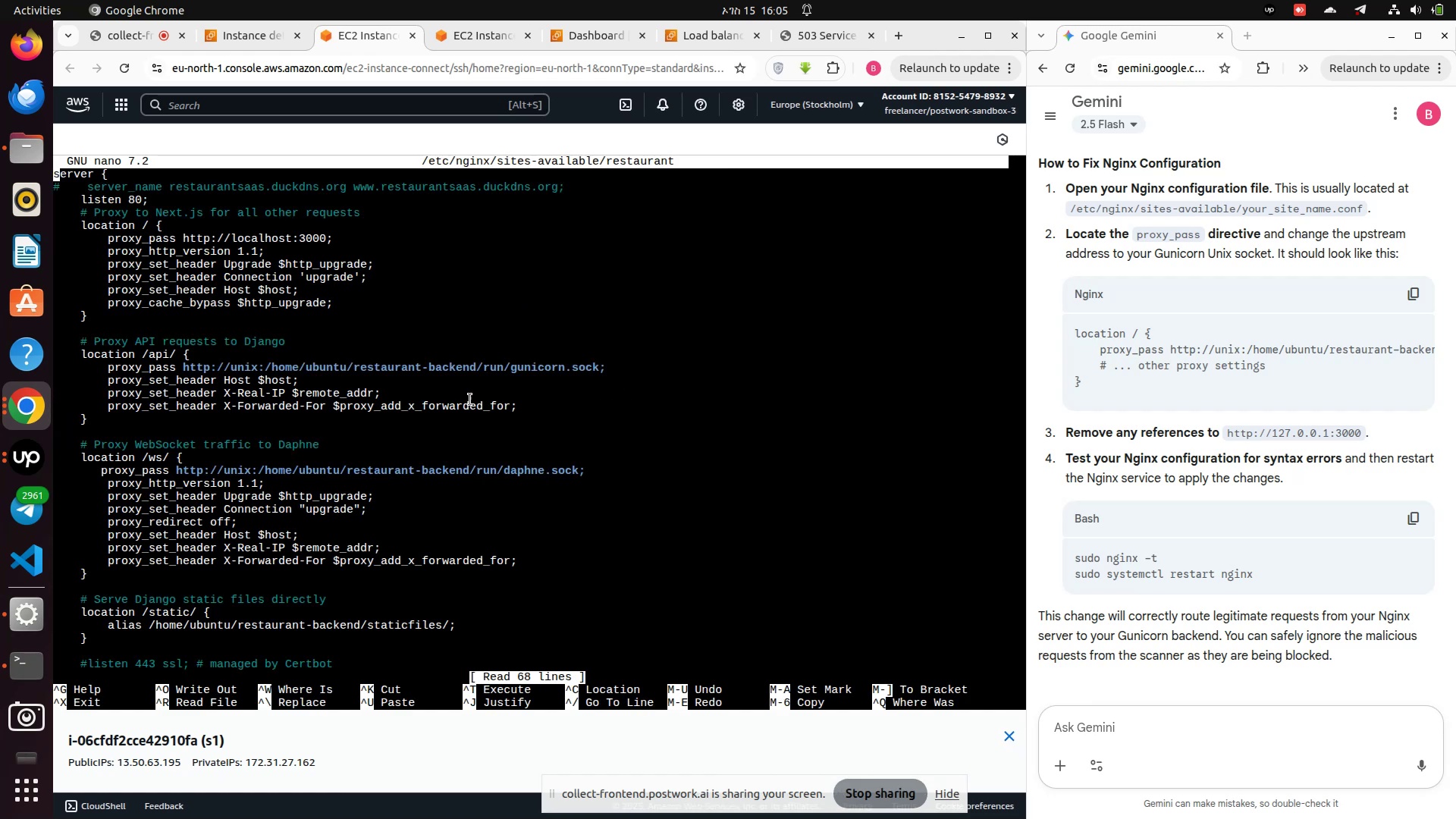 
left_click_drag(start_coordinate=[56, 177], to_coordinate=[105, 648])
 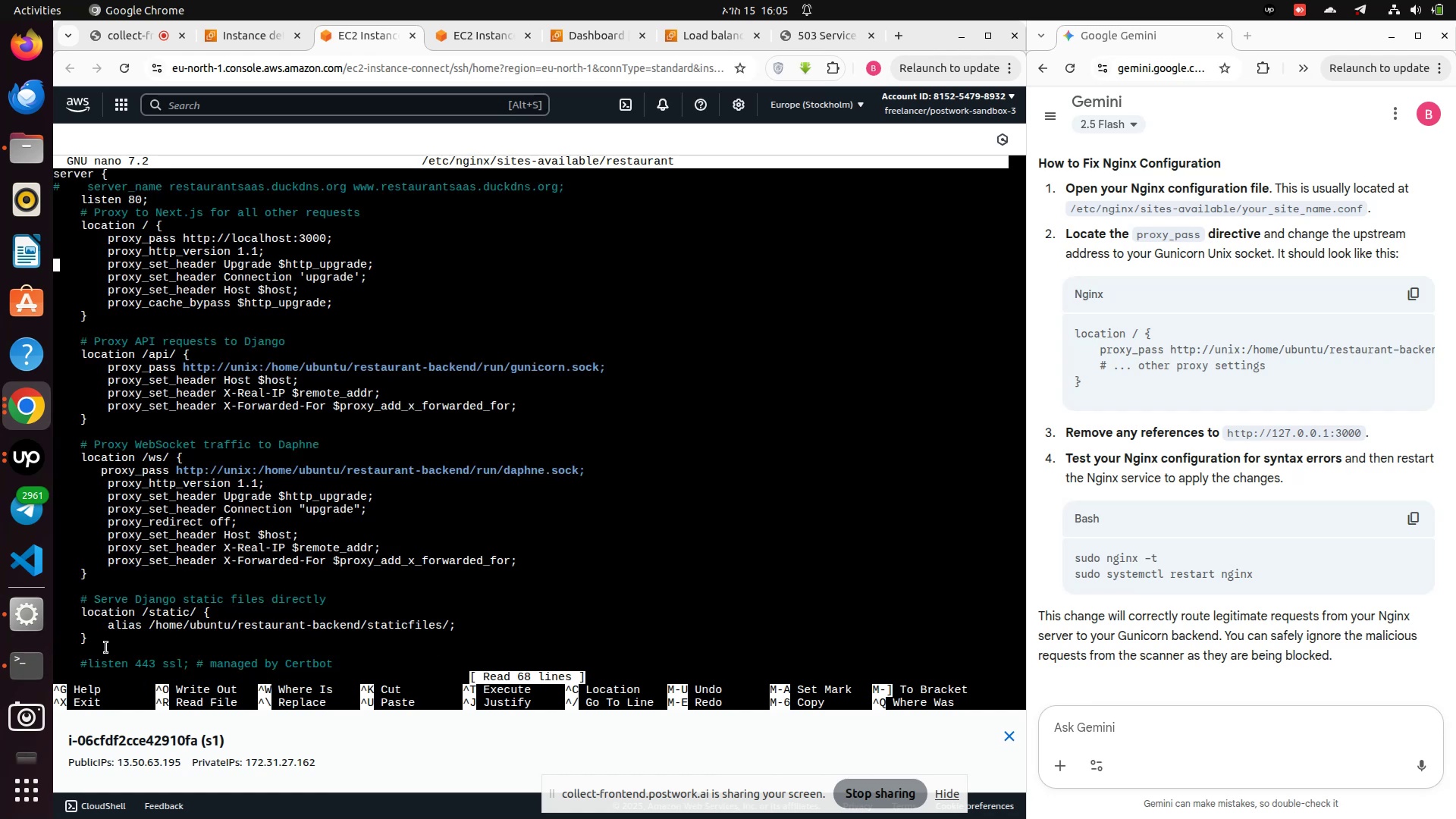 
scroll: coordinate [105, 648], scroll_direction: down, amount: 2.0
 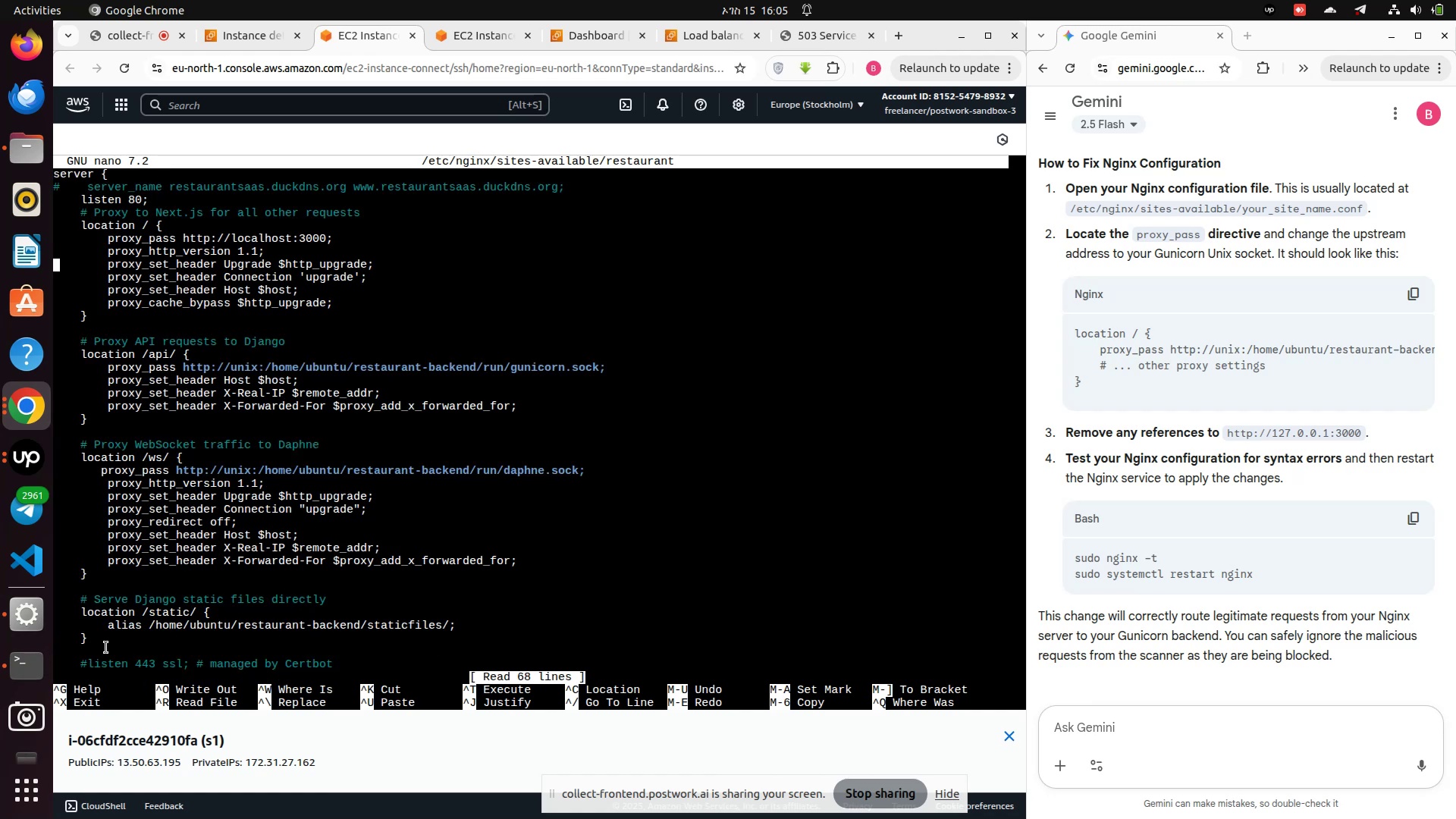 
key(Control+X)
 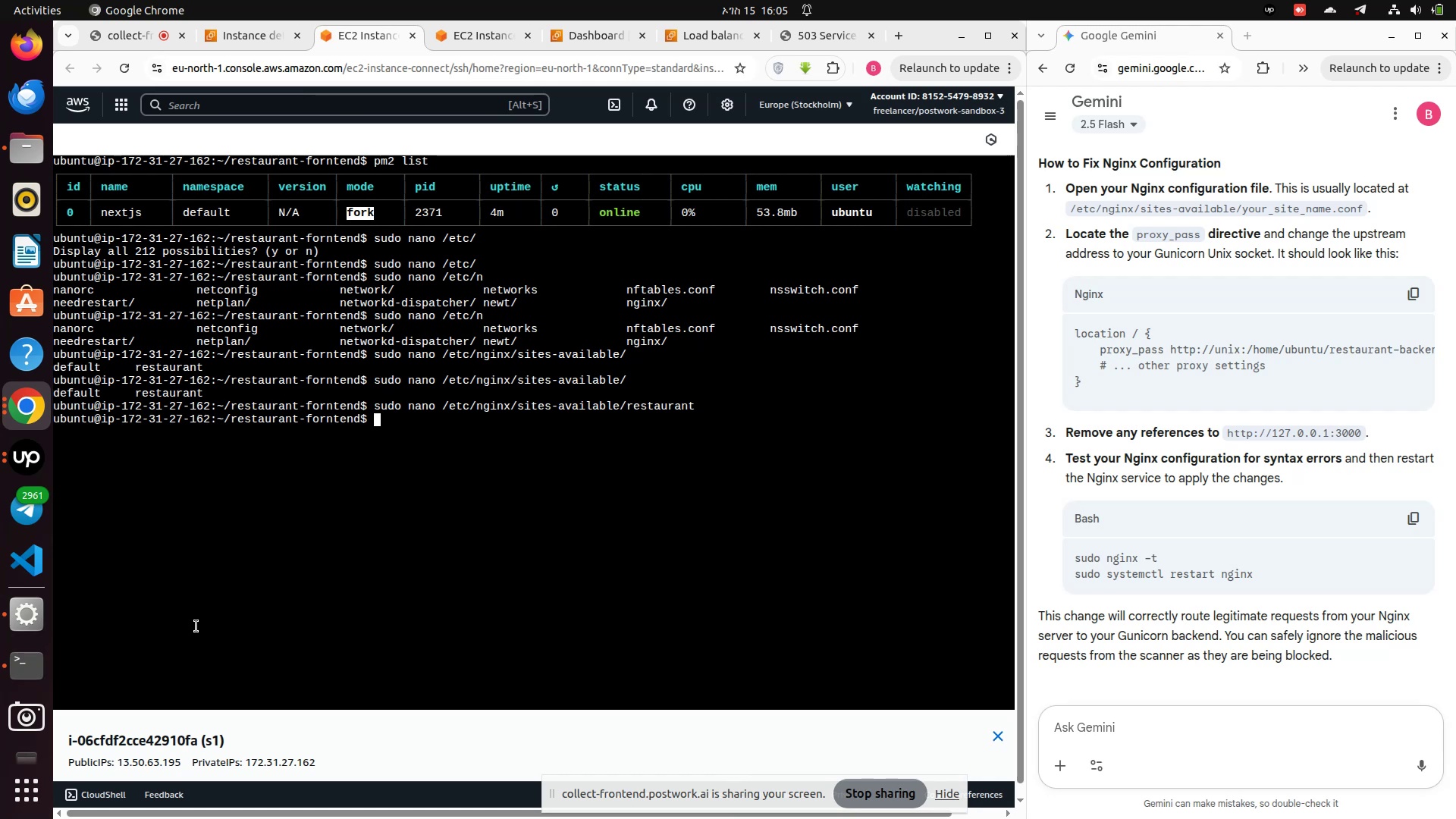 
key(ArrowUp)
 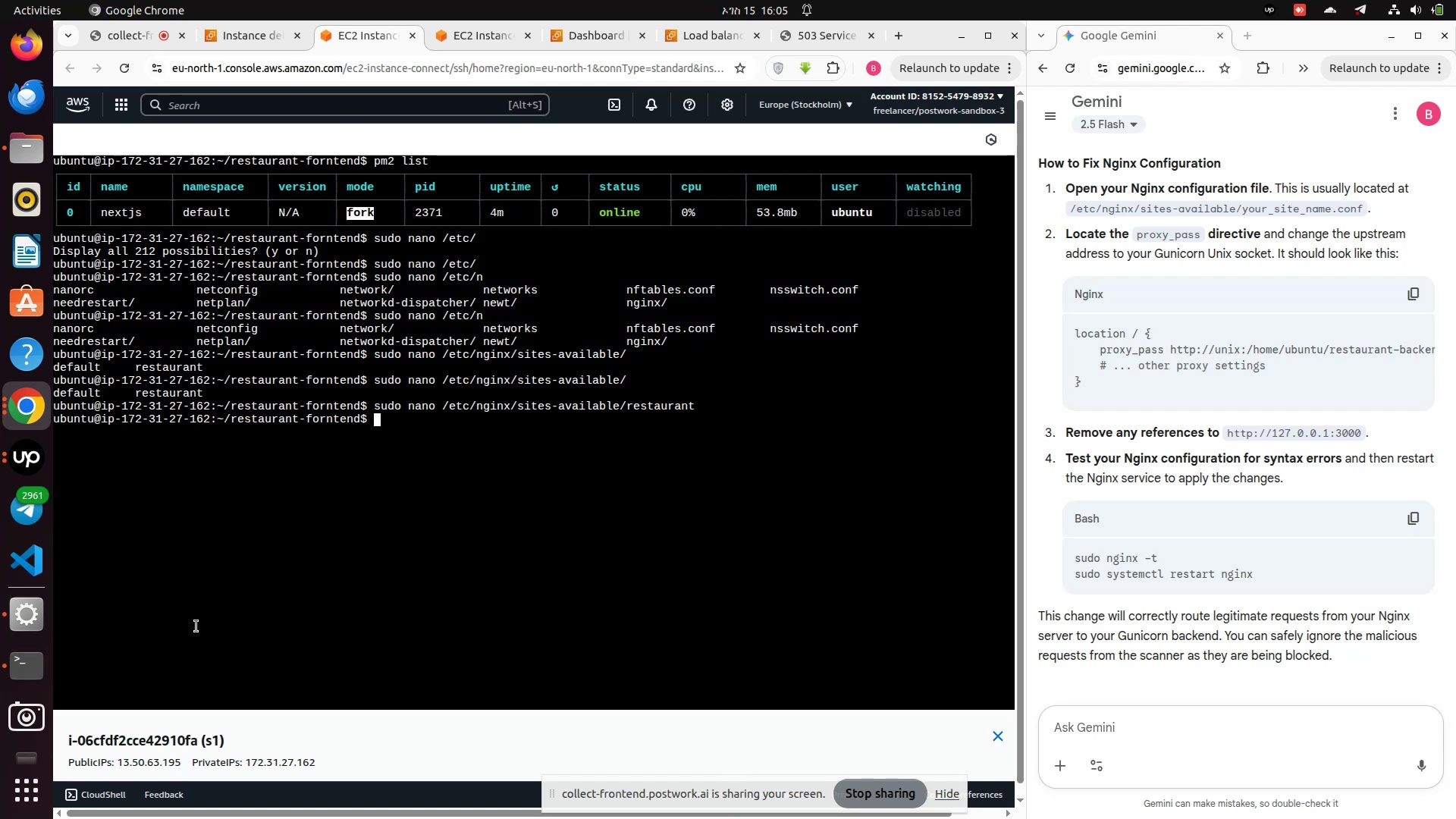 
hold_key(key=ArrowLeft, duration=1.52)
 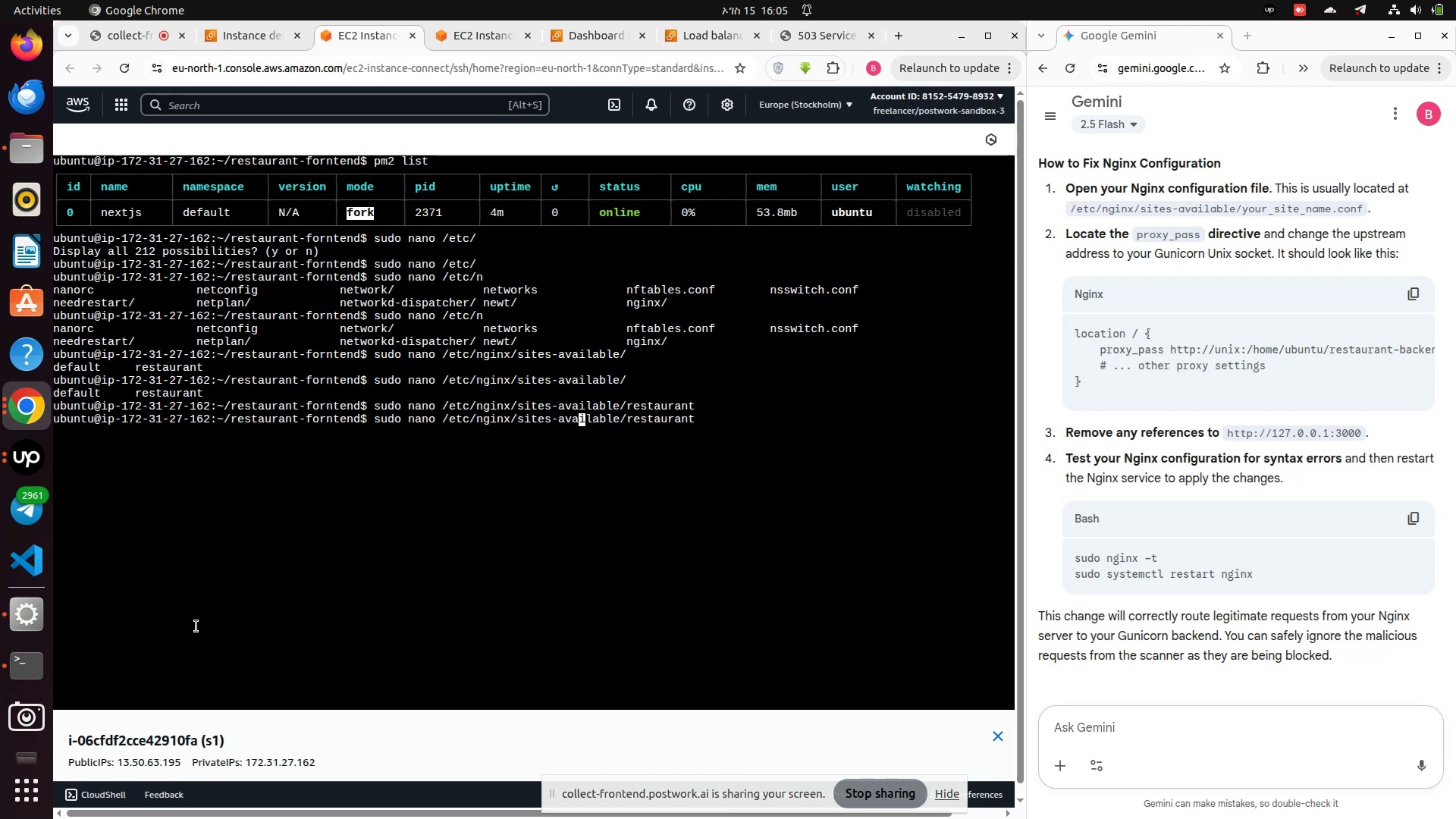 
key(ArrowLeft)
 